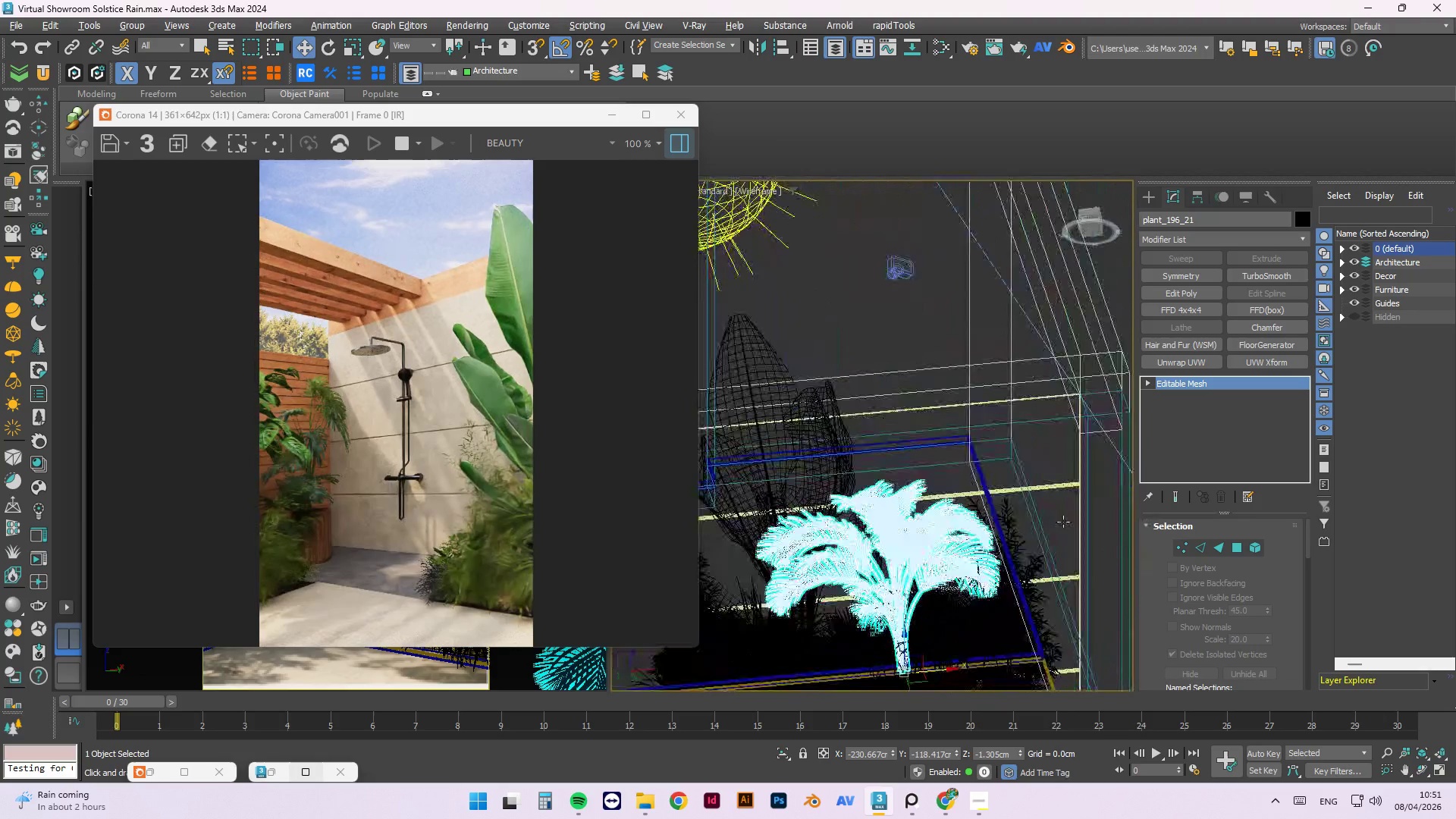 
hold_key(key=AltLeft, duration=1.52)
 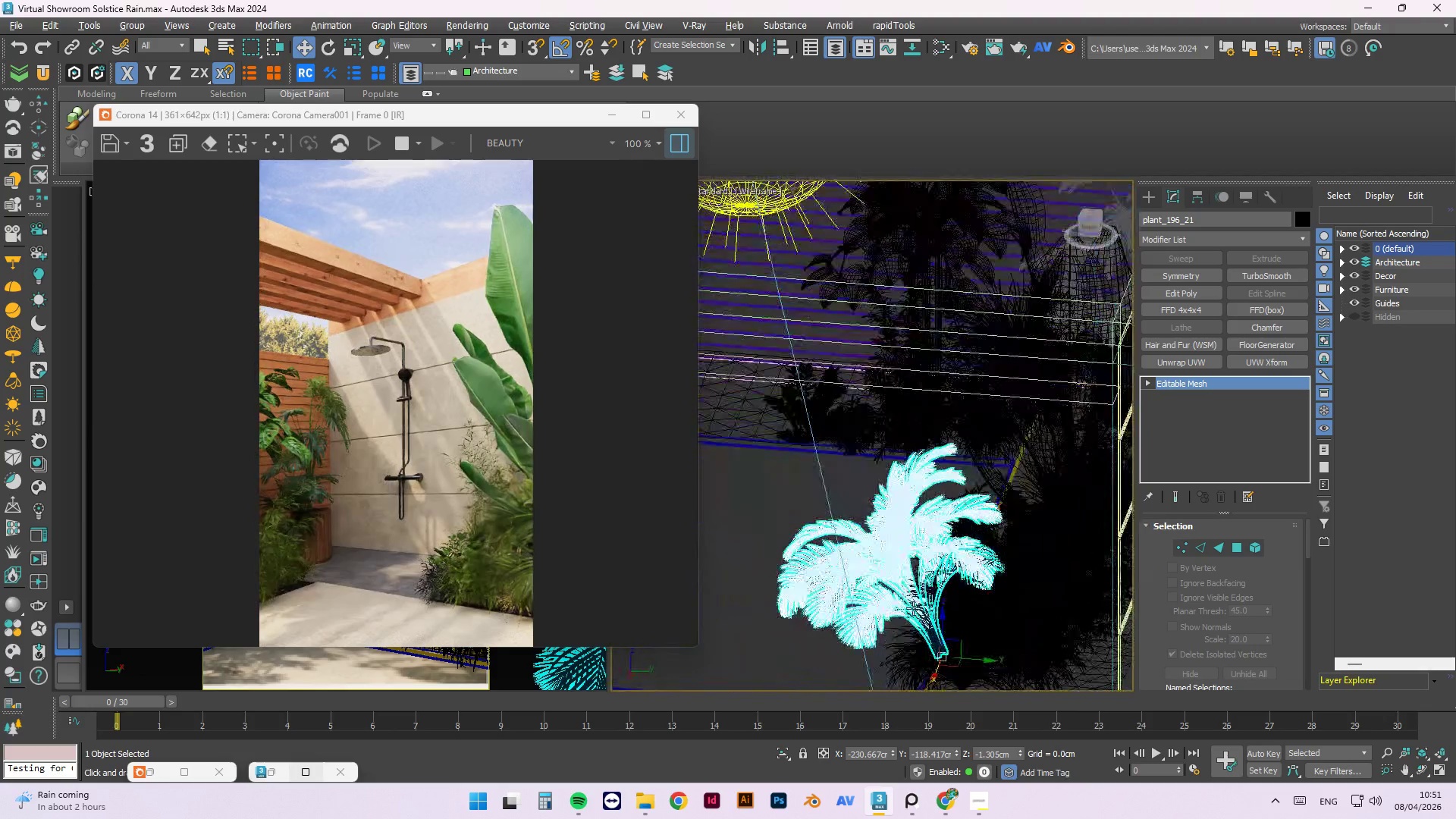 
hold_key(key=AltLeft, duration=1.03)
 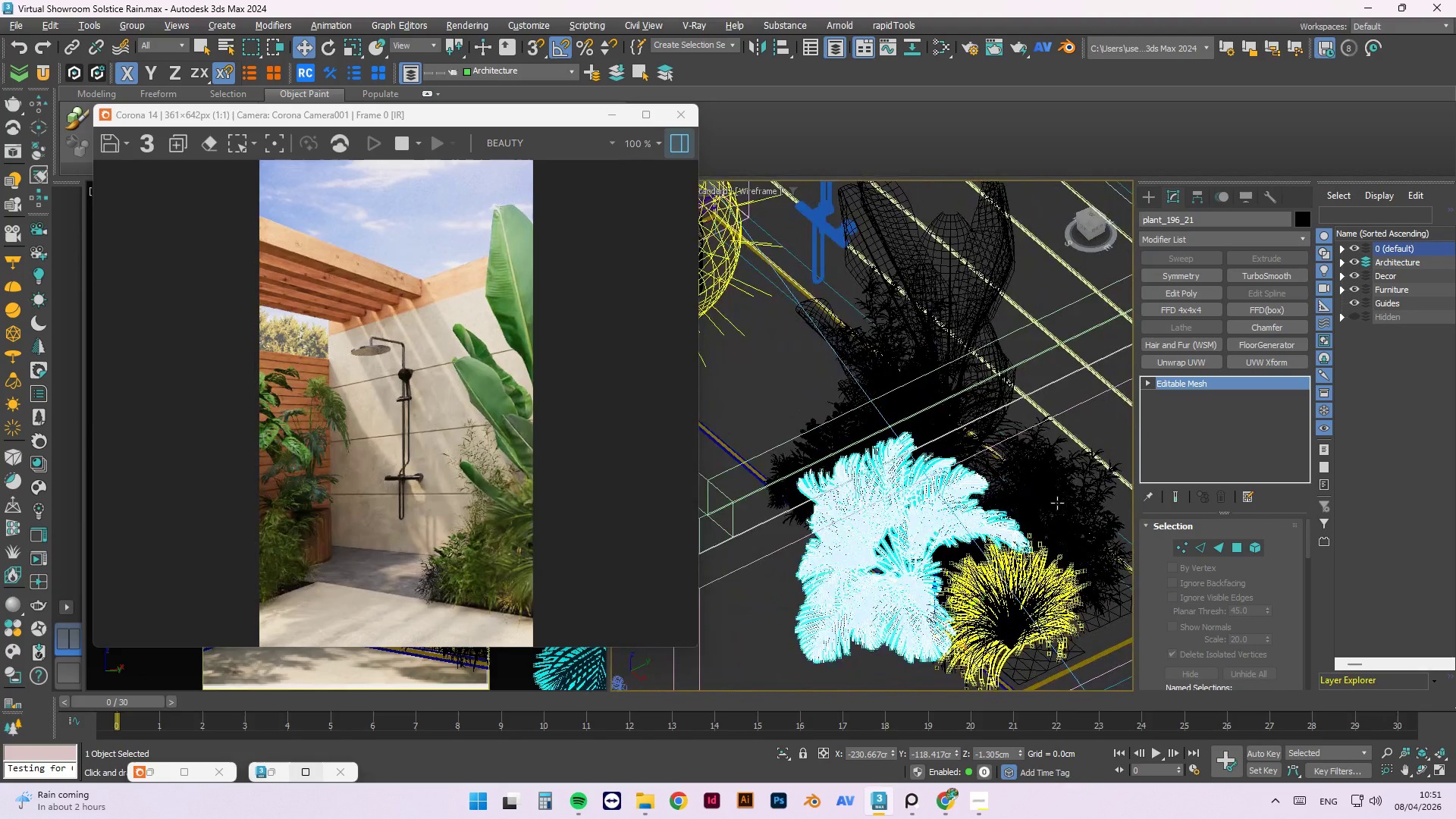 
scroll: coordinate [1057, 503], scroll_direction: down, amount: 2.0
 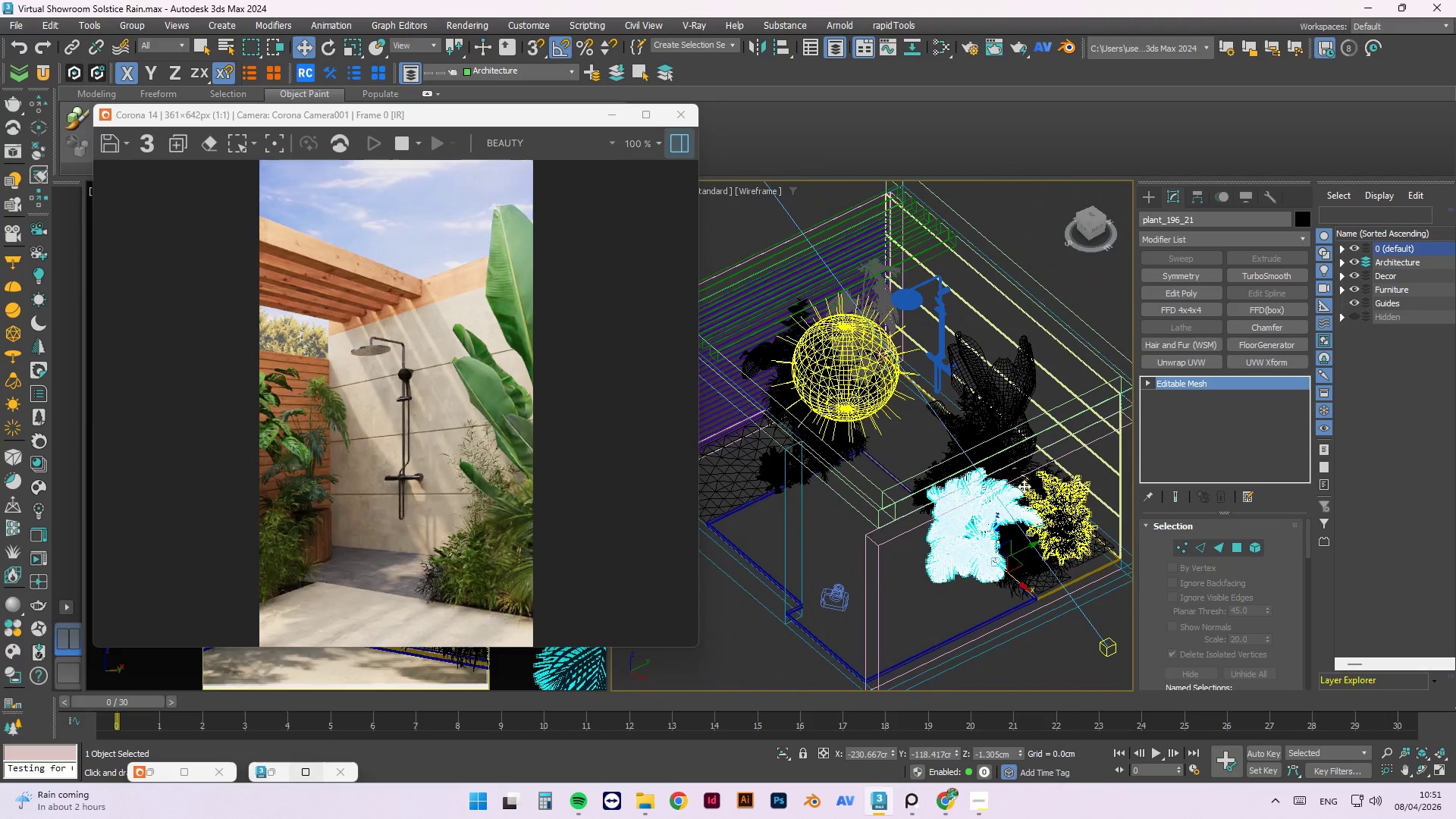 
hold_key(key=AltLeft, duration=0.92)
 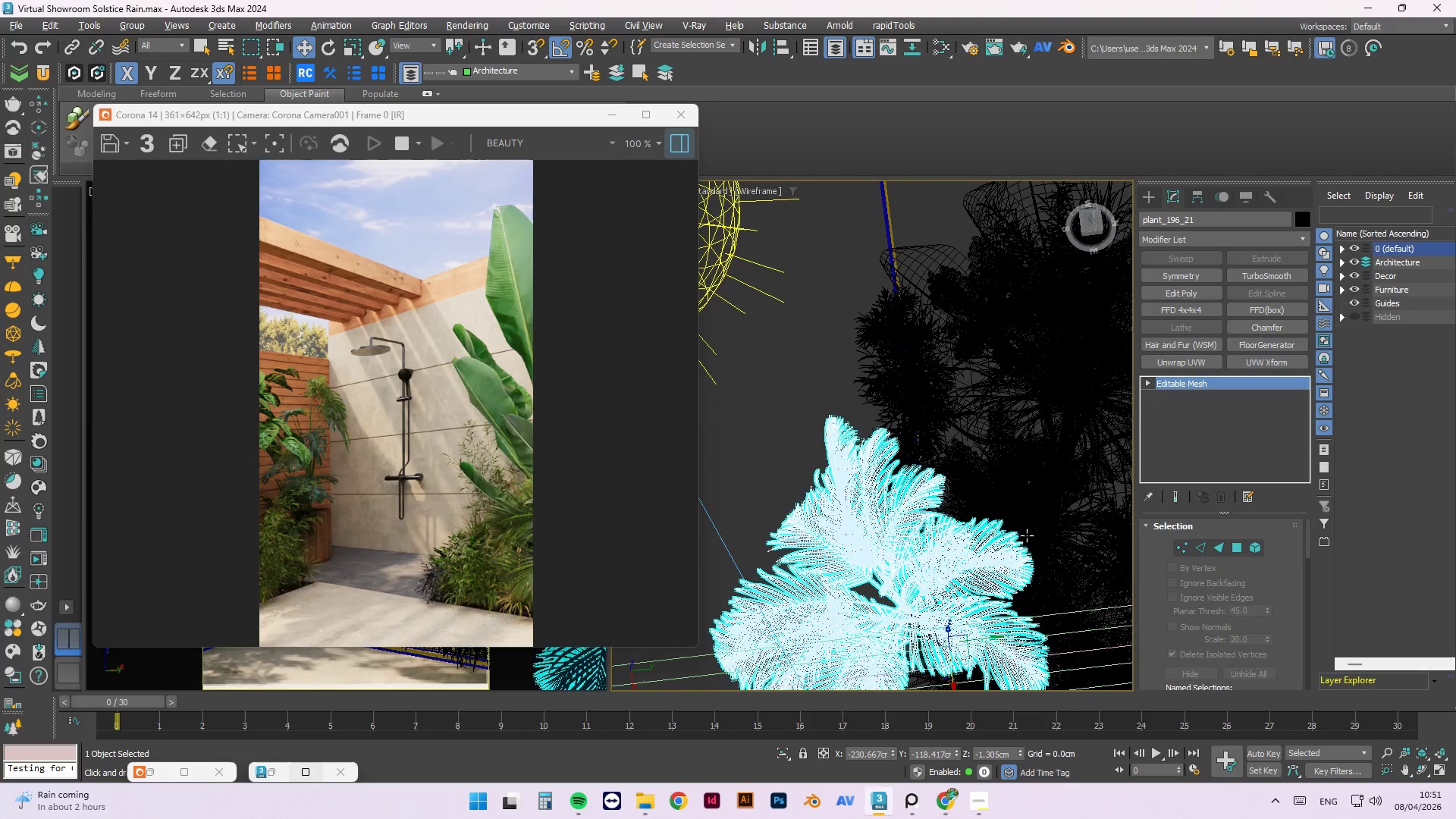 
scroll: coordinate [1029, 500], scroll_direction: up, amount: 3.0
 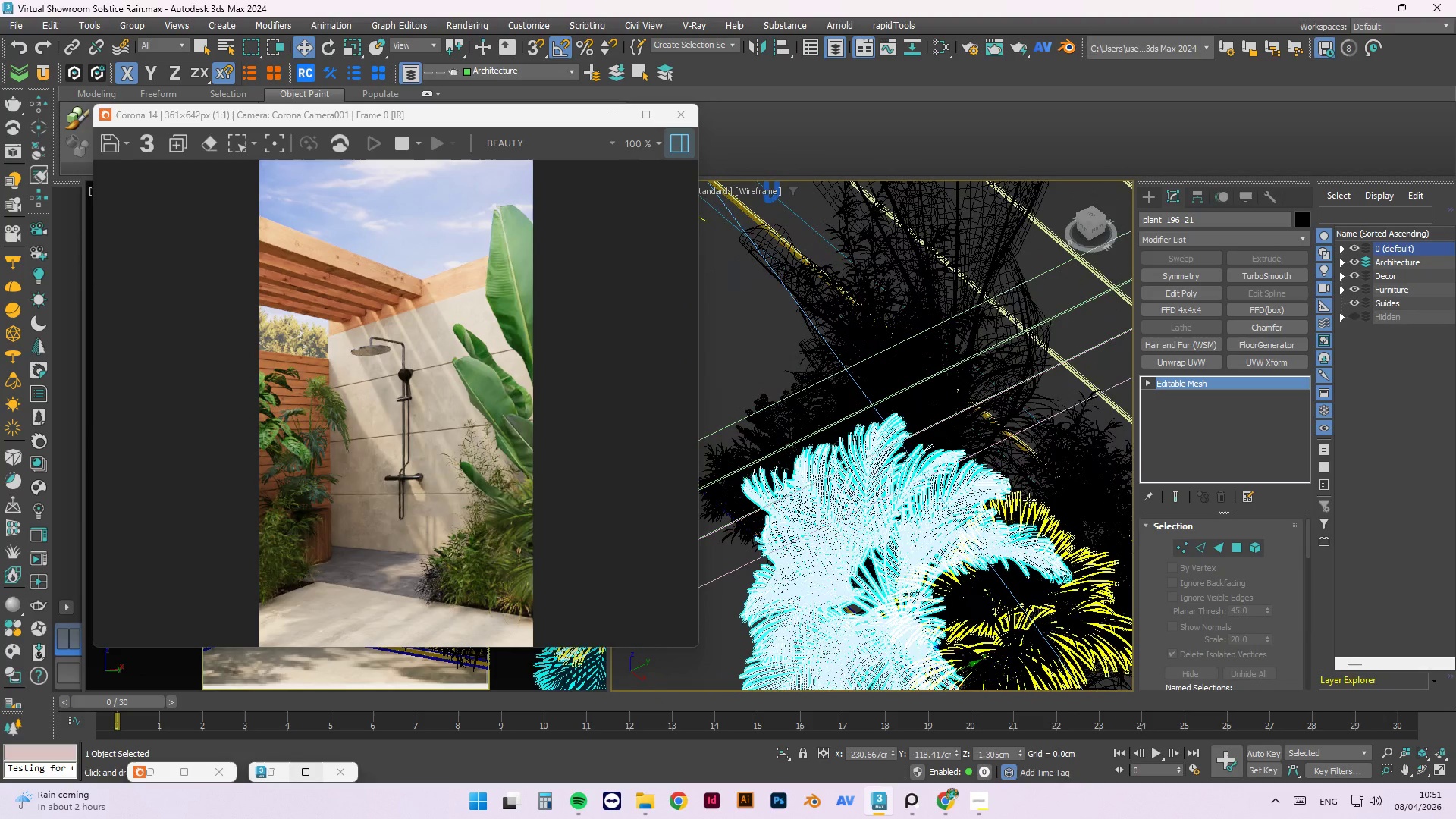 
hold_key(key=AltLeft, duration=0.64)
 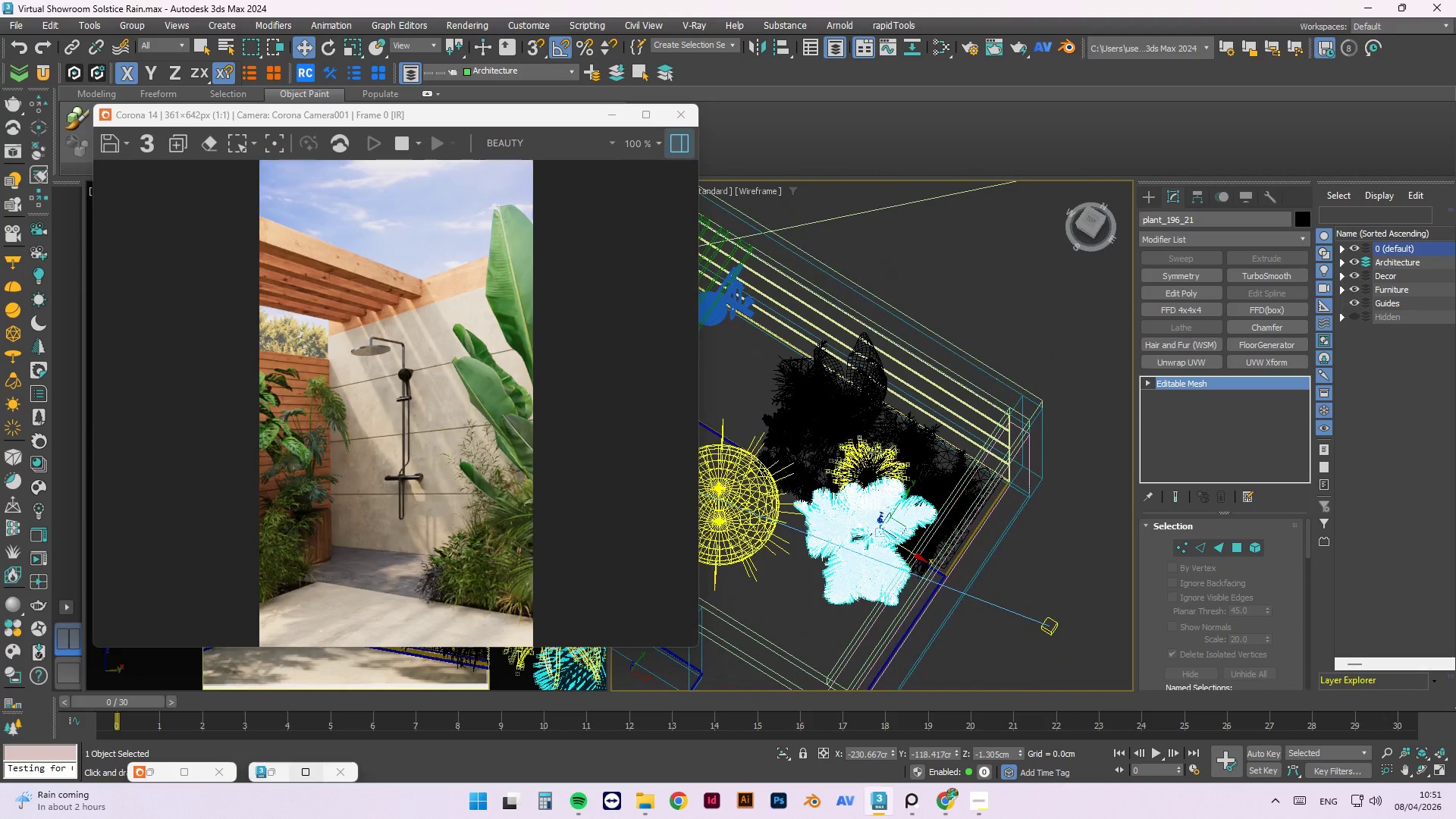 
scroll: coordinate [875, 500], scroll_direction: down, amount: 3.0
 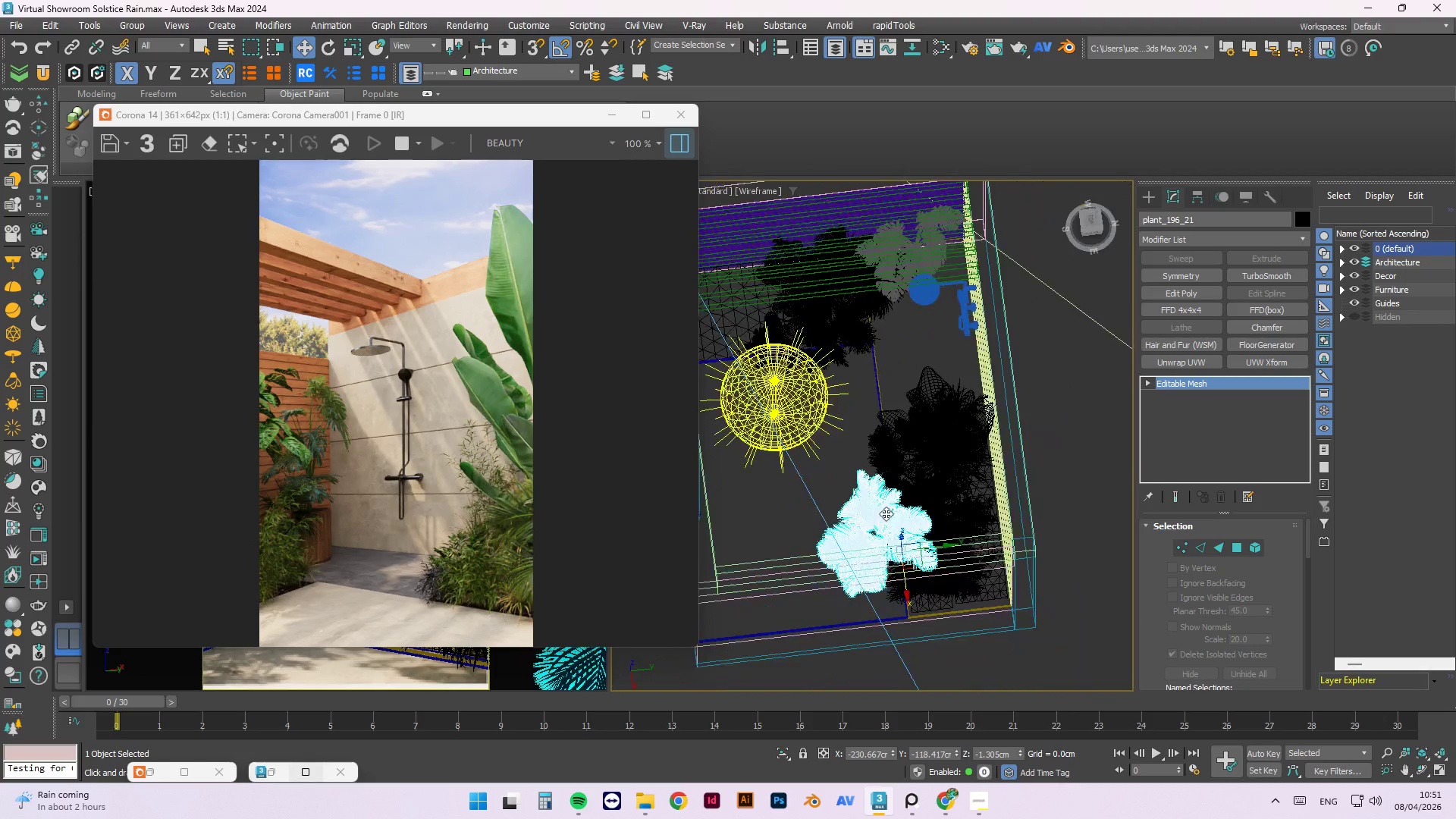 
scroll: coordinate [981, 526], scroll_direction: up, amount: 1.0
 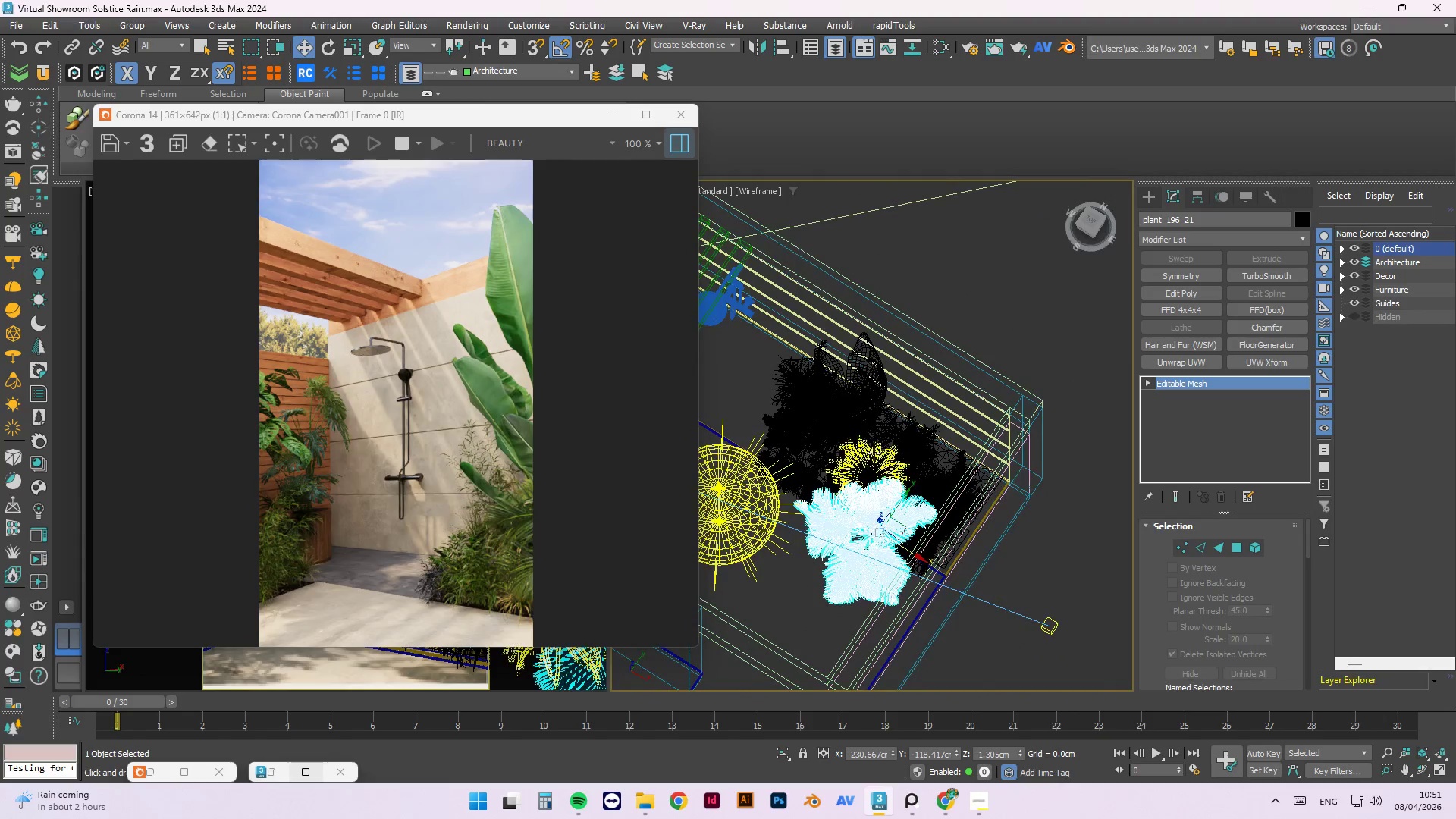 
left_click([874, 453])
 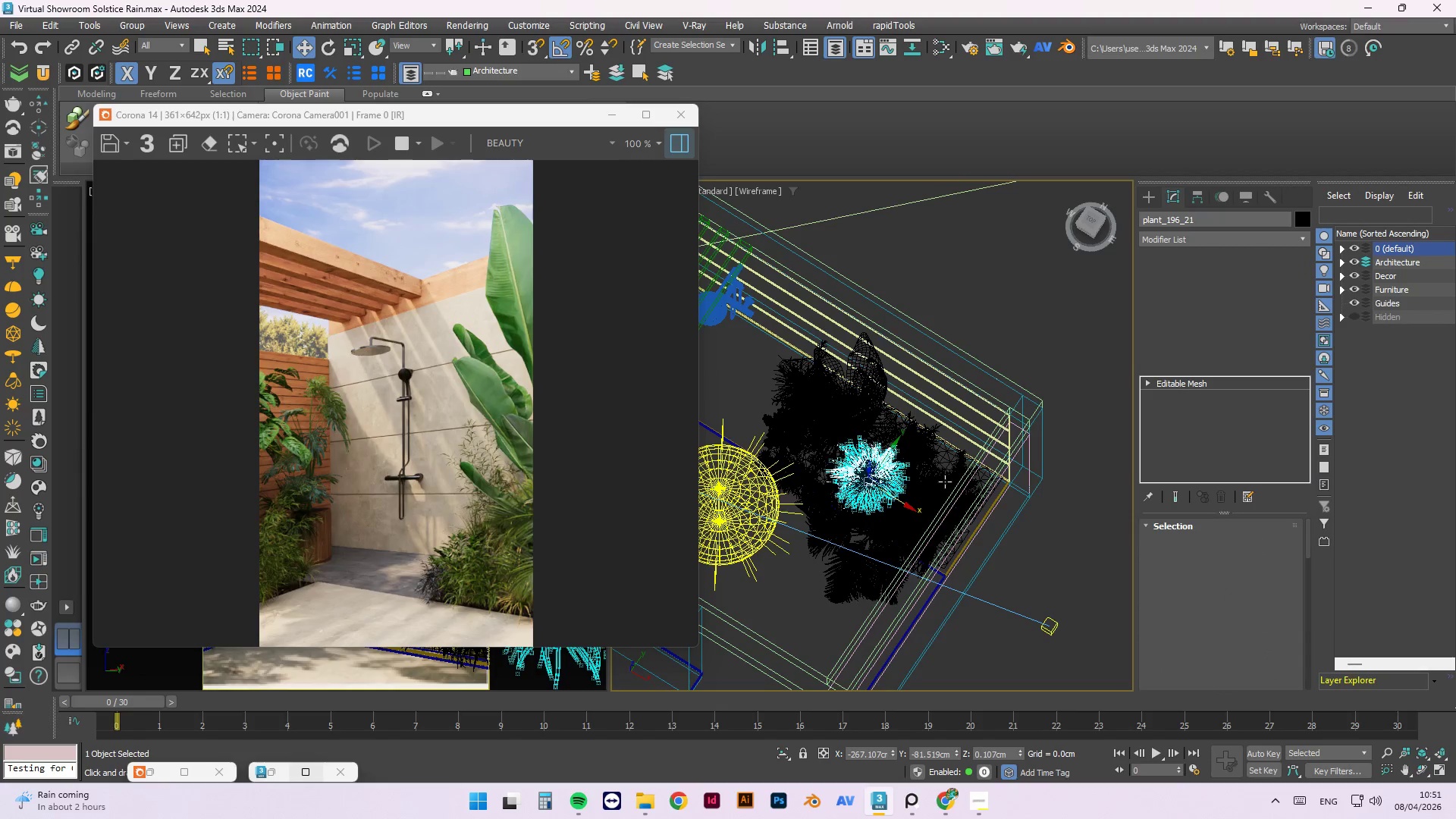 
scroll: coordinate [947, 483], scroll_direction: down, amount: 1.0
 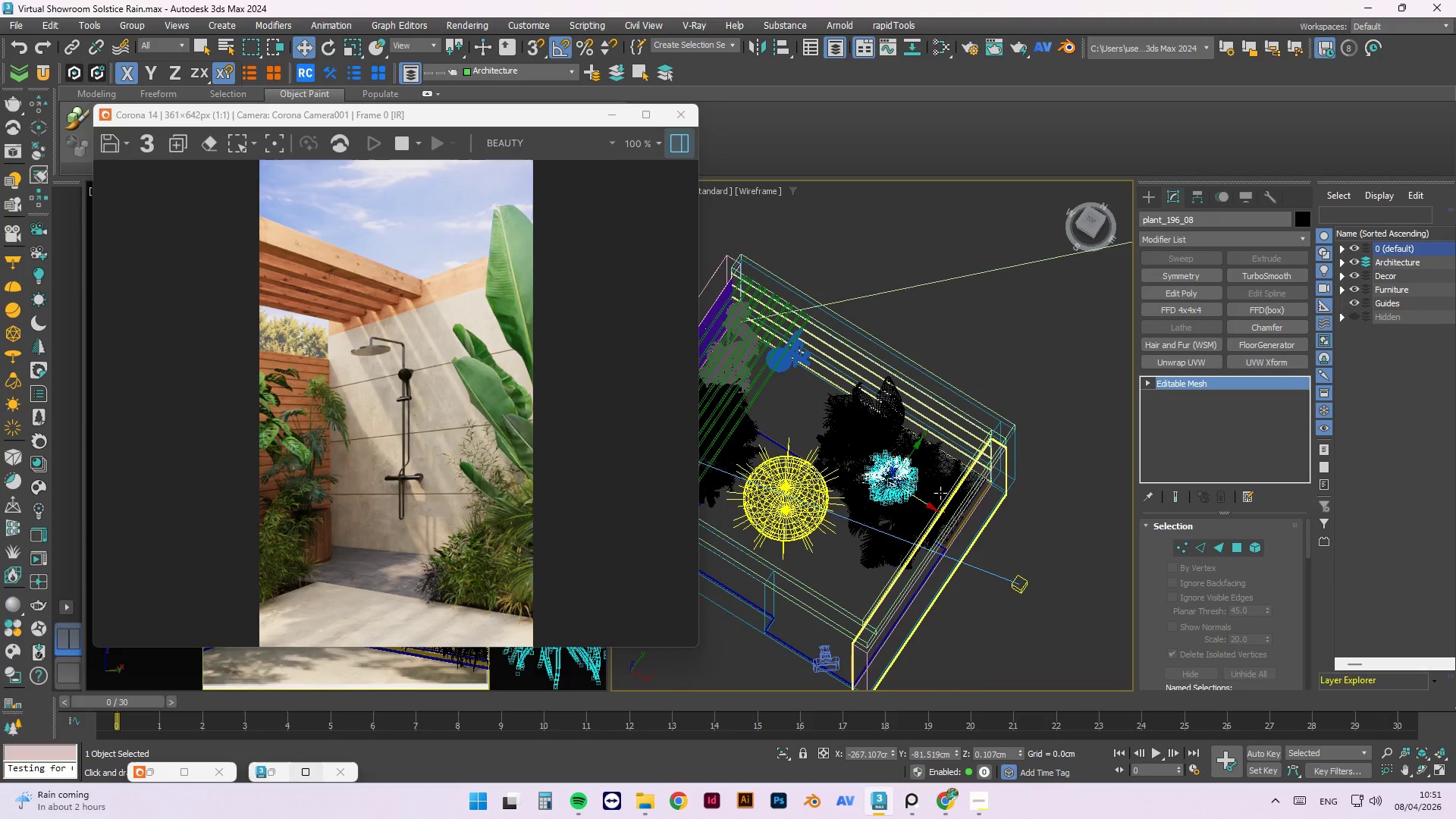 
key(T)
 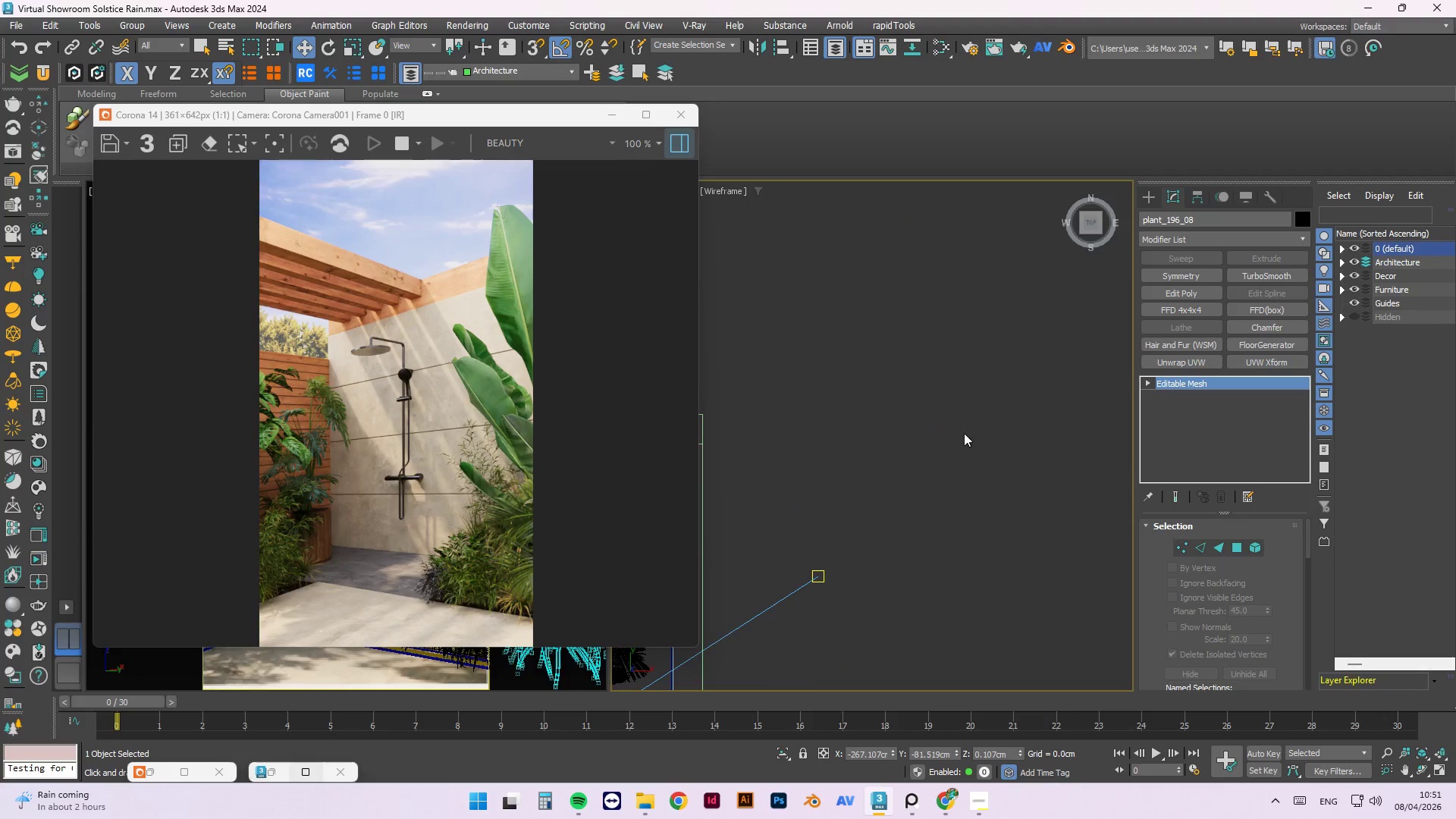 
scroll: coordinate [937, 380], scroll_direction: down, amount: 2.0
 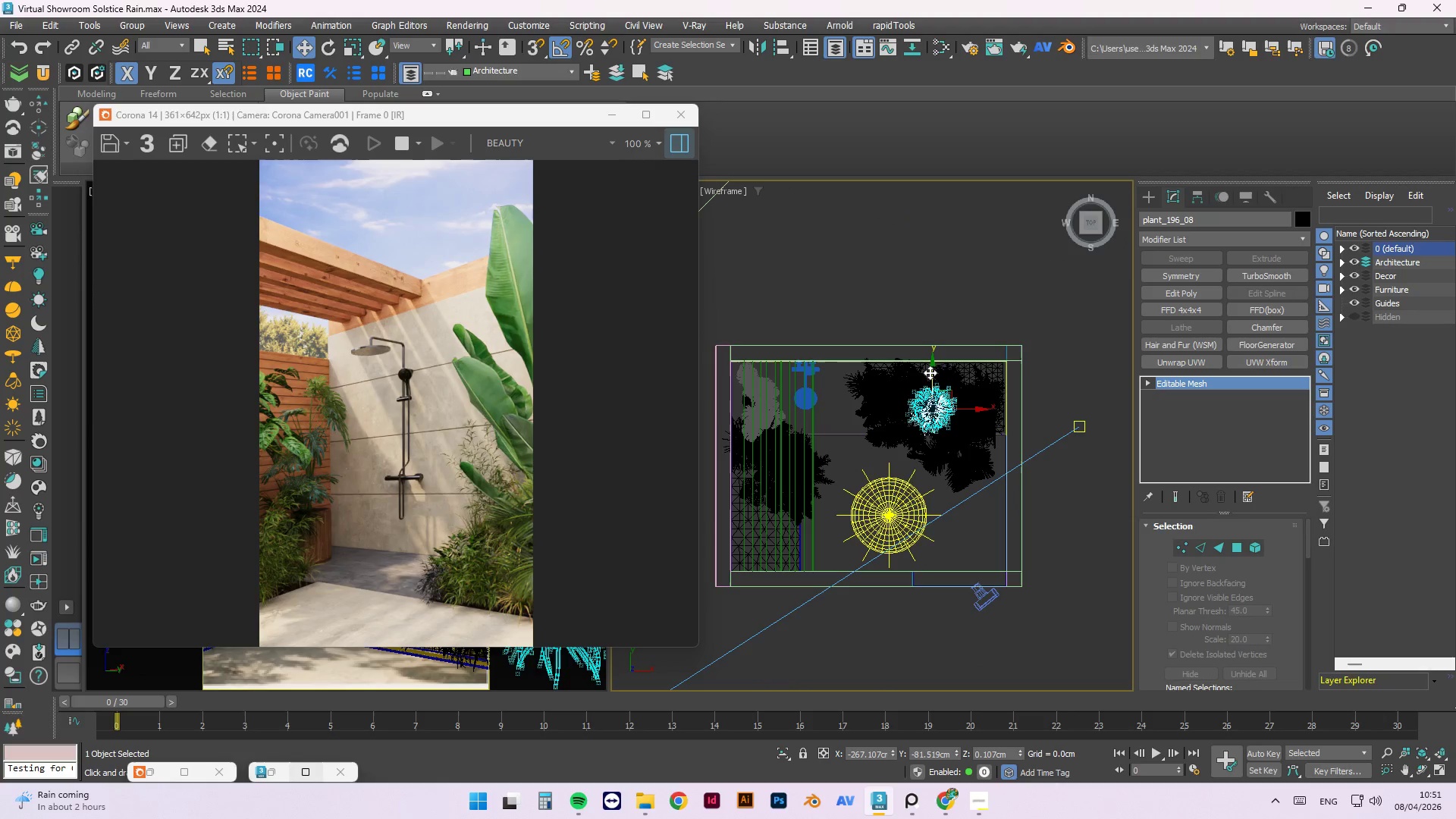 
hold_key(key=ShiftLeft, duration=1.23)
left_click_drag(start_coordinate=[932, 371], to_coordinate=[926, 504])
 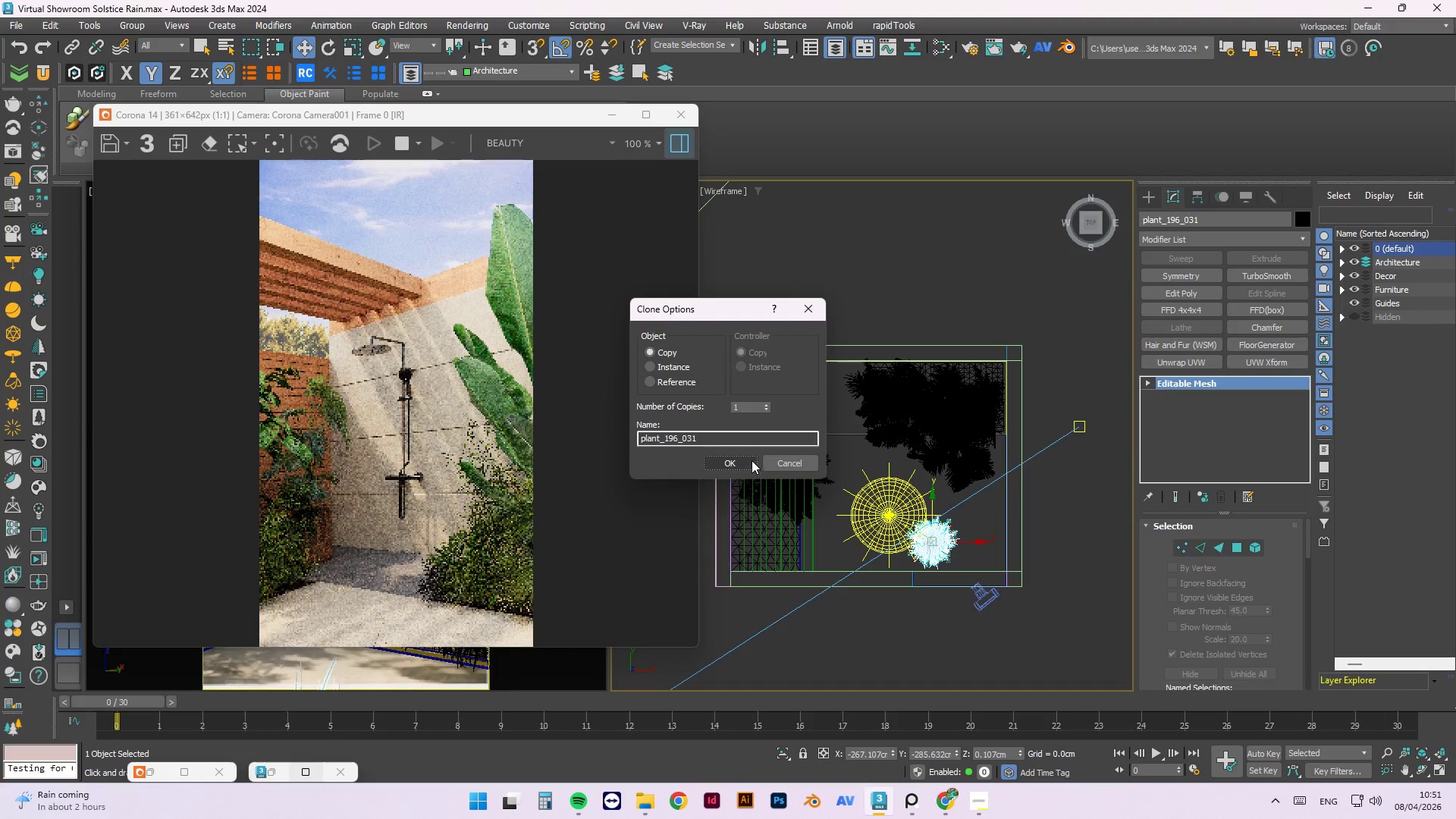 
left_click([724, 457])
 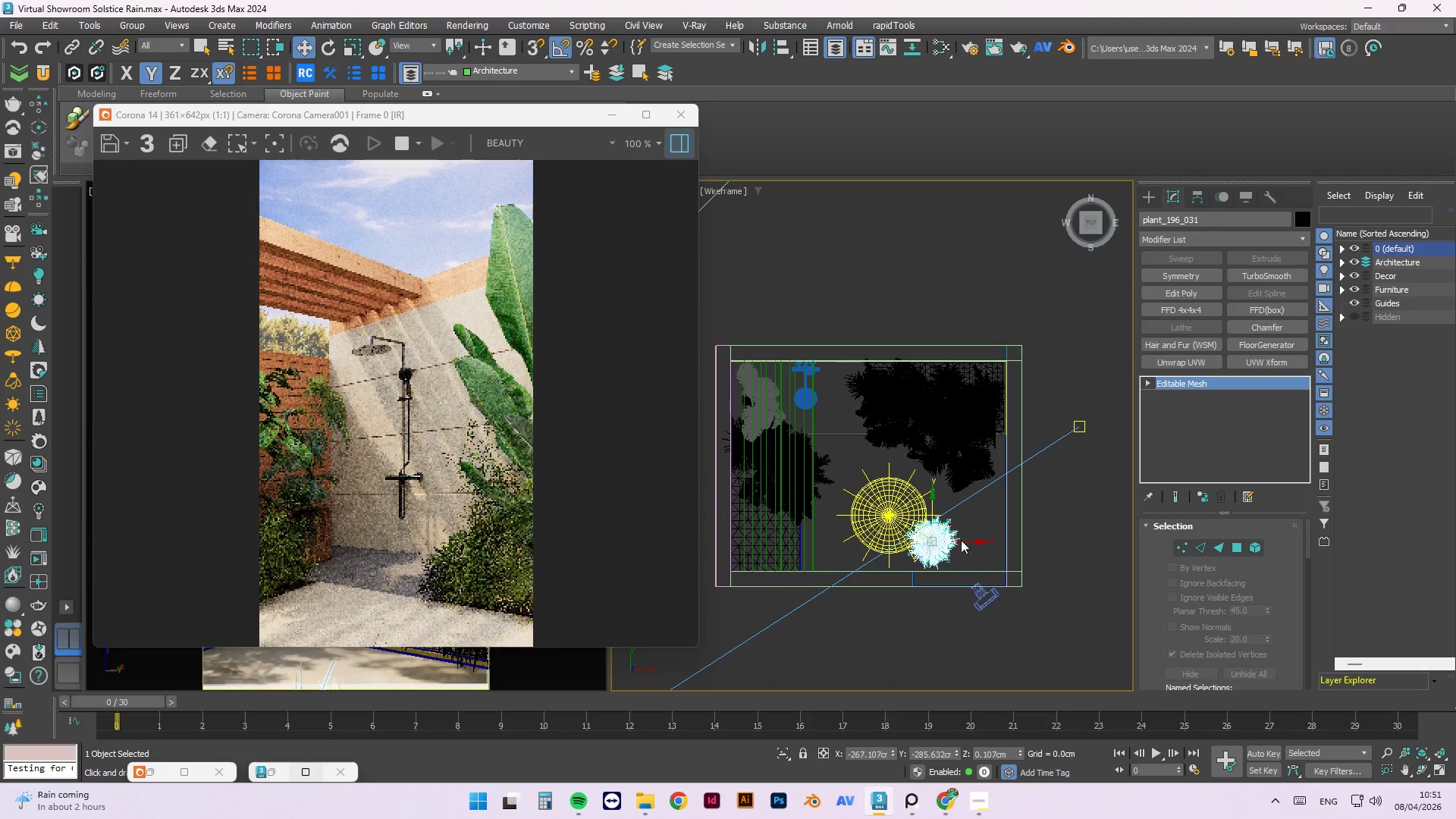 
left_click_drag(start_coordinate=[963, 540], to_coordinate=[795, 526])
 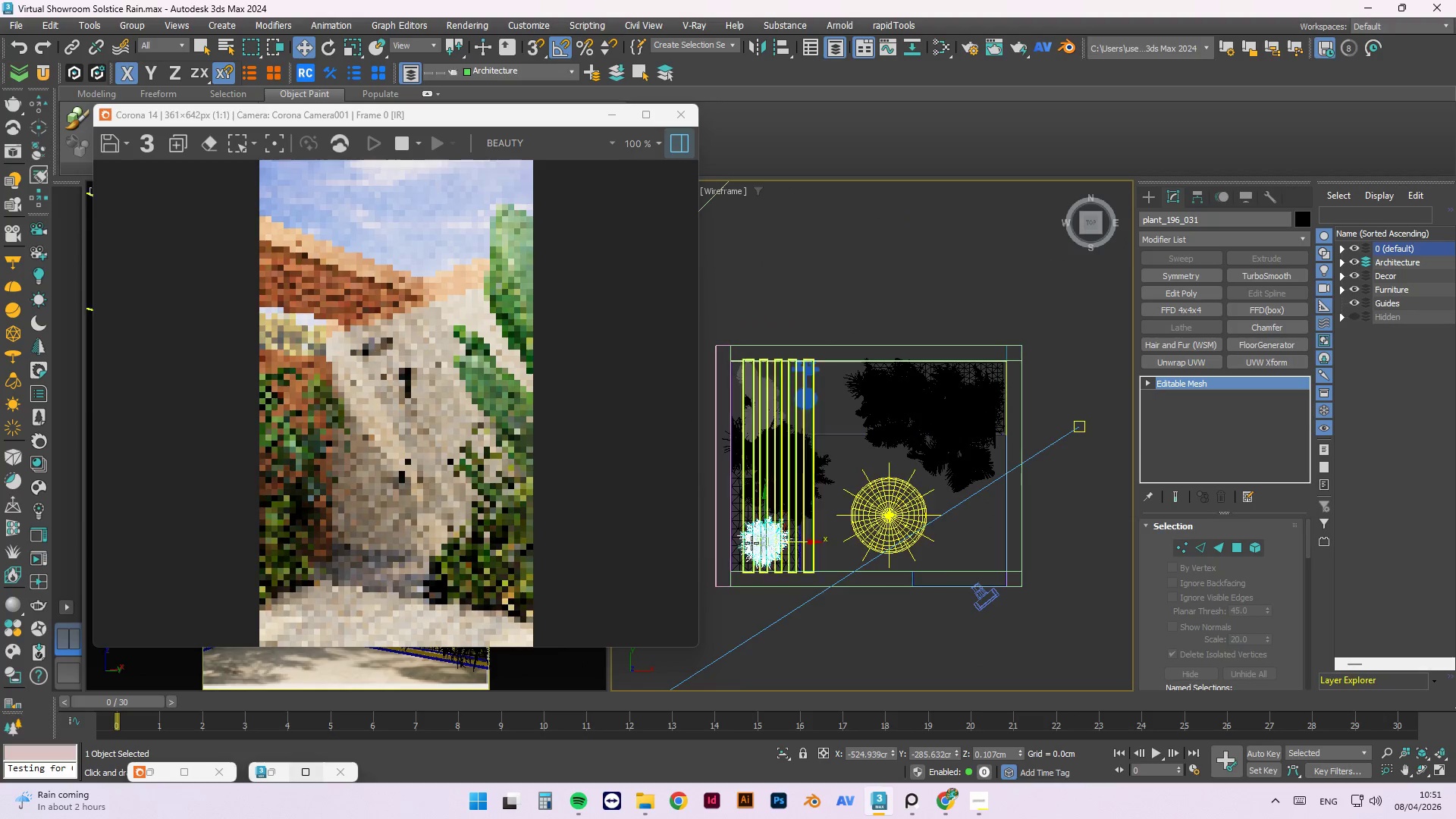 
scroll: coordinate [748, 542], scroll_direction: up, amount: 2.0
 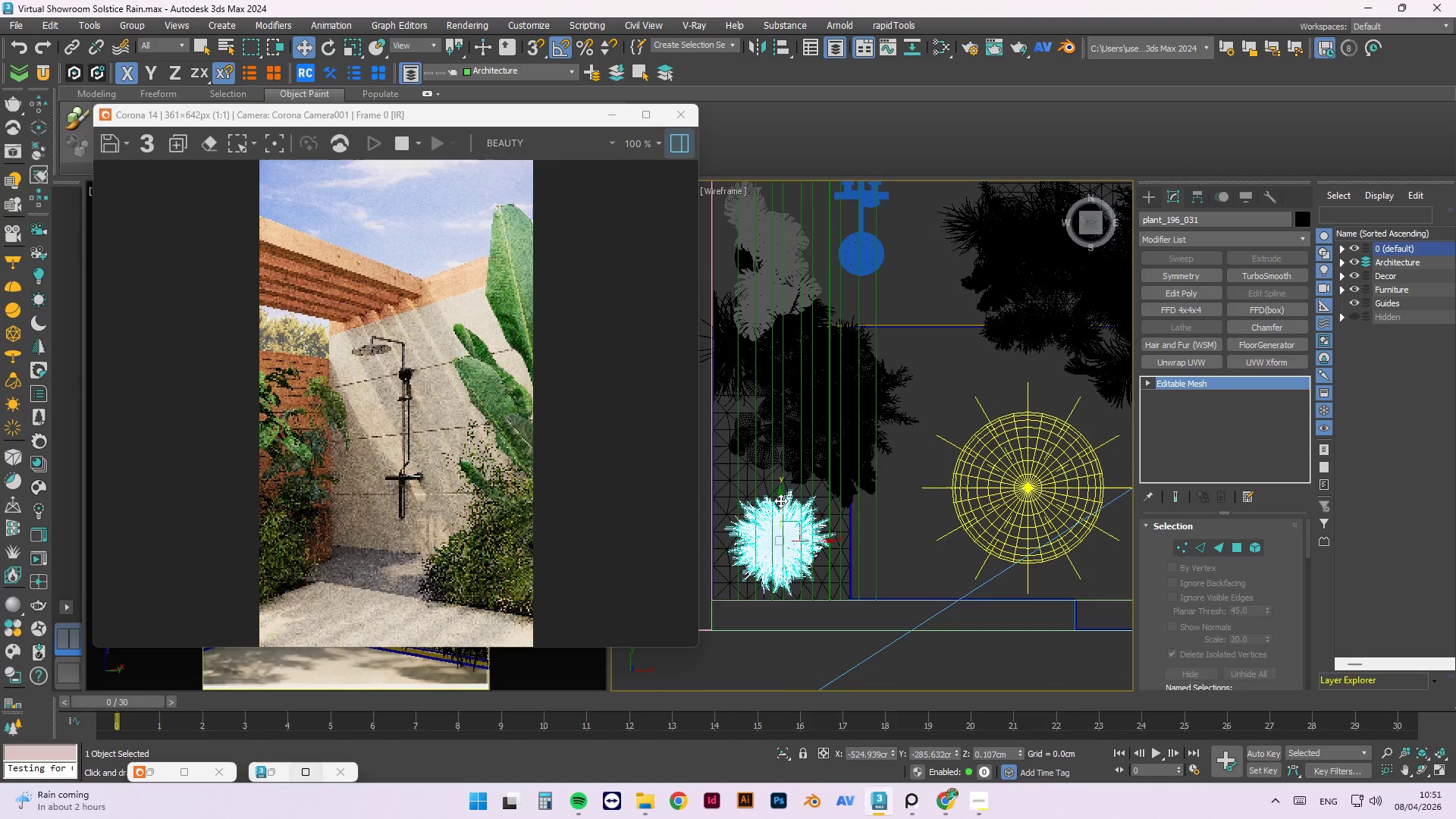 
left_click_drag(start_coordinate=[781, 500], to_coordinate=[770, 472])
 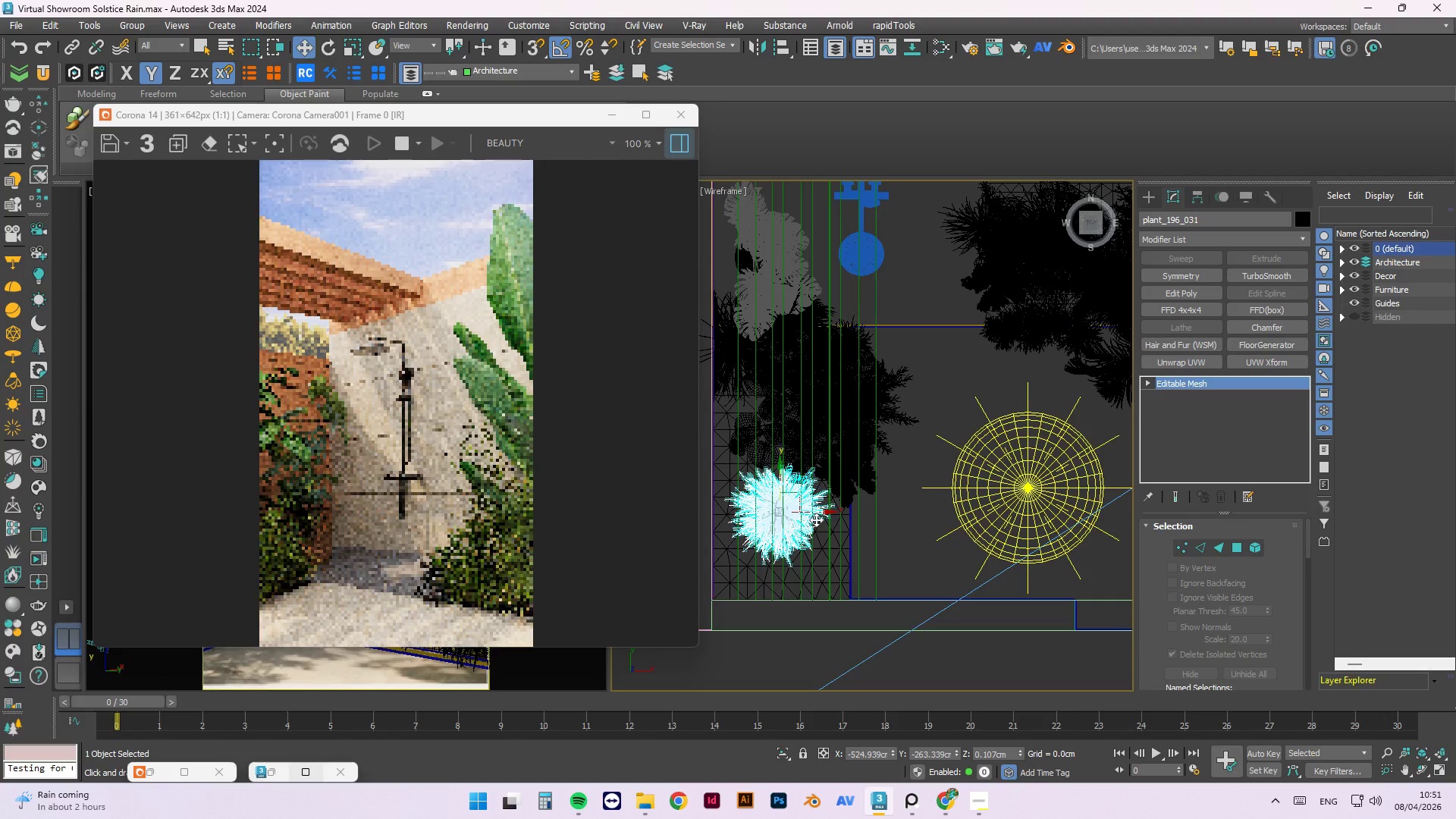 
left_click_drag(start_coordinate=[813, 516], to_coordinate=[854, 517])
 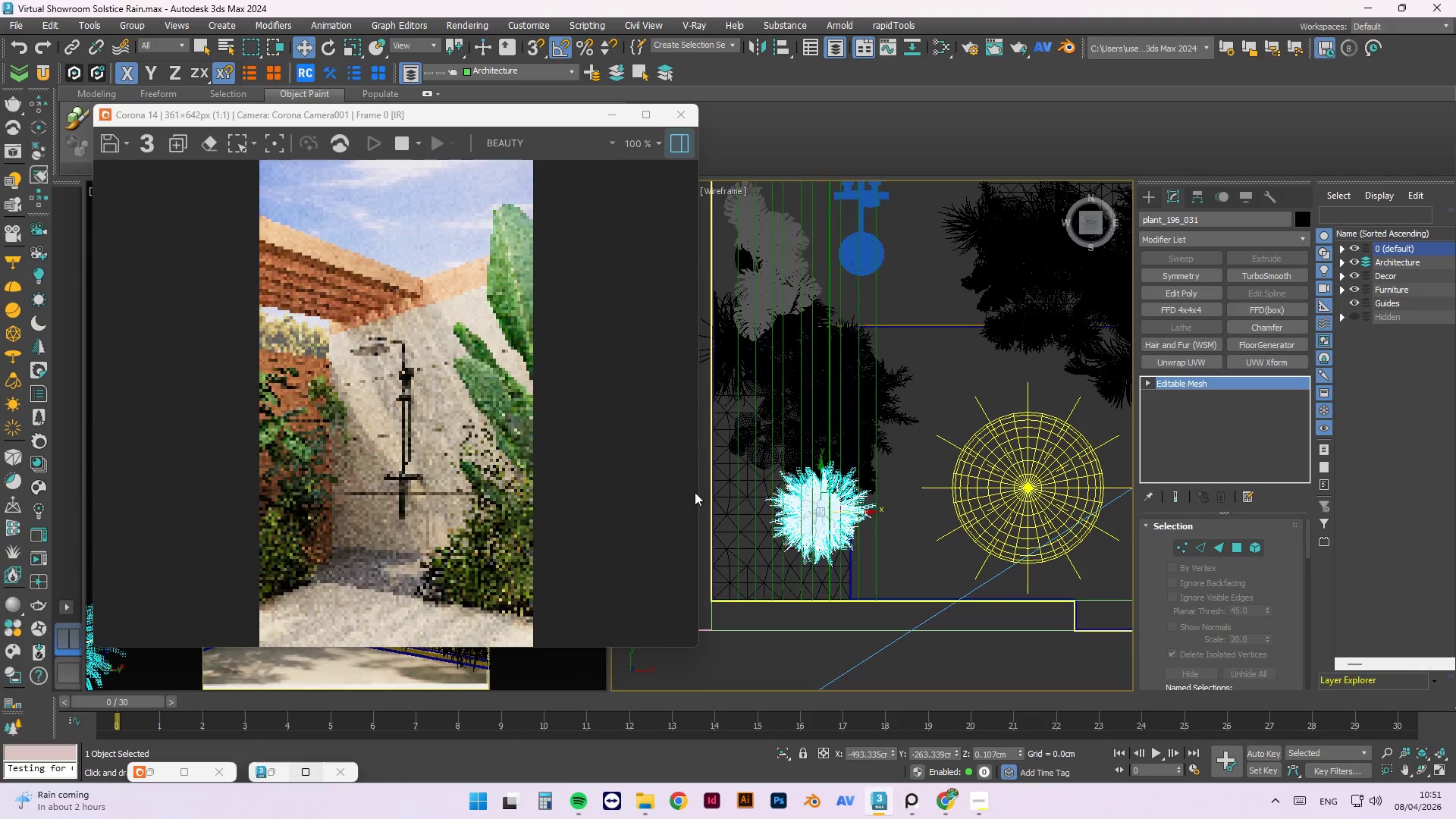 
scroll: coordinate [702, 507], scroll_direction: down, amount: 2.0
 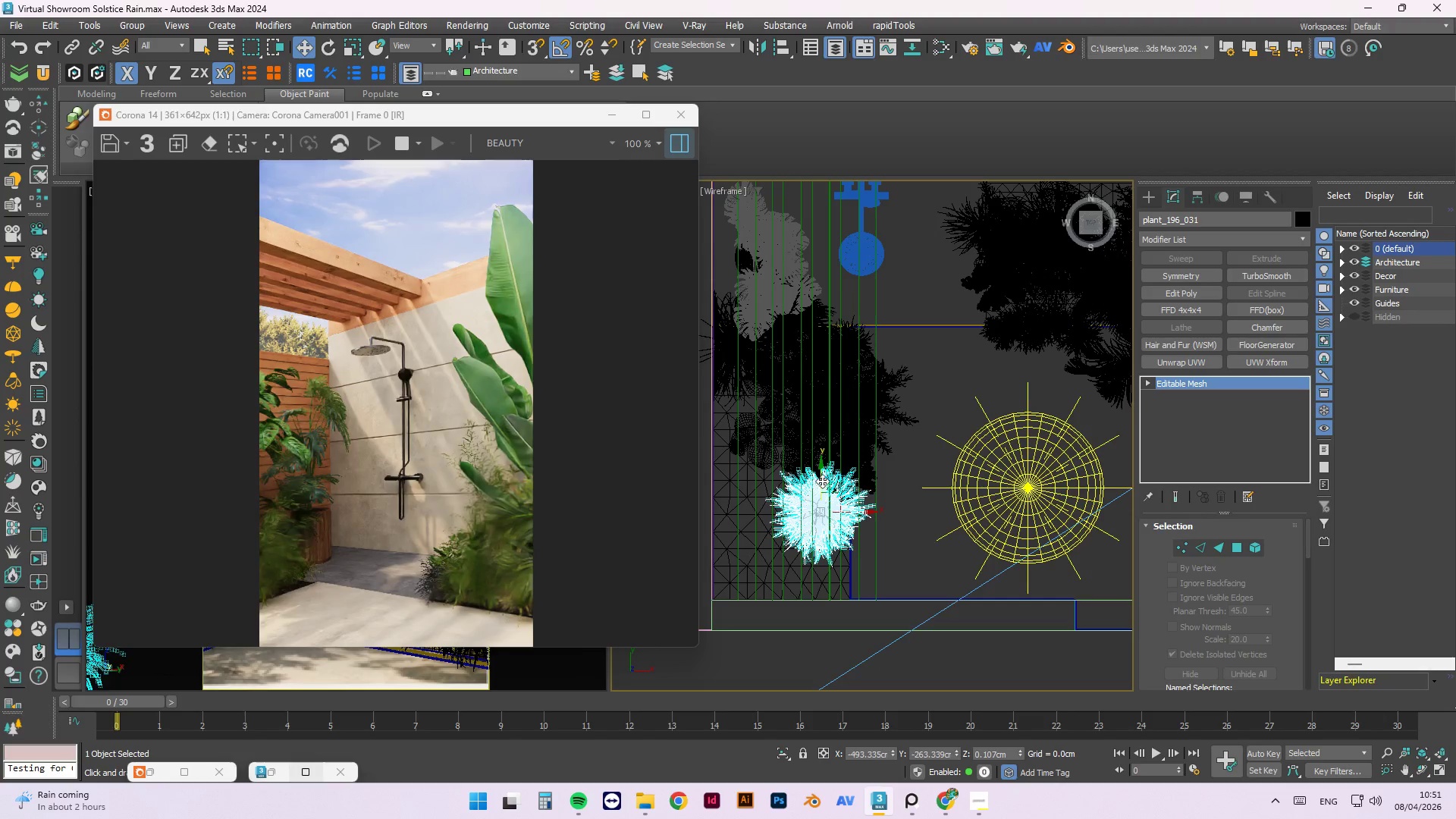 
left_click_drag(start_coordinate=[822, 479], to_coordinate=[825, 497])
 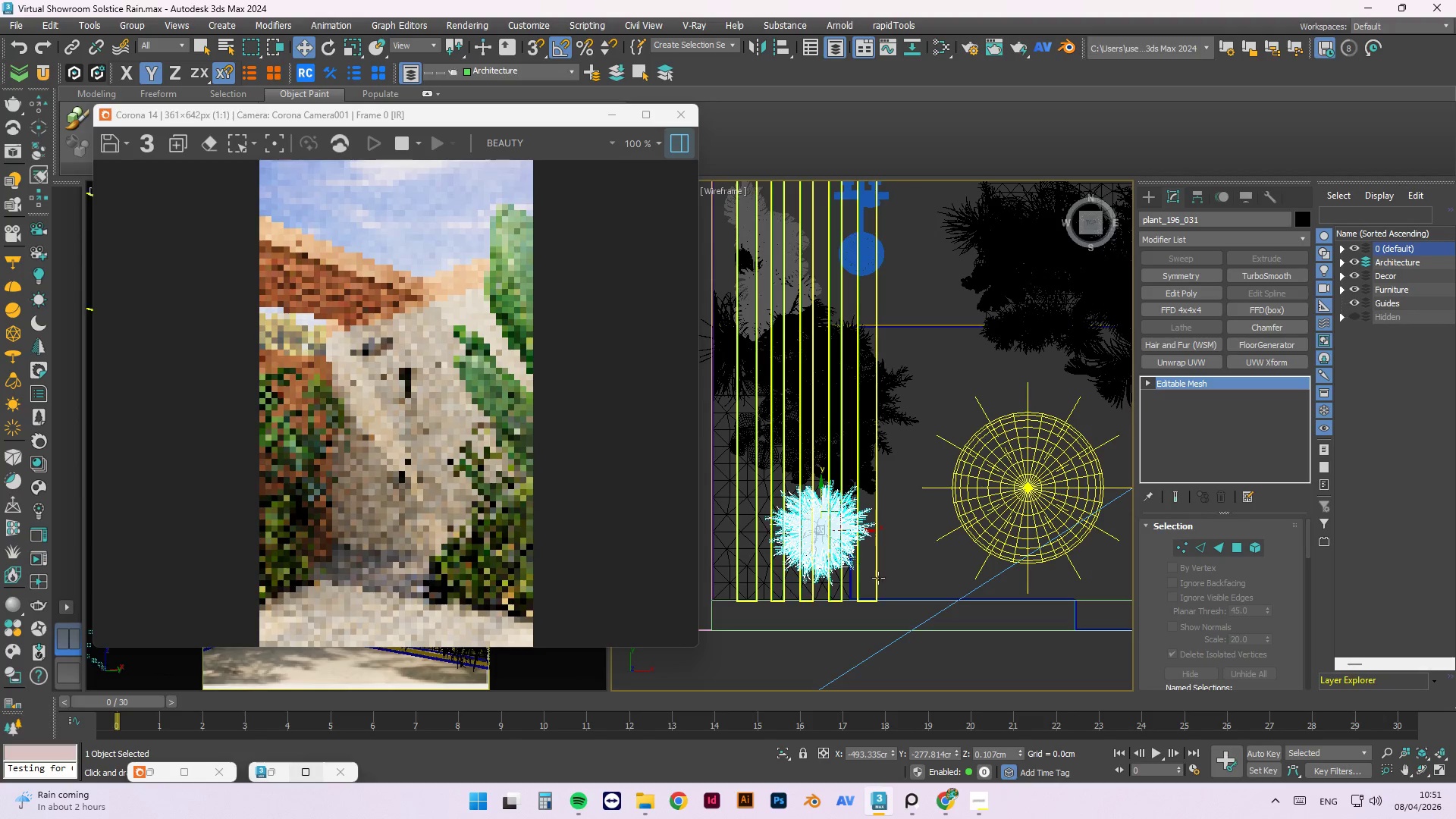 
hold_key(key=AltLeft, duration=1.5)
 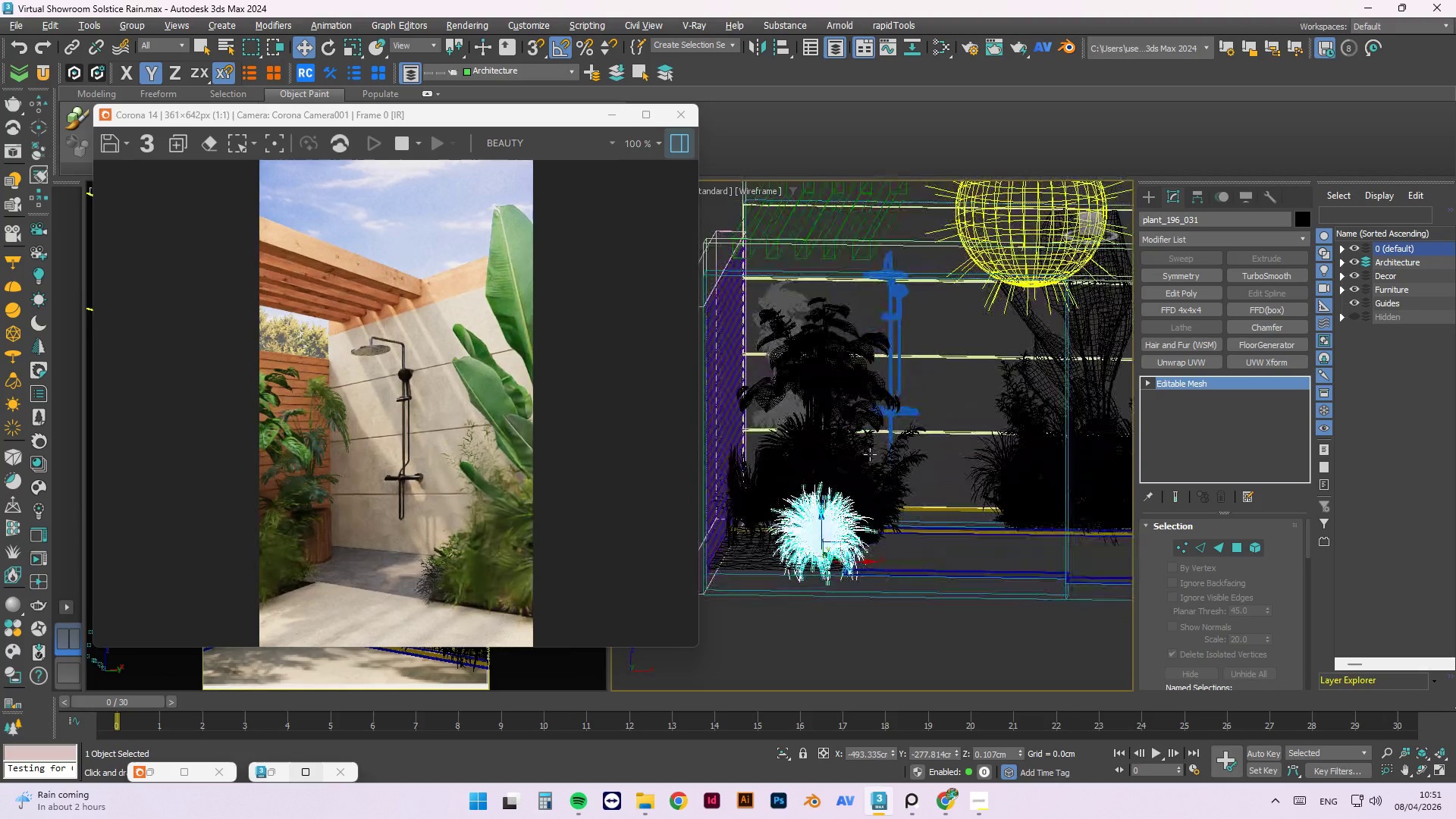 
hold_key(key=AltLeft, duration=0.75)
 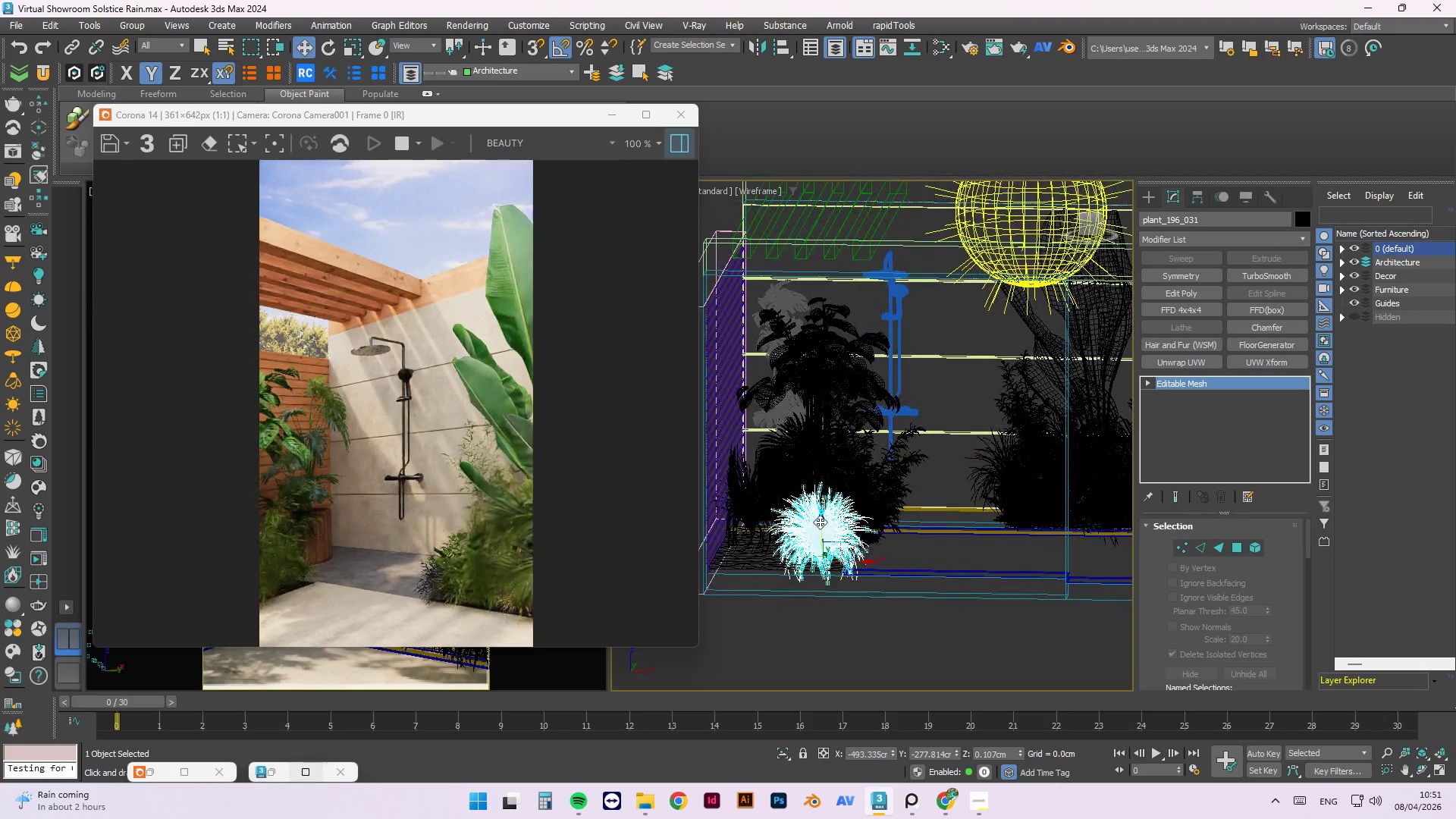 
left_click_drag(start_coordinate=[820, 522], to_coordinate=[829, 501])
 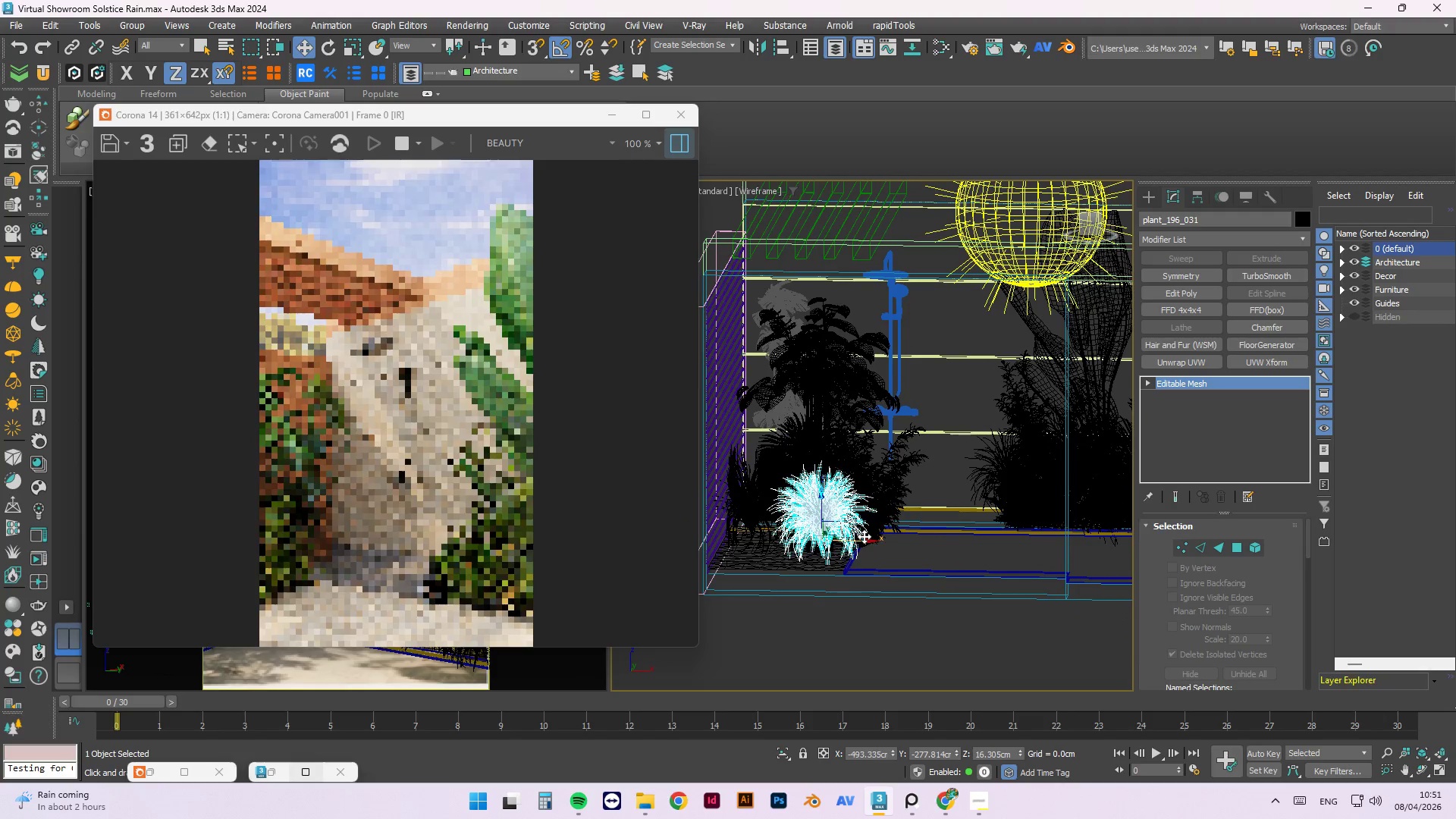 
left_click_drag(start_coordinate=[865, 537], to_coordinate=[875, 537])
 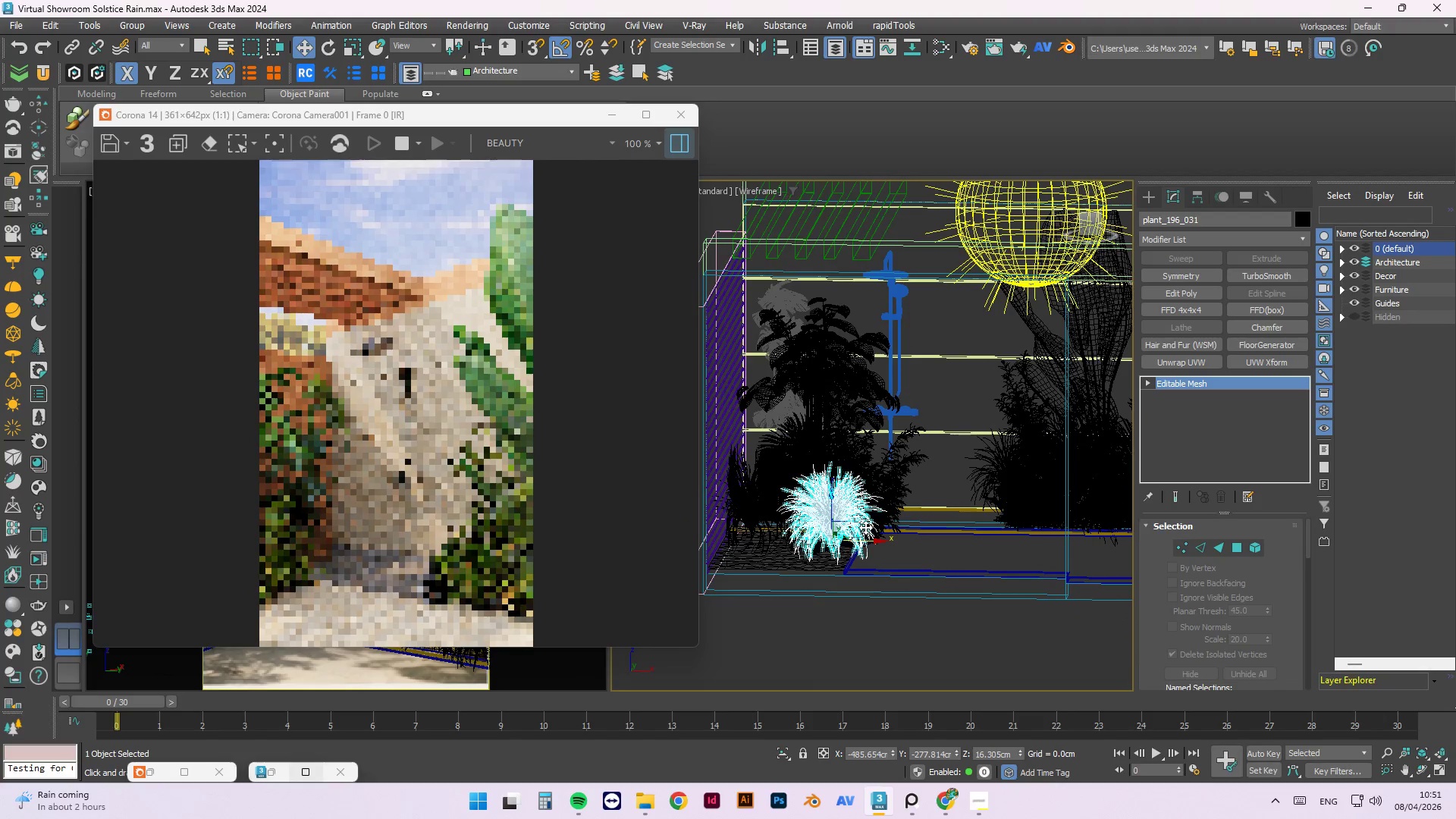 
hold_key(key=AltLeft, duration=1.08)
 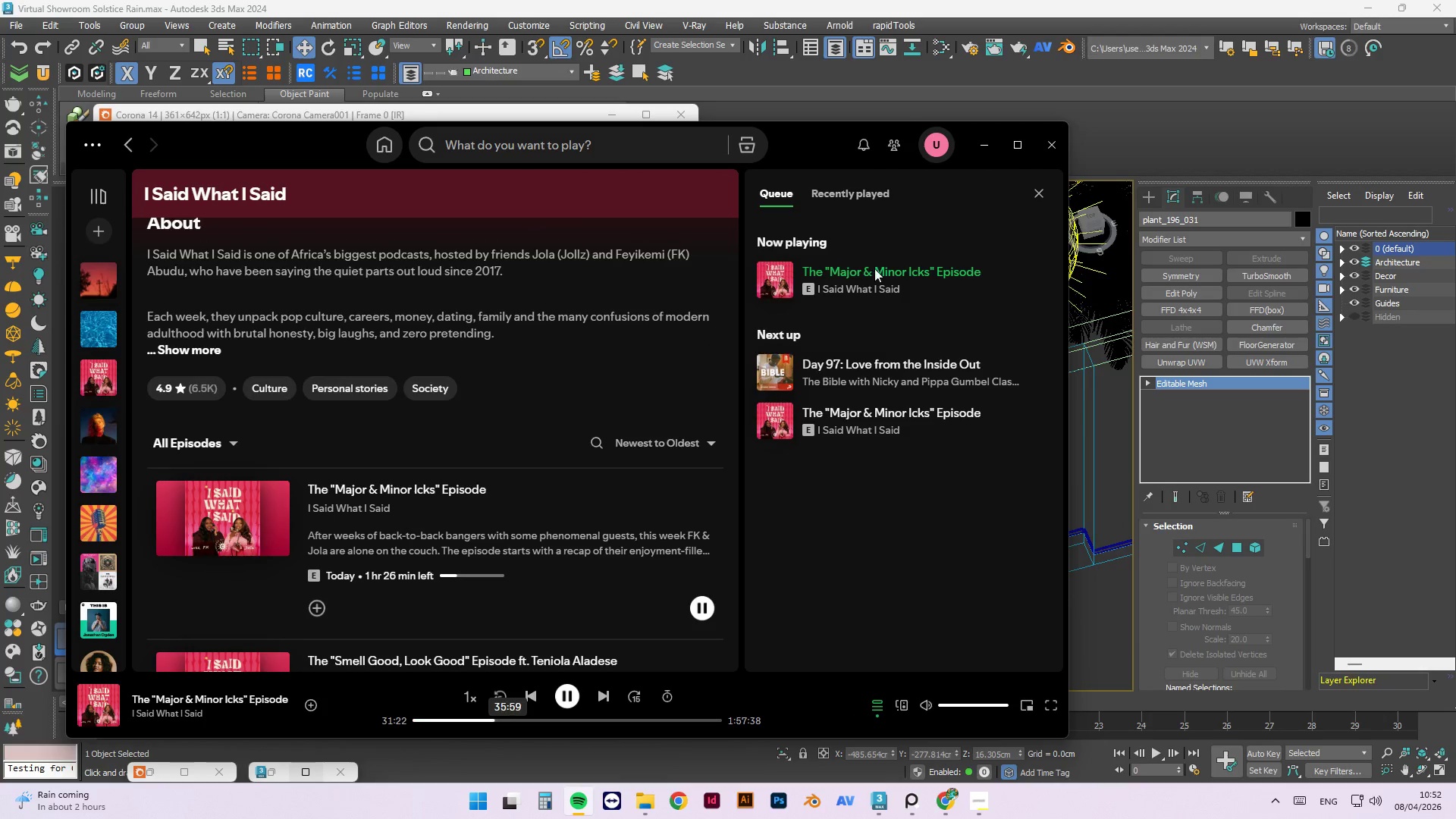 
left_click([994, 133])
 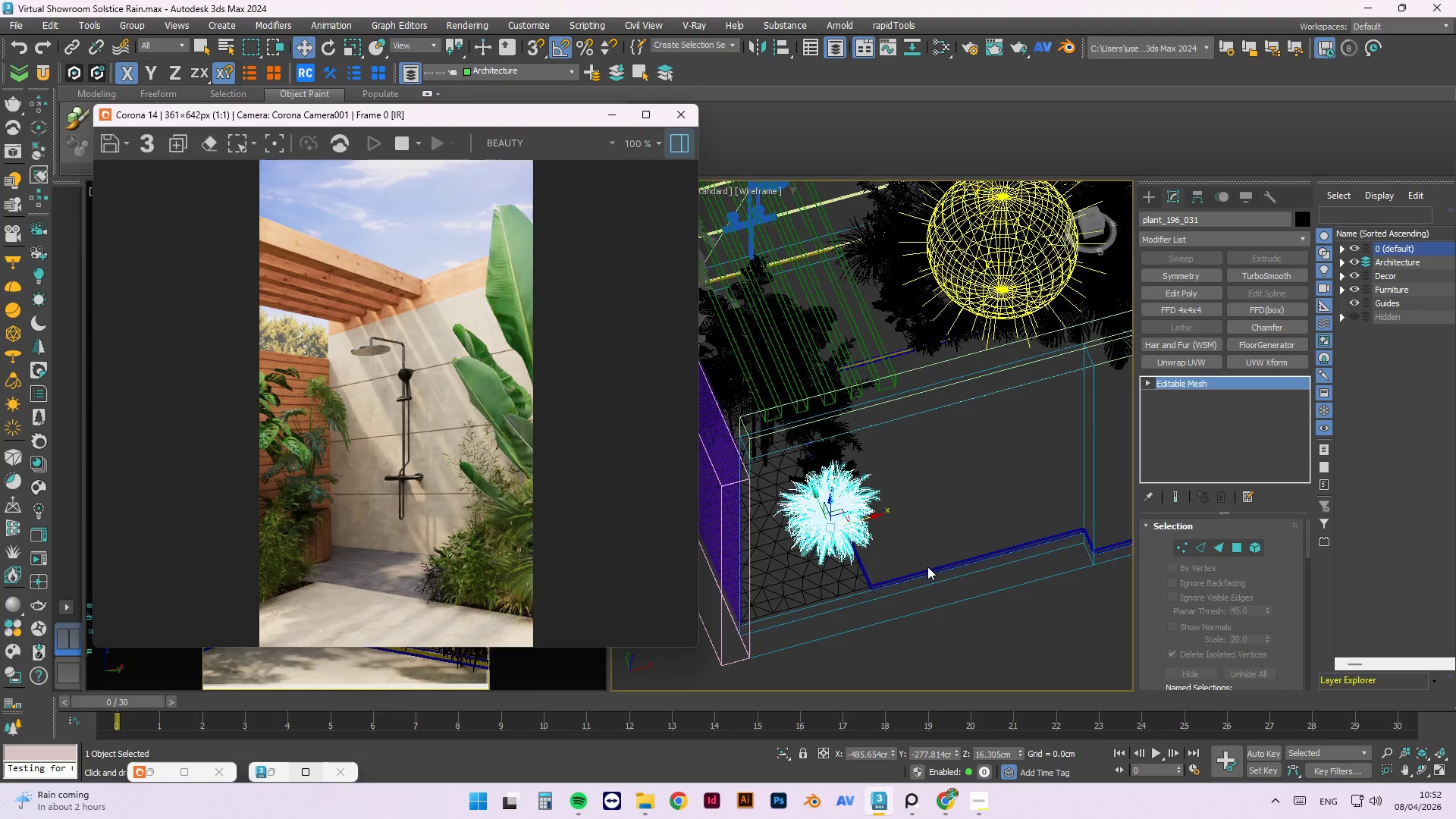 
hold_key(key=AltLeft, duration=1.5)
 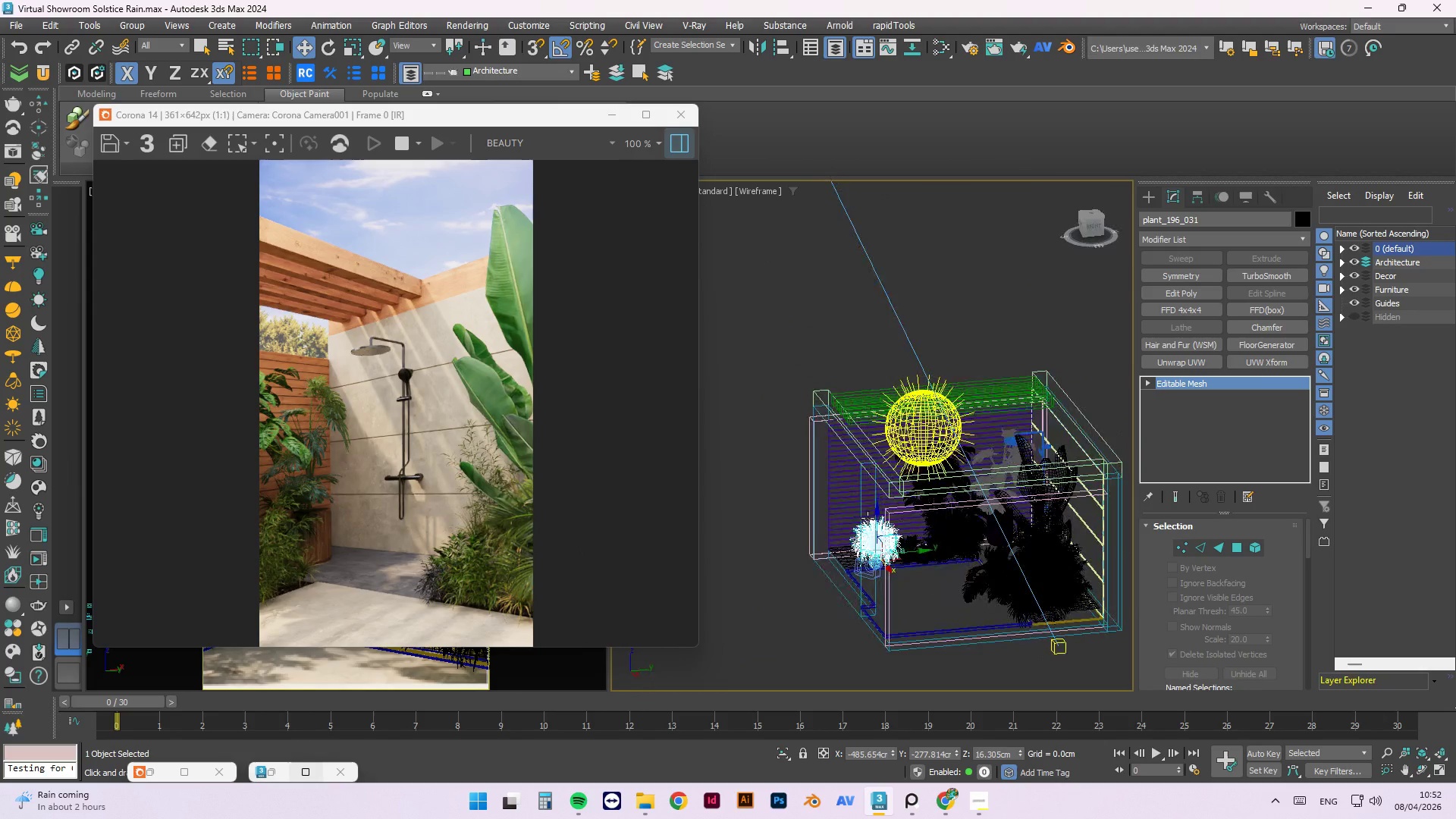 
scroll: coordinate [921, 570], scroll_direction: down, amount: 2.0
 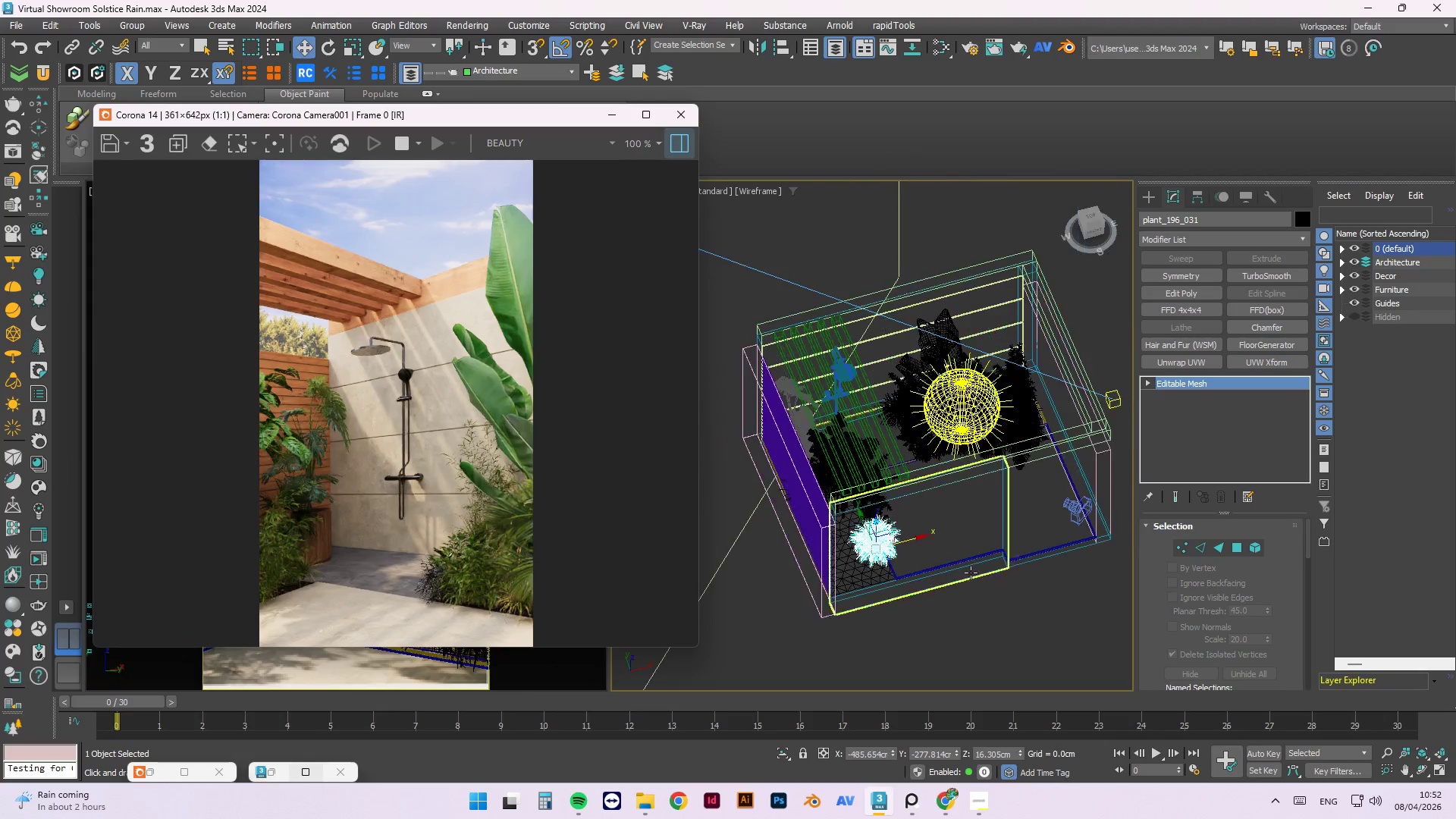 
hold_key(key=AltLeft, duration=1.52)
 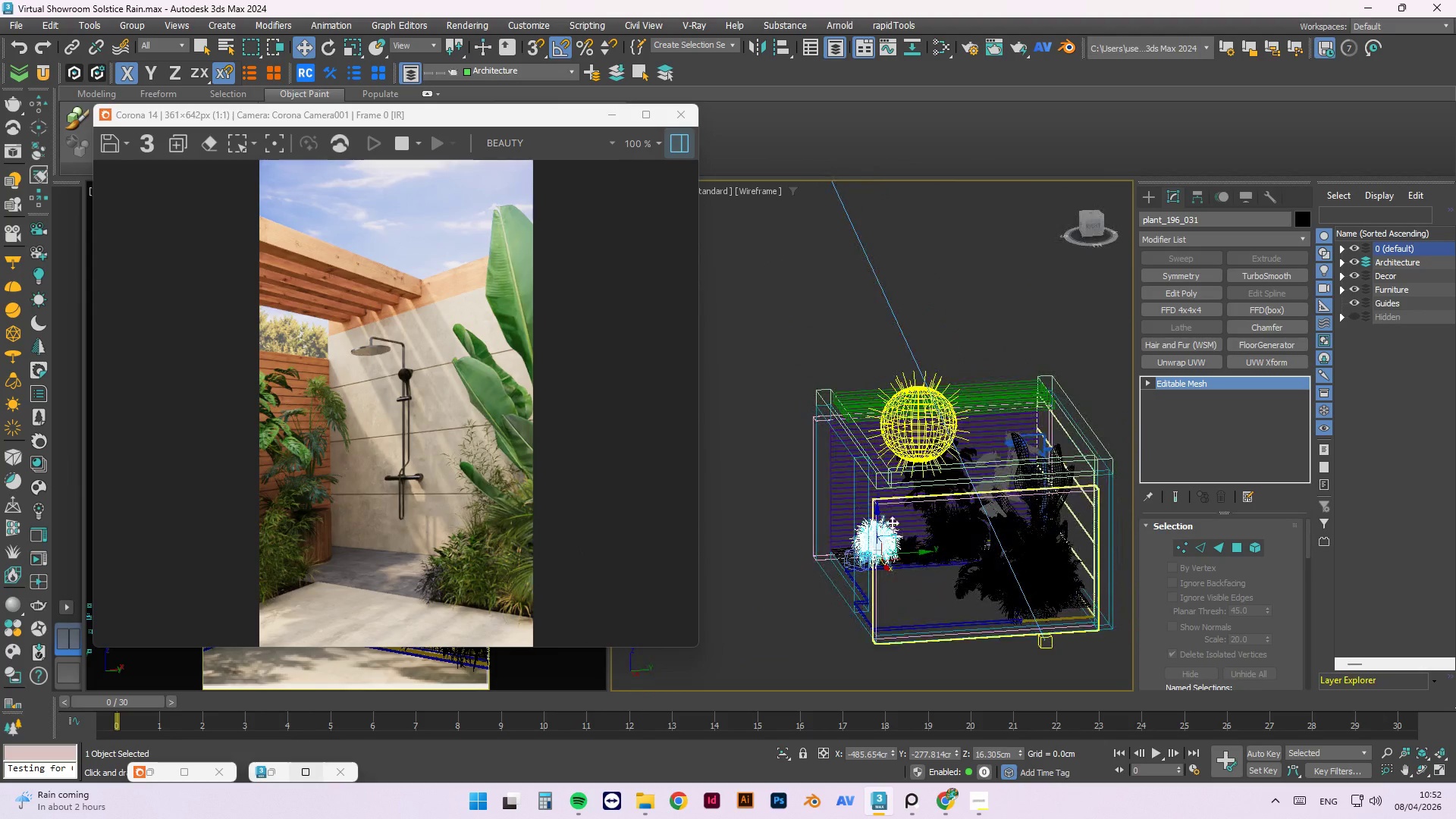 
hold_key(key=AltLeft, duration=0.5)
 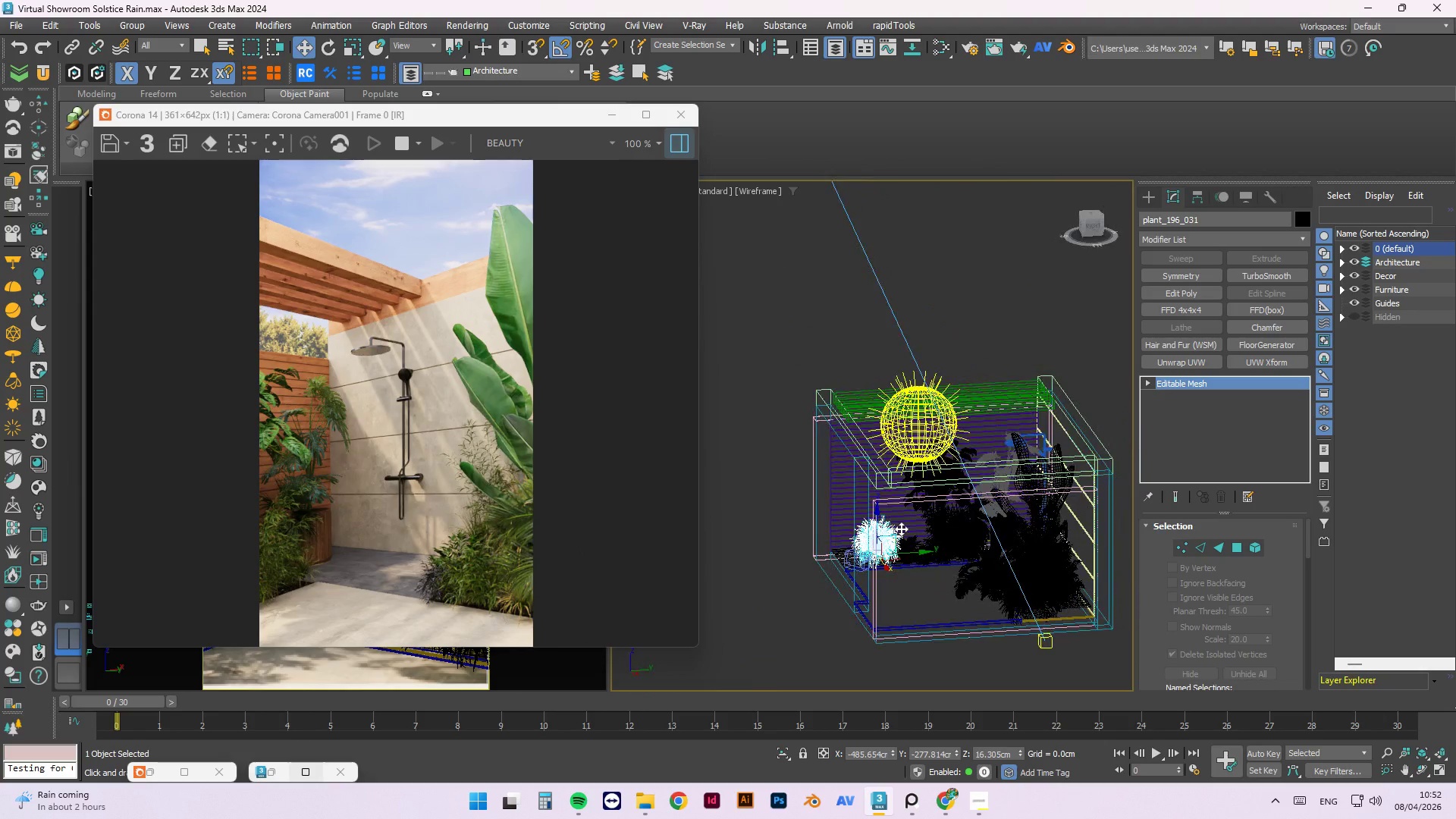 
scroll: coordinate [901, 529], scroll_direction: up, amount: 3.0
 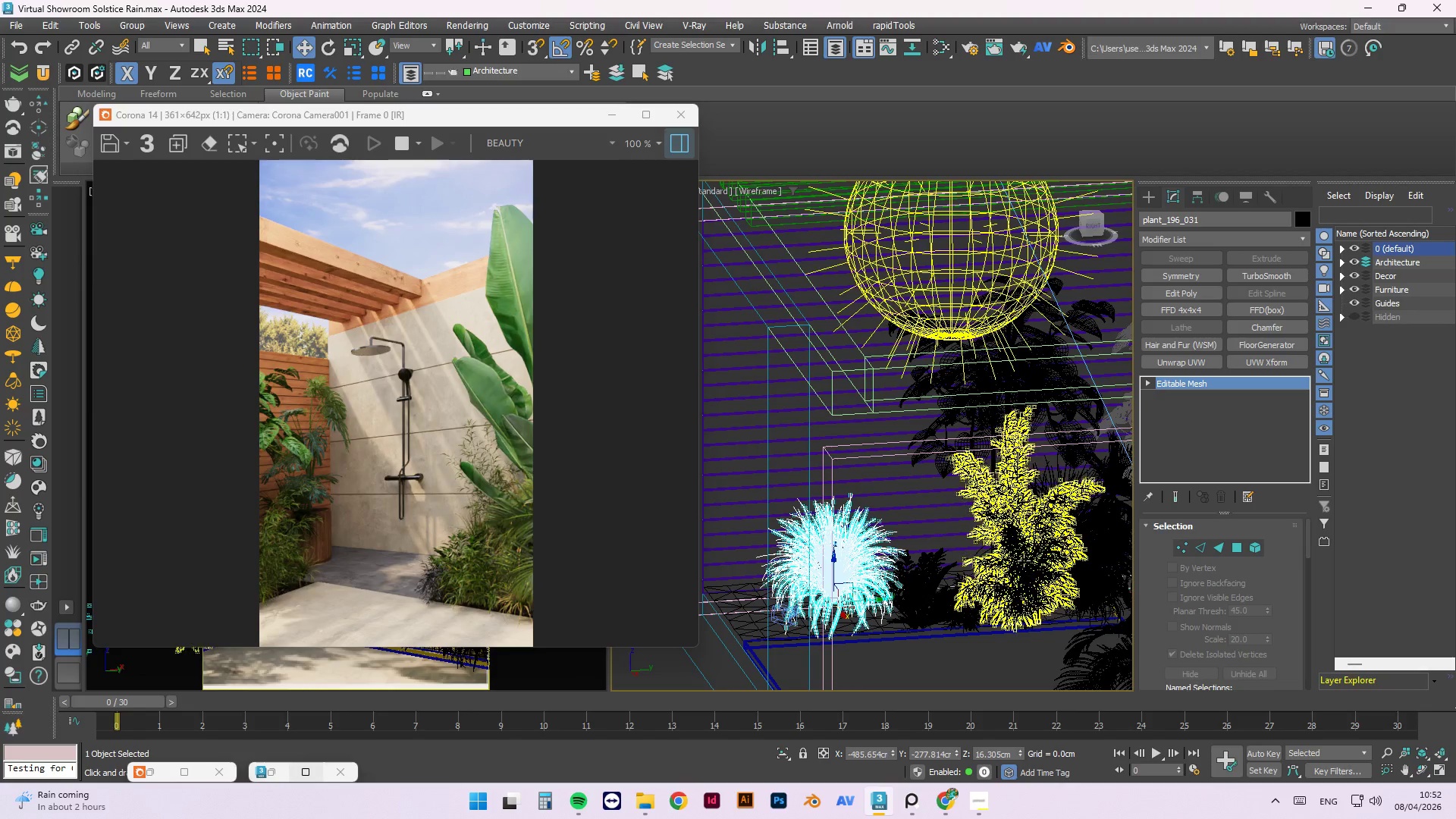 
left_click([1022, 557])
 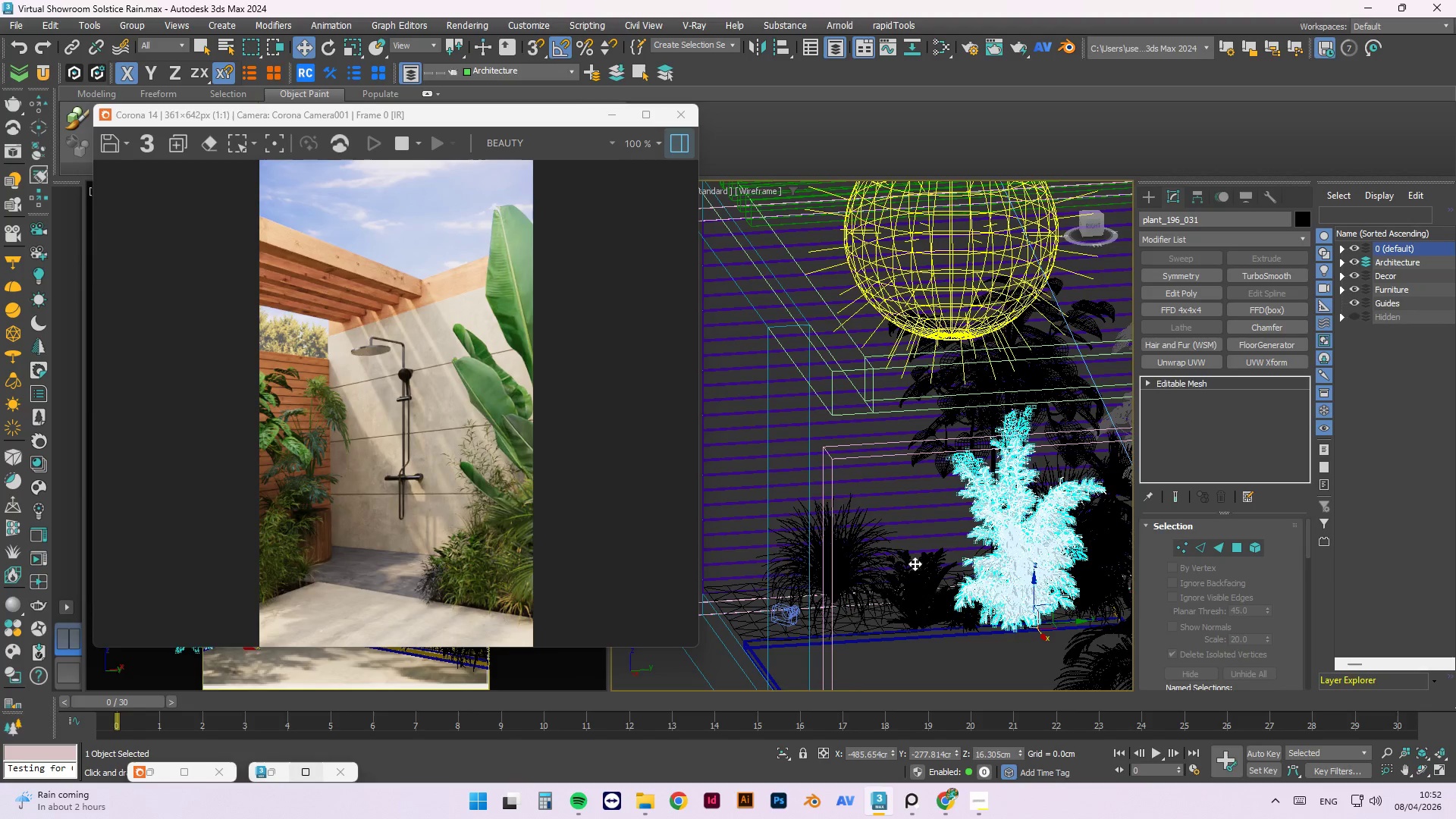 
hold_key(key=AltLeft, duration=0.92)
 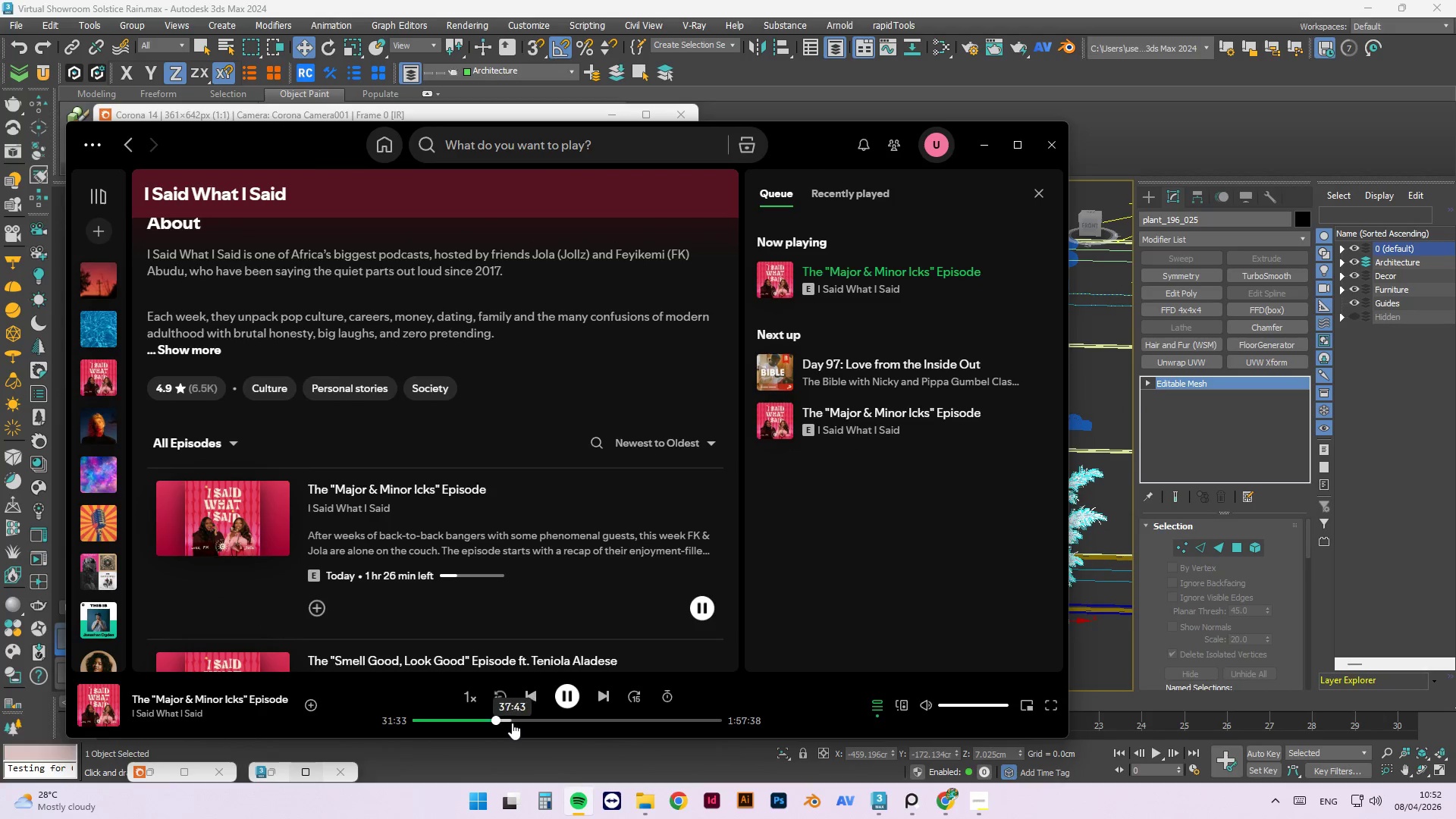 
left_click([987, 154])
 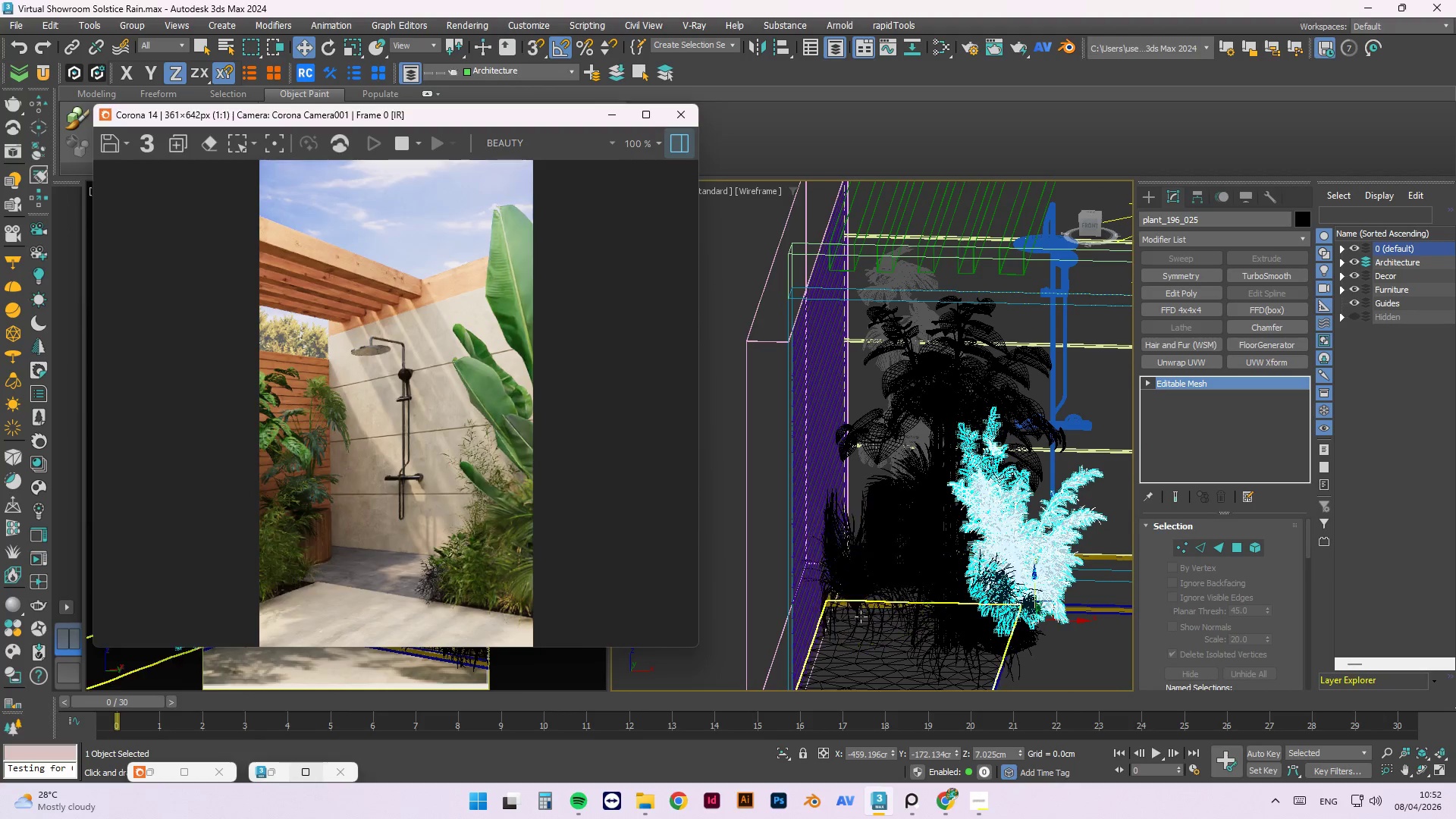 
hold_key(key=AltLeft, duration=0.73)
 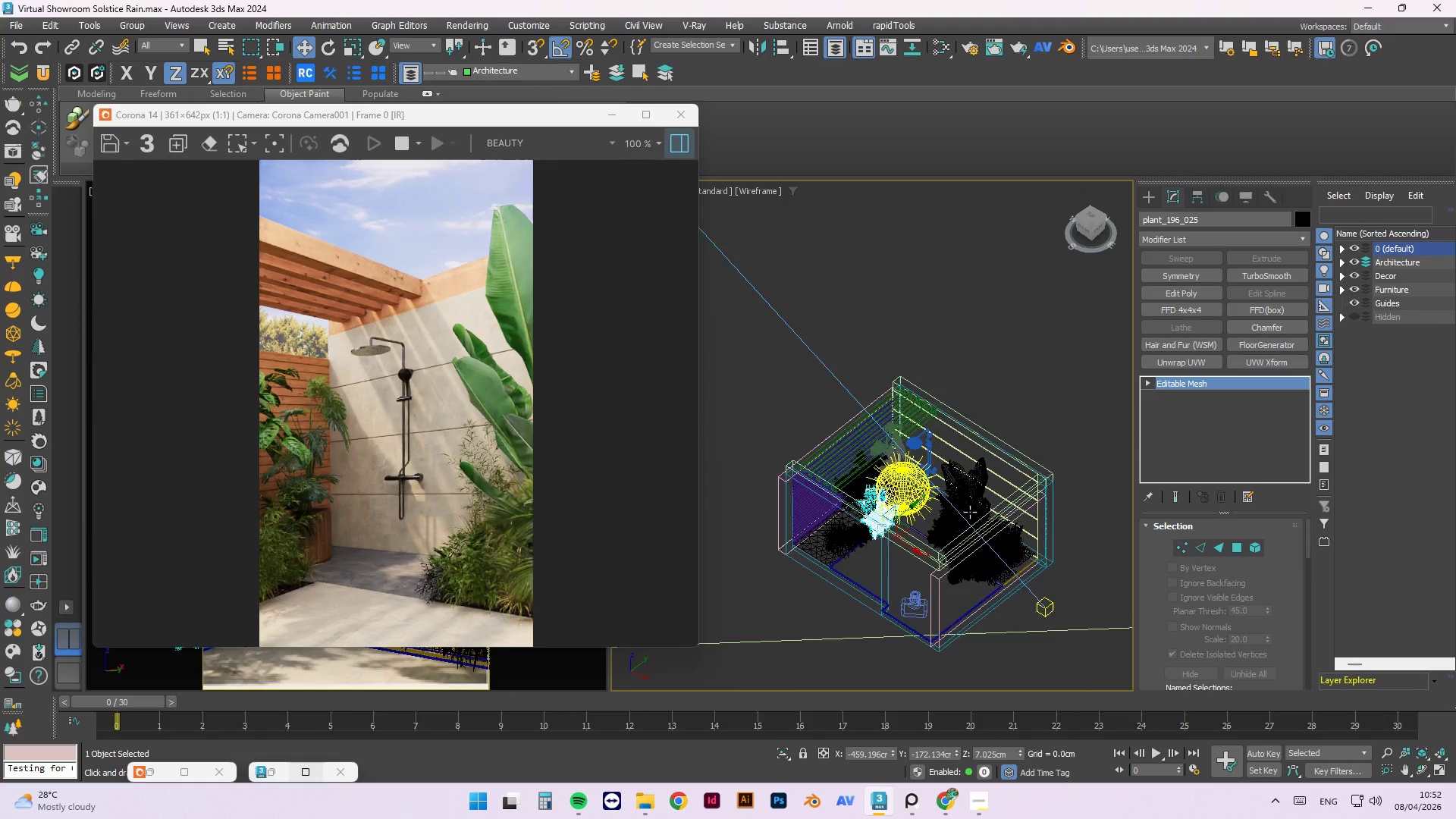 
scroll: coordinate [838, 504], scroll_direction: down, amount: 5.0
 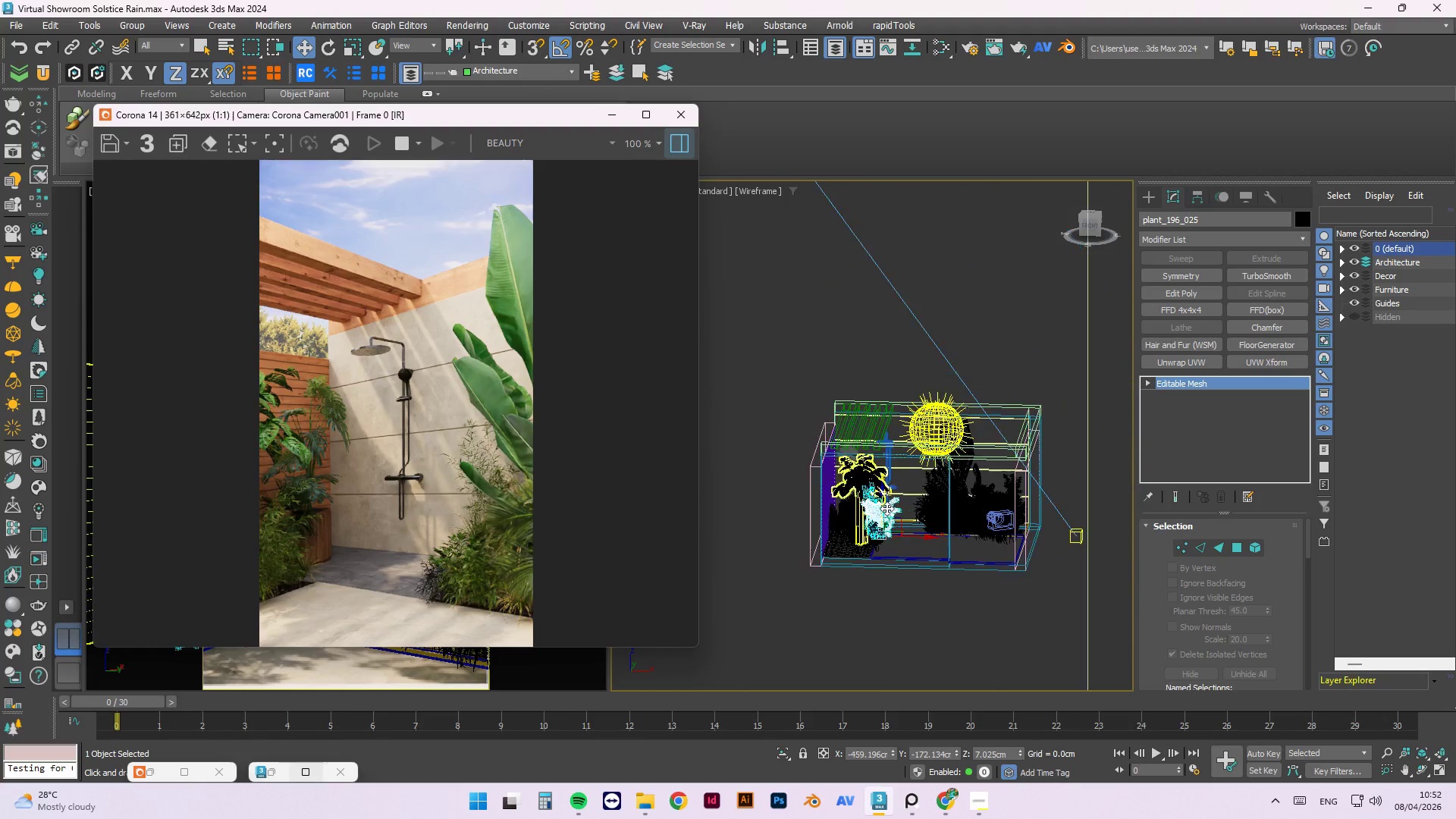 
scroll: coordinate [970, 511], scroll_direction: up, amount: 3.0
 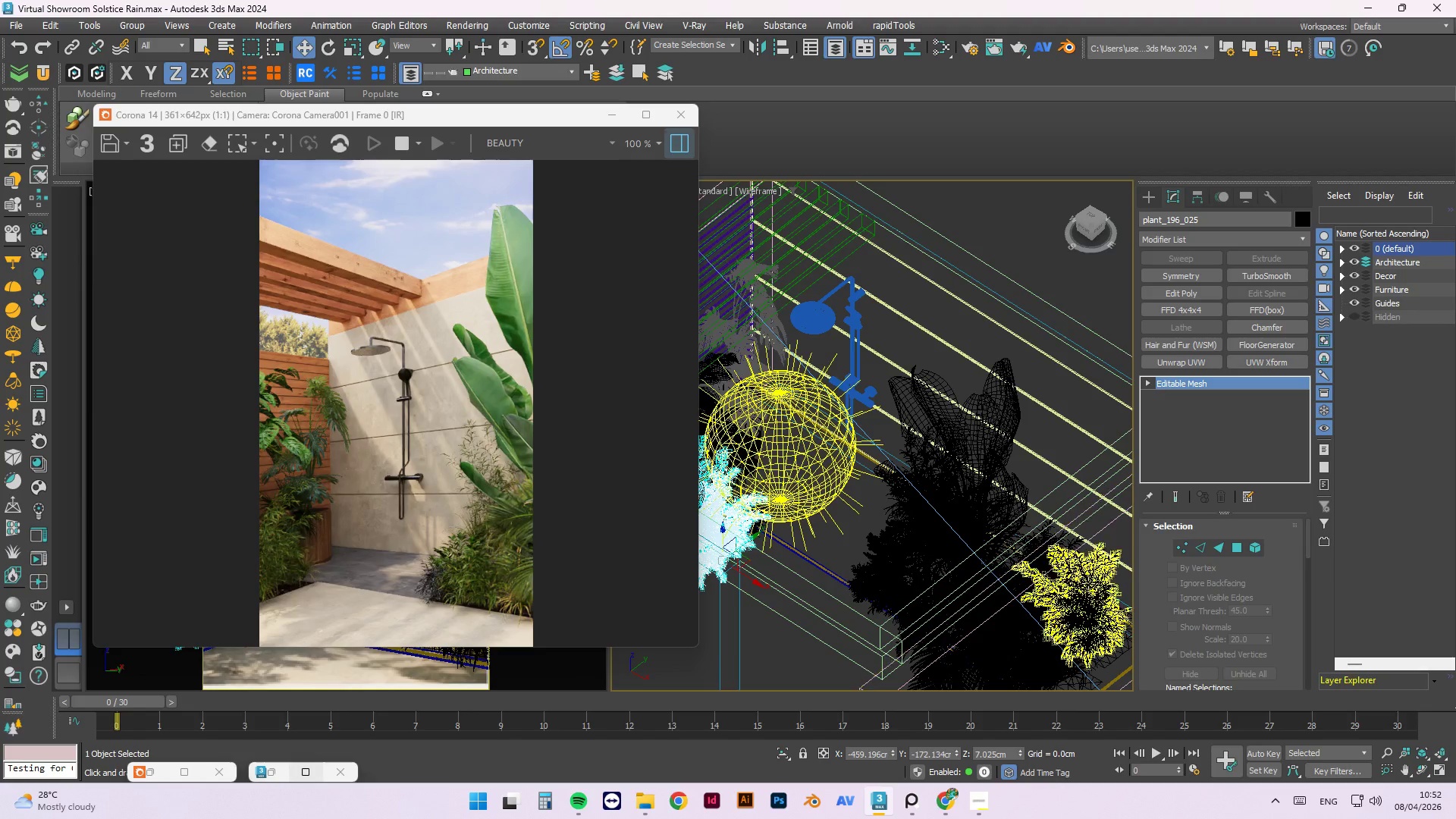 
hold_key(key=AltLeft, duration=1.5)
 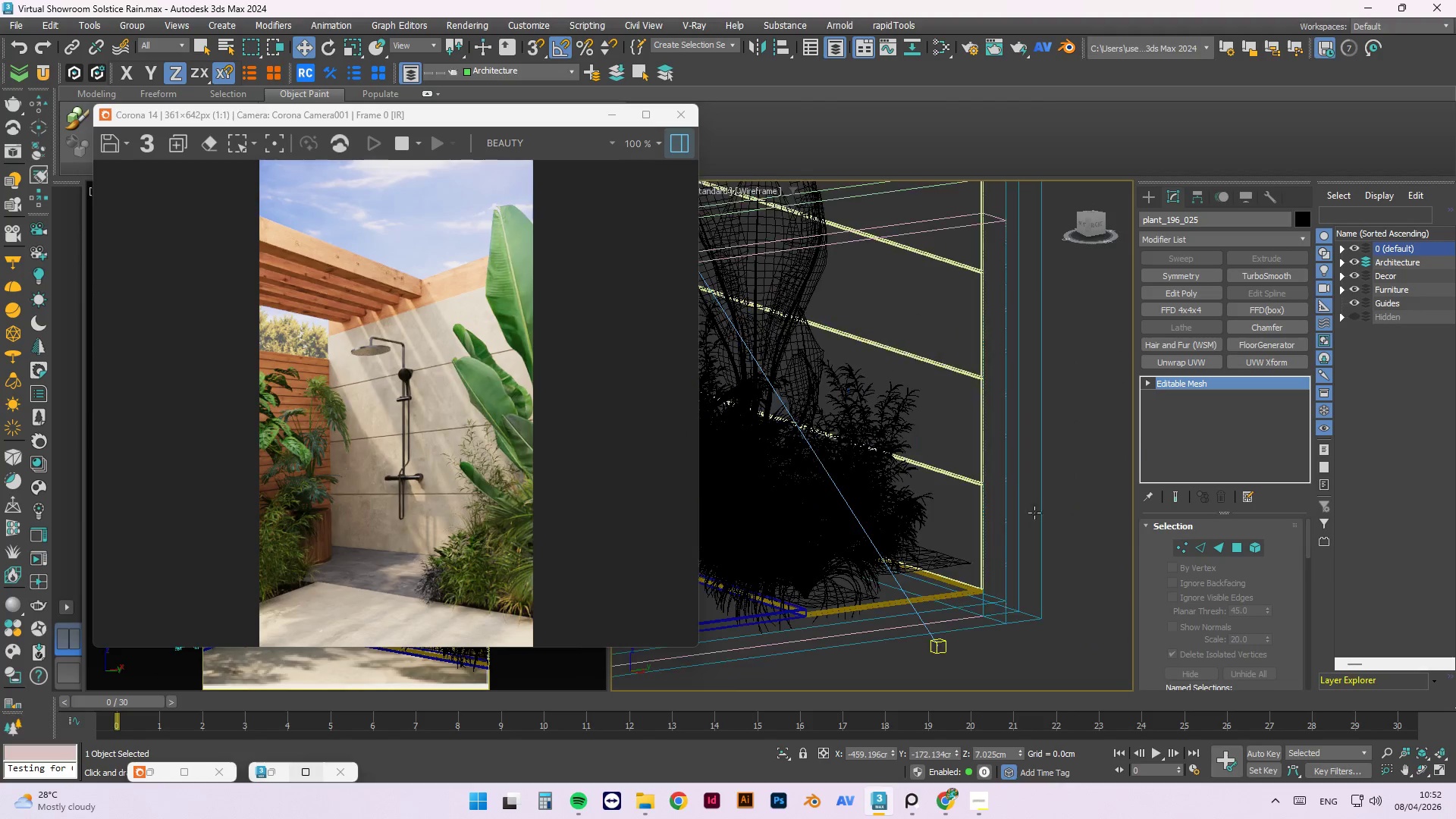 
scroll: coordinate [933, 428], scroll_direction: down, amount: 2.0
 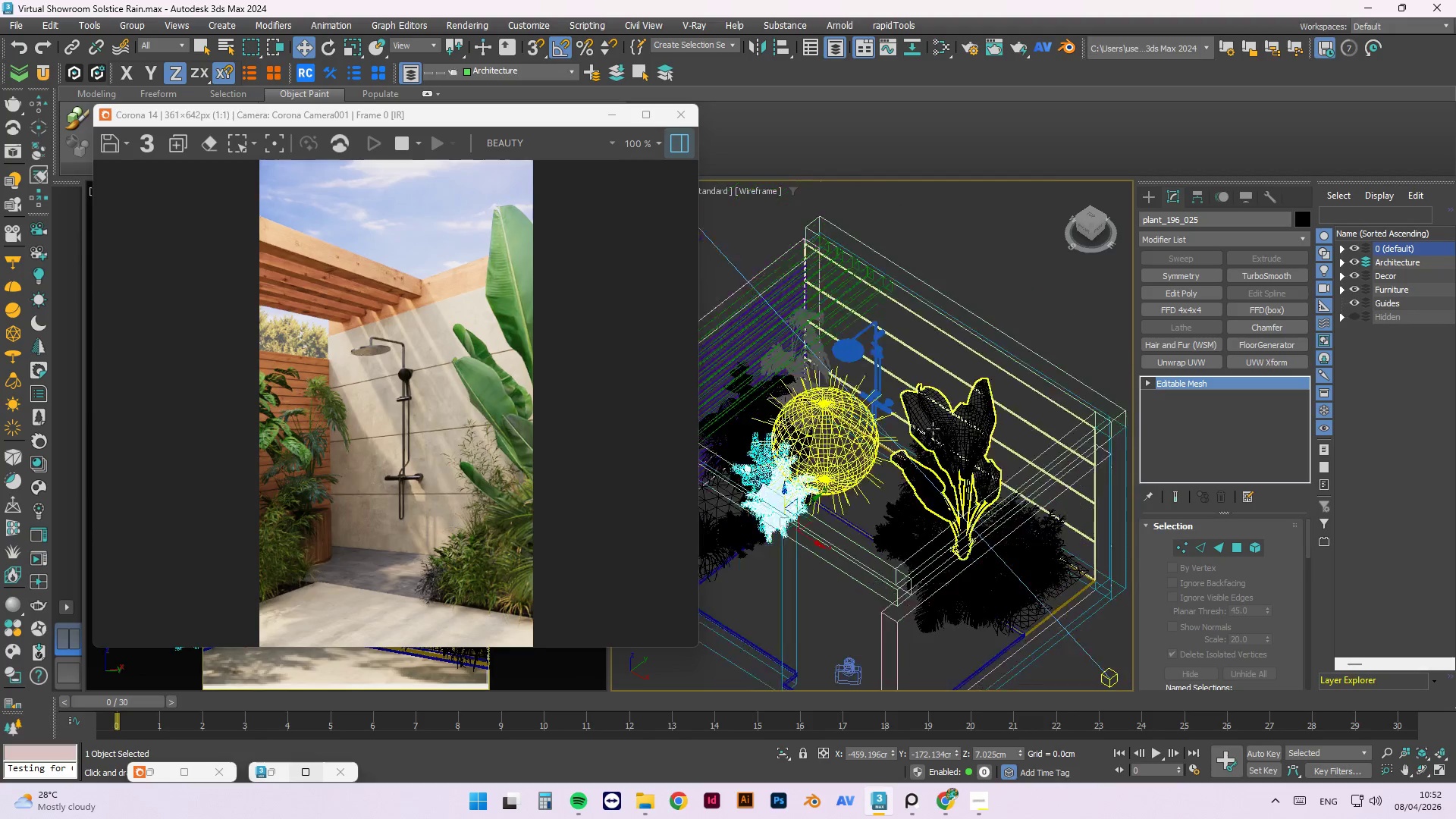 
key(Alt+AltLeft)
 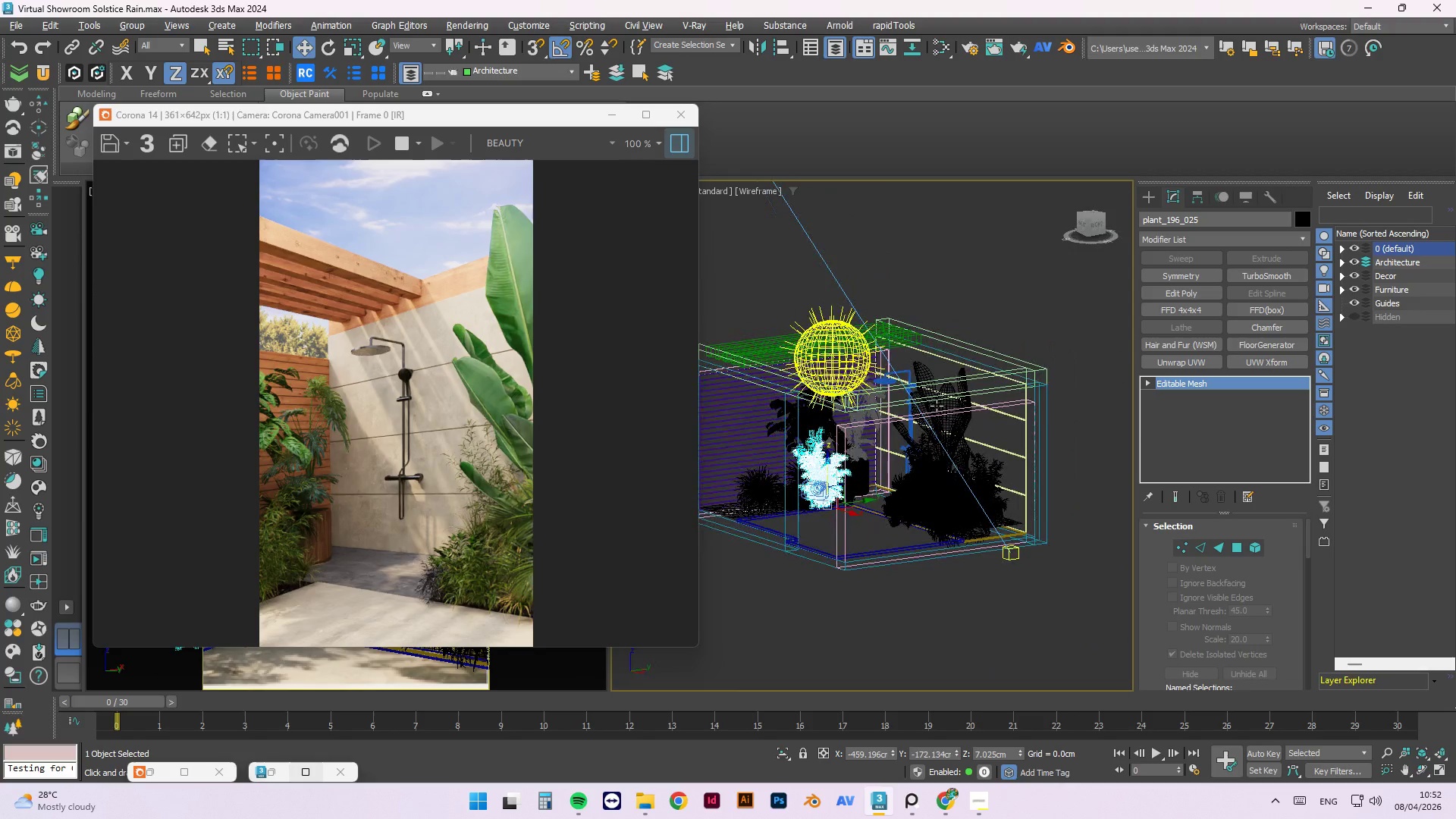 
key(Alt+AltLeft)
 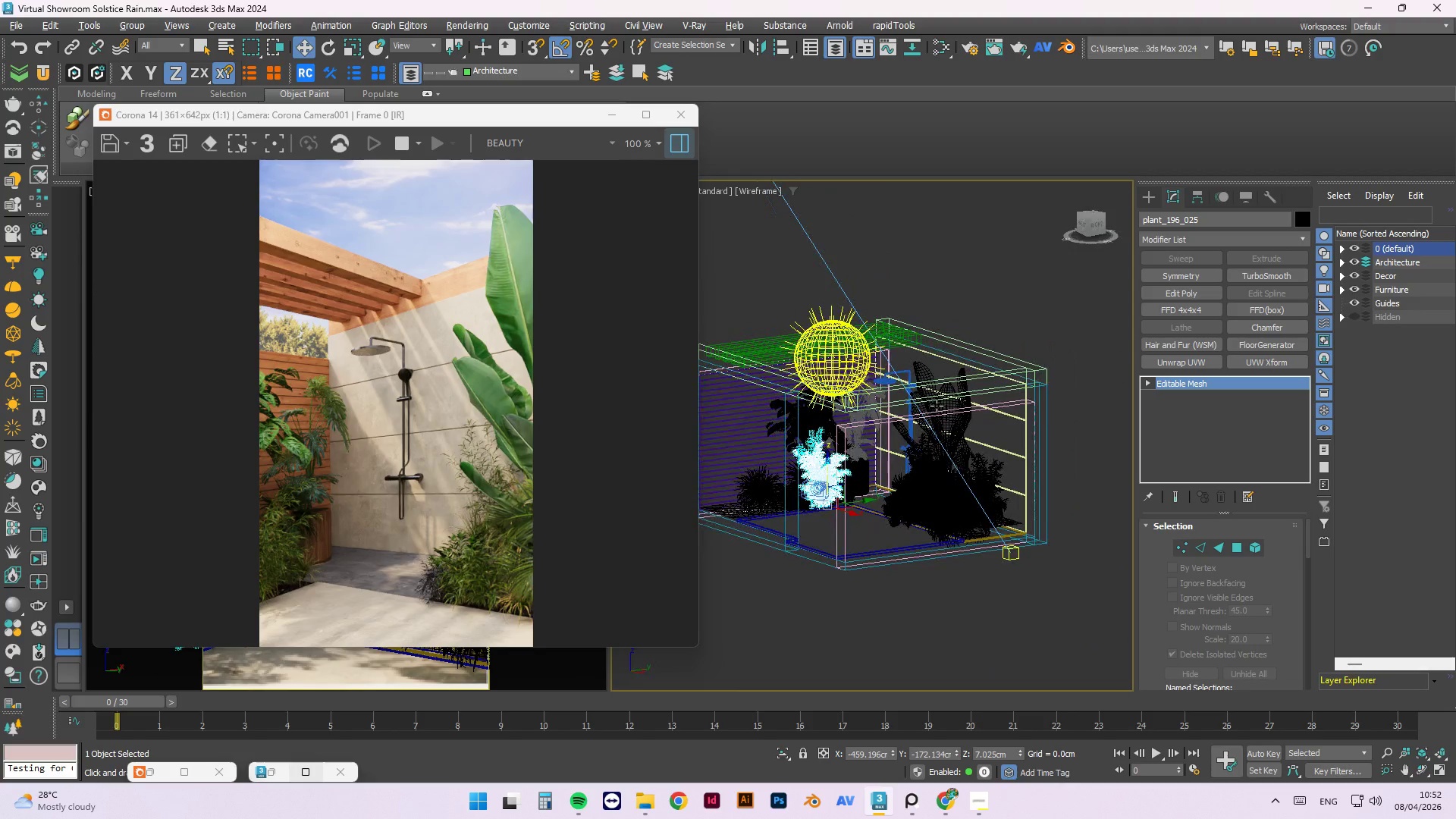 
key(Alt+AltLeft)
 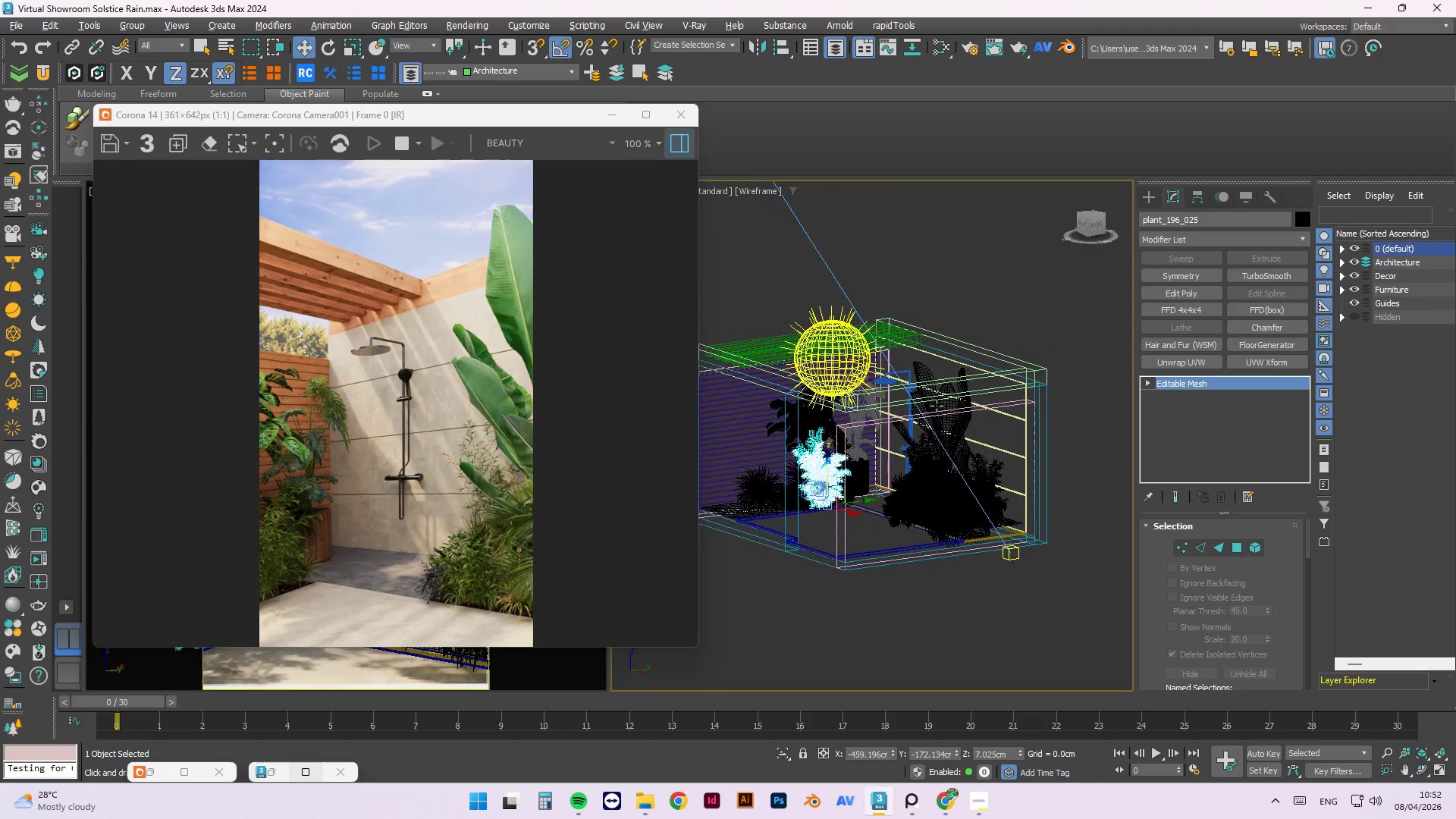 
key(Alt+AltLeft)
 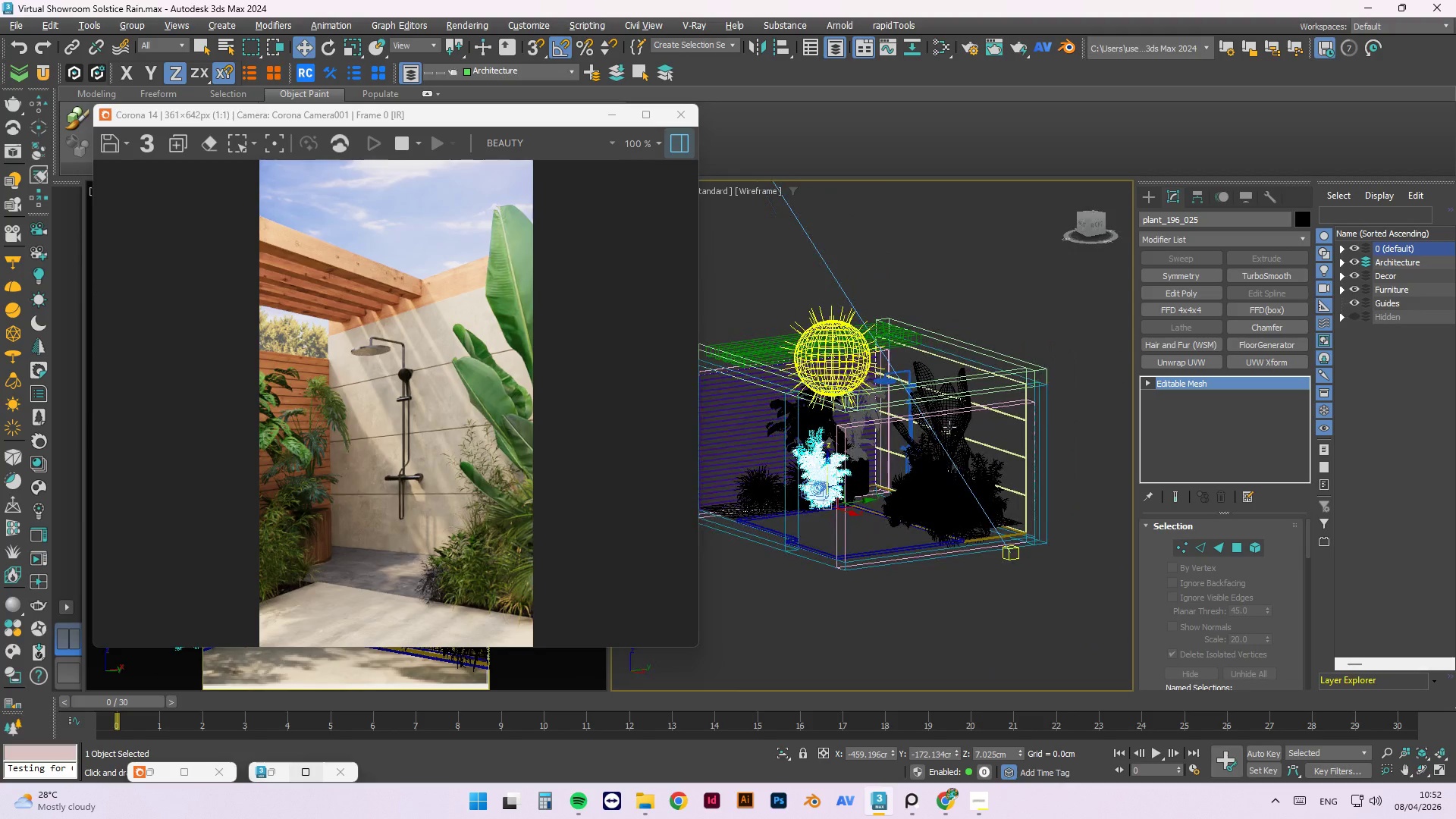 
key(Alt+AltLeft)
 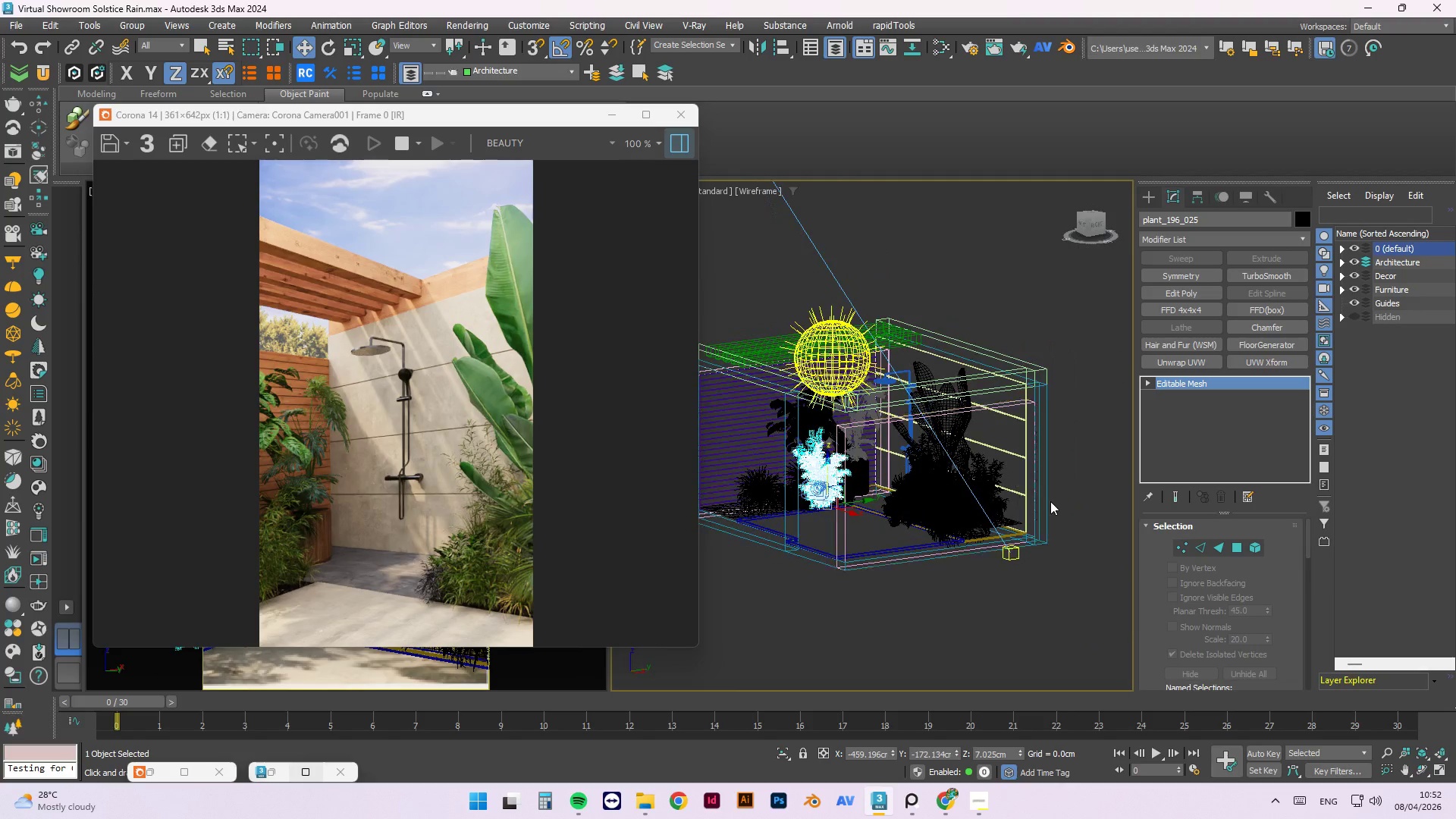 
scroll: coordinate [912, 568], scroll_direction: up, amount: 4.0
 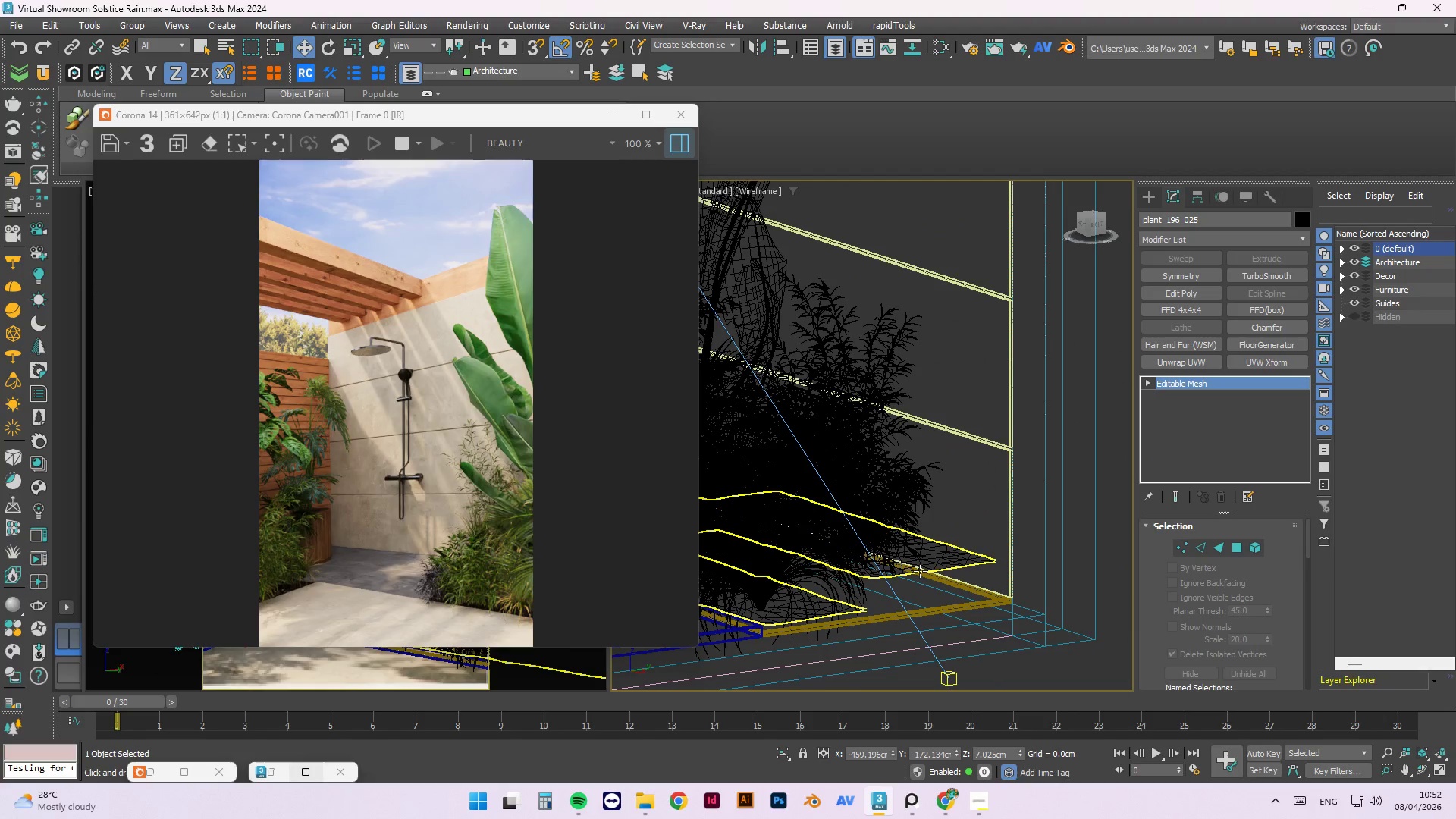 
left_click([920, 571])
 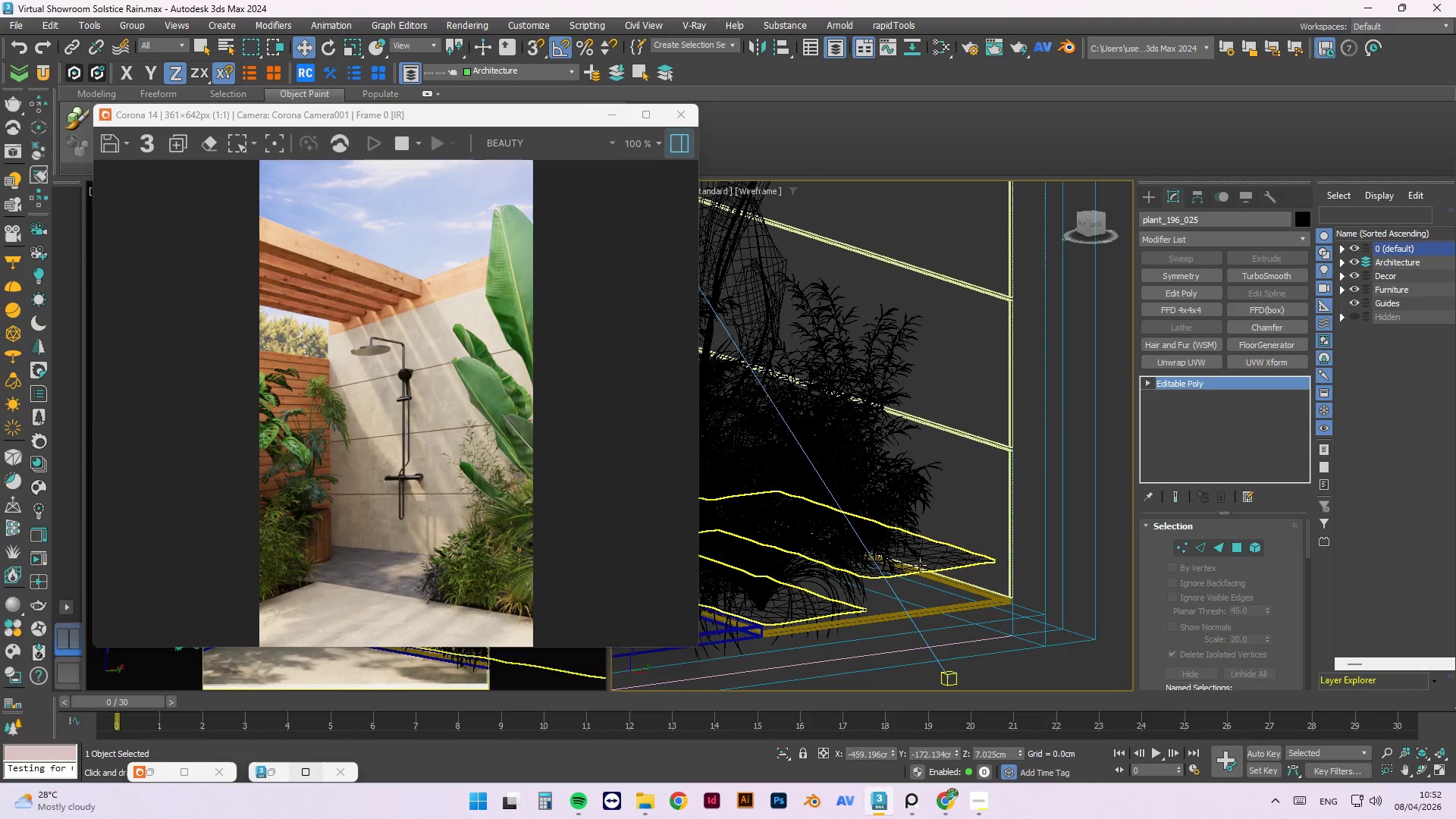 
hold_key(key=AltLeft, duration=1.5)
 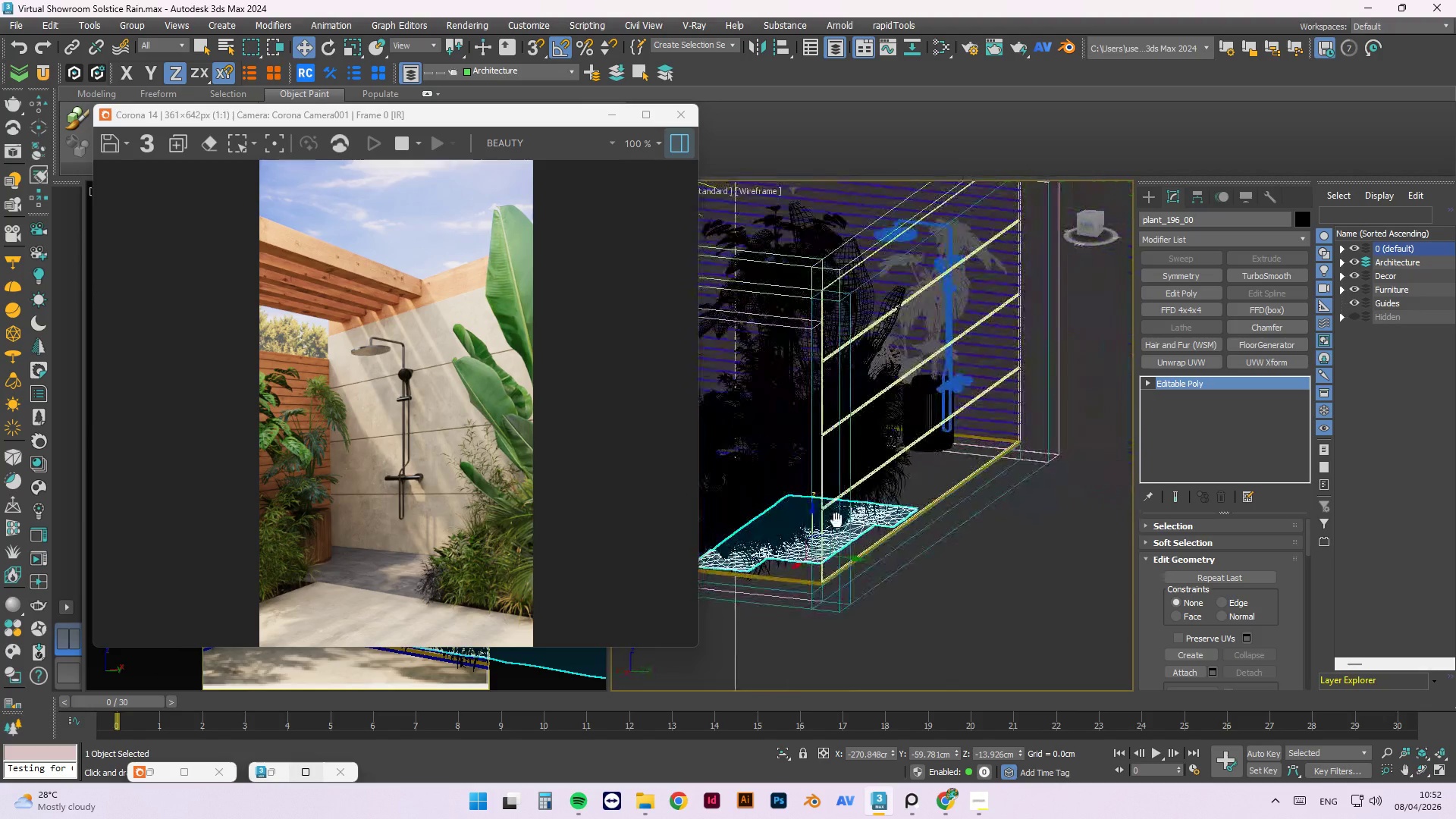 
scroll: coordinate [929, 526], scroll_direction: down, amount: 2.0
 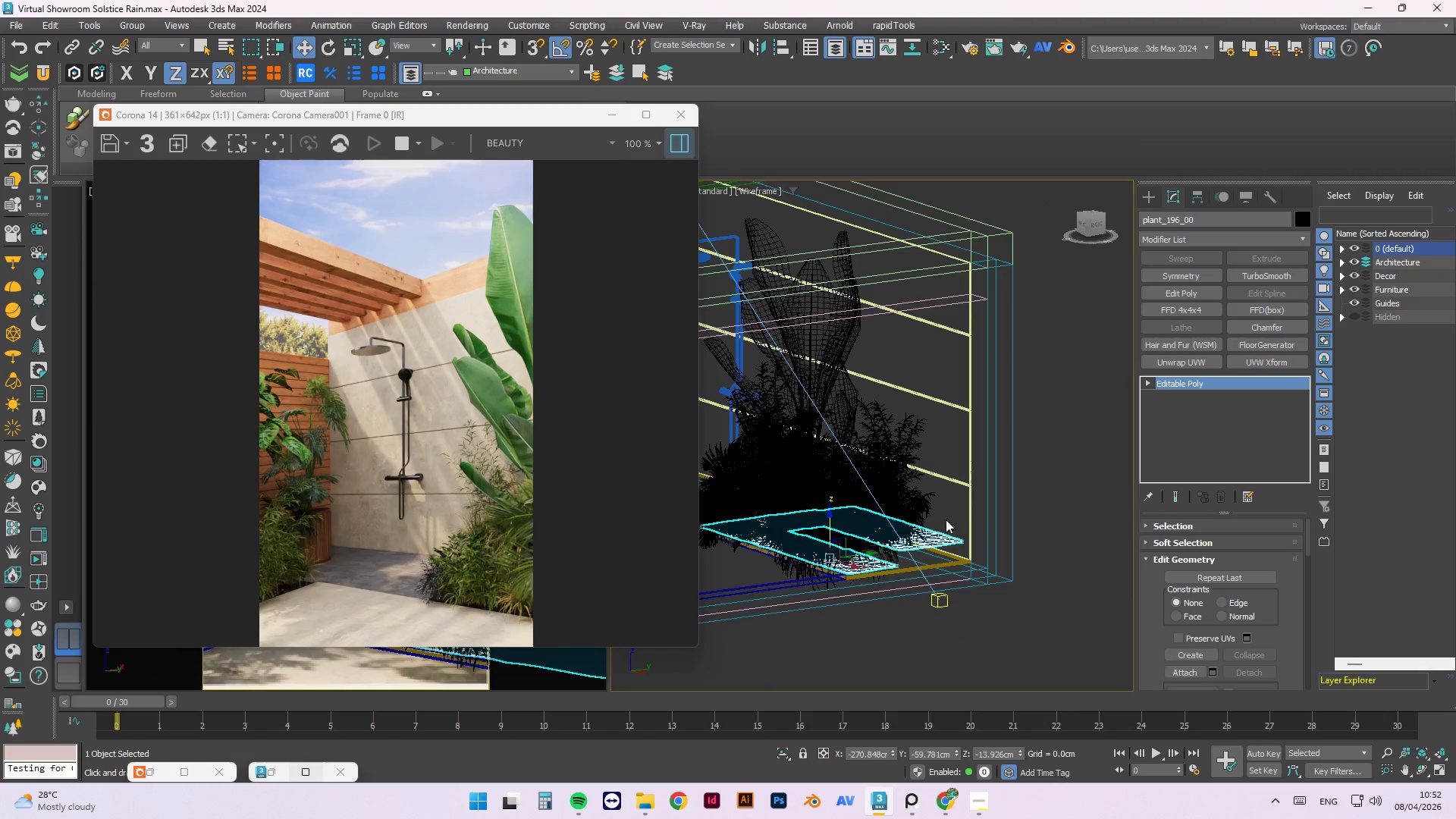 
hold_key(key=AltLeft, duration=1.52)
 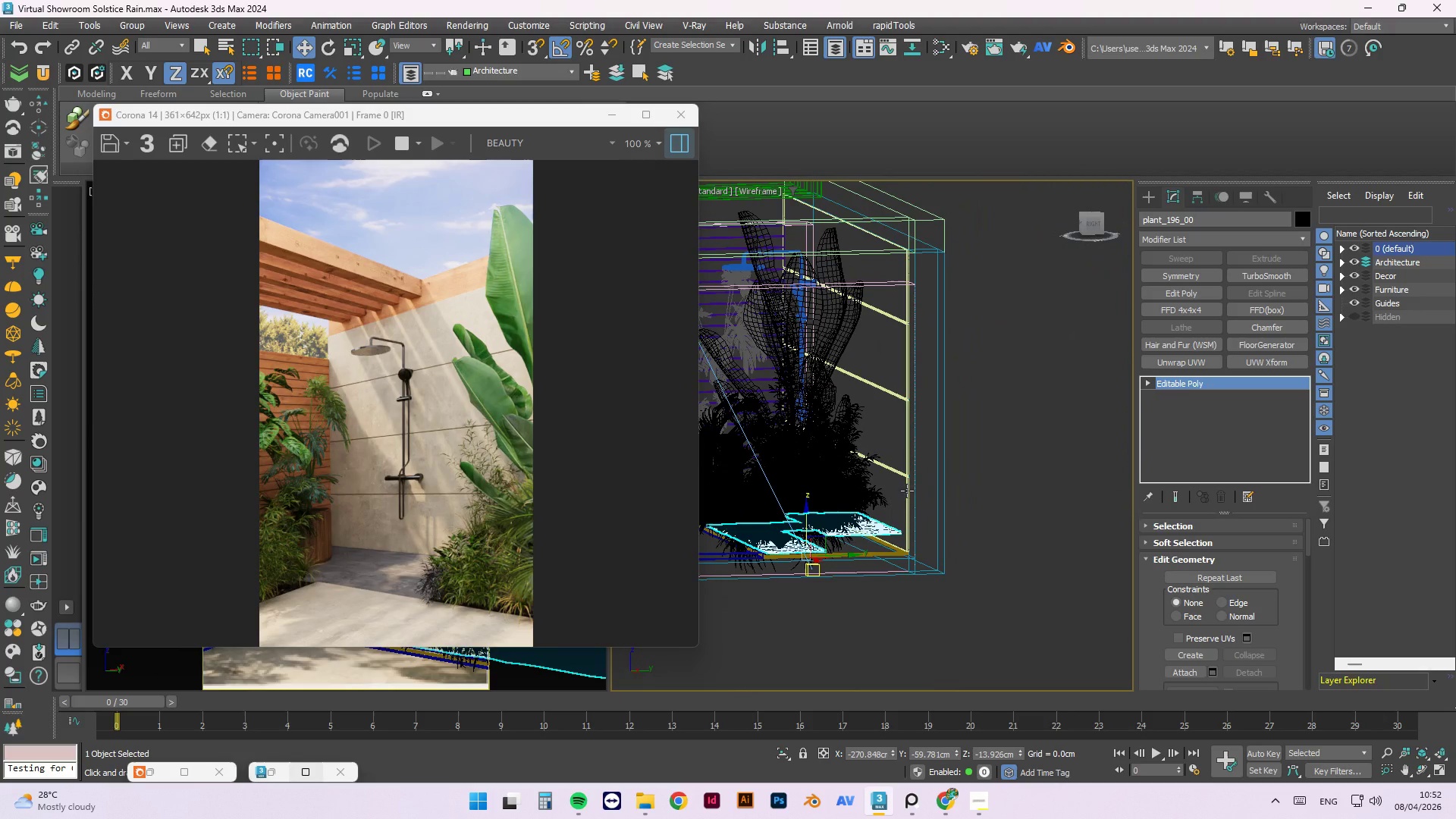 
hold_key(key=AltLeft, duration=0.55)
 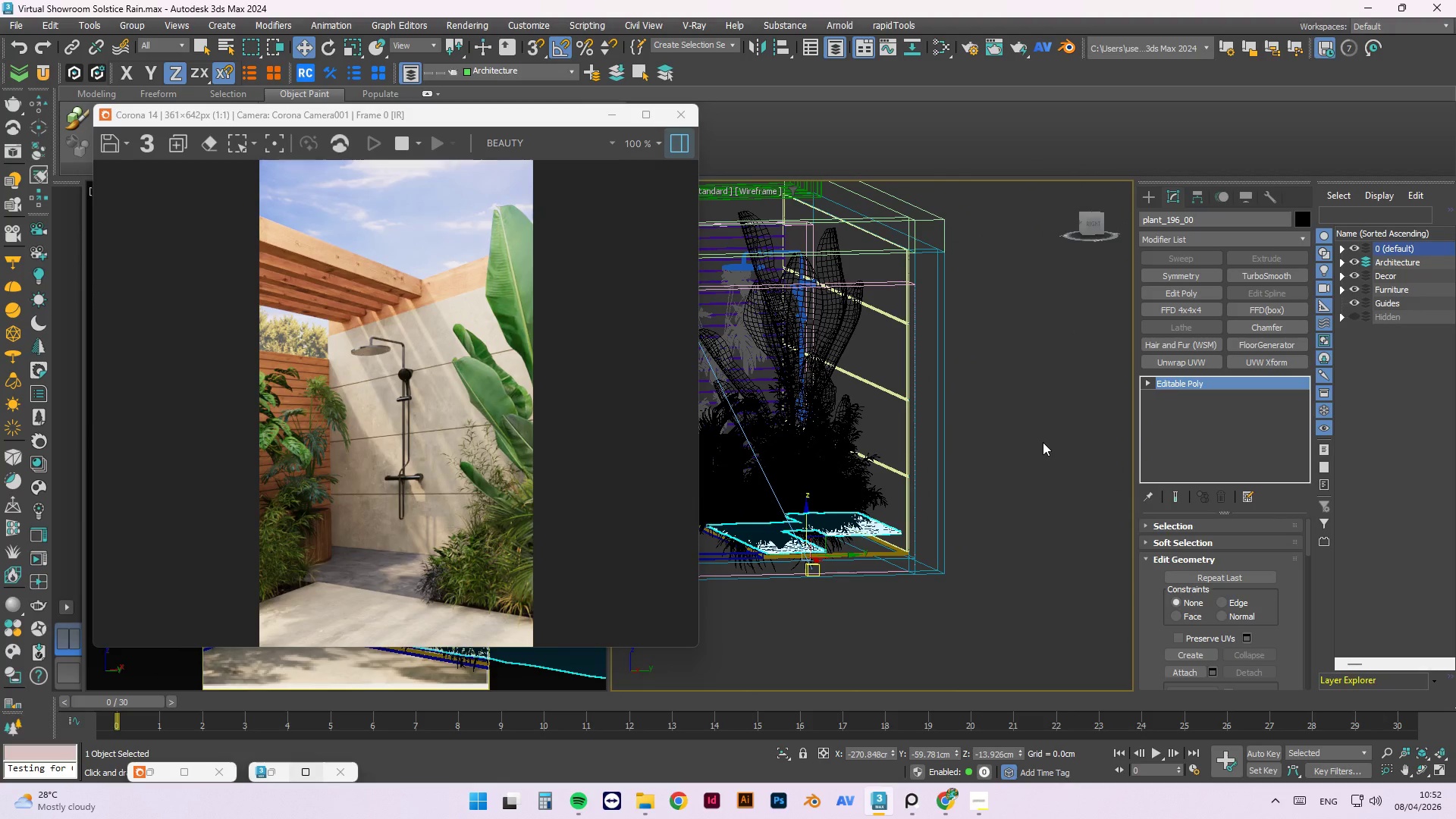 
key(5)
 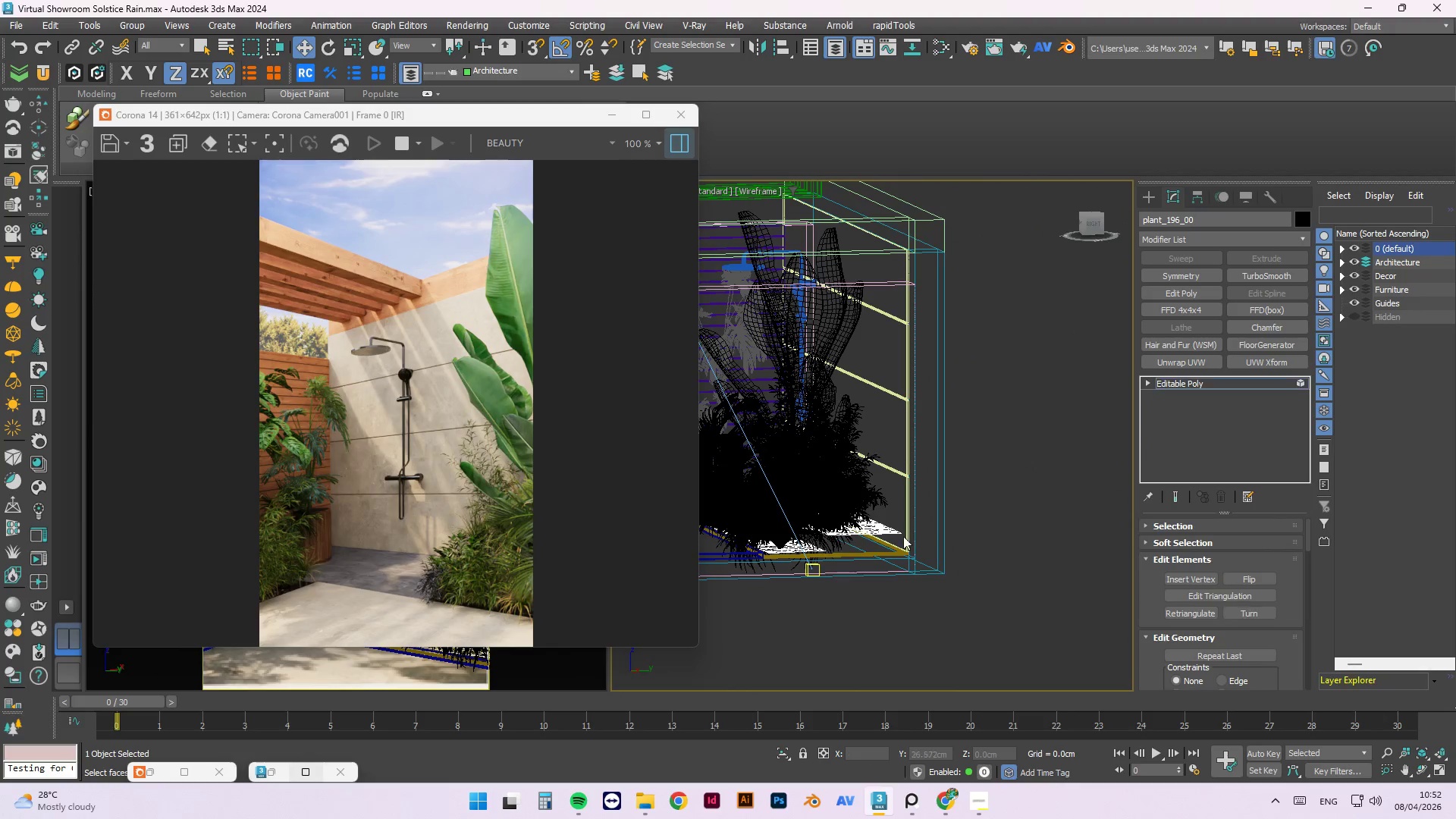 
left_click([880, 519])
 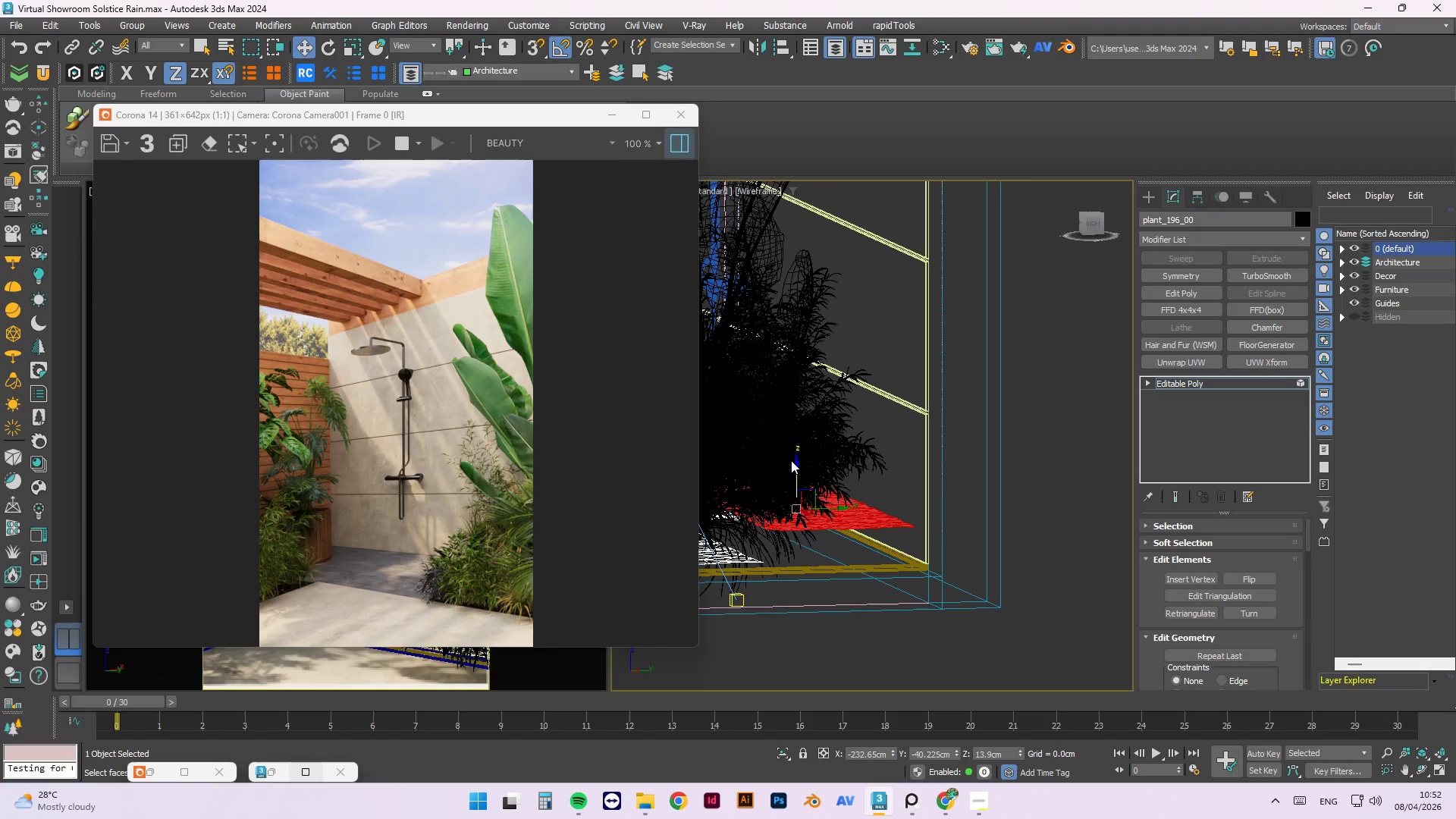 
scroll: coordinate [886, 538], scroll_direction: up, amount: 2.0
 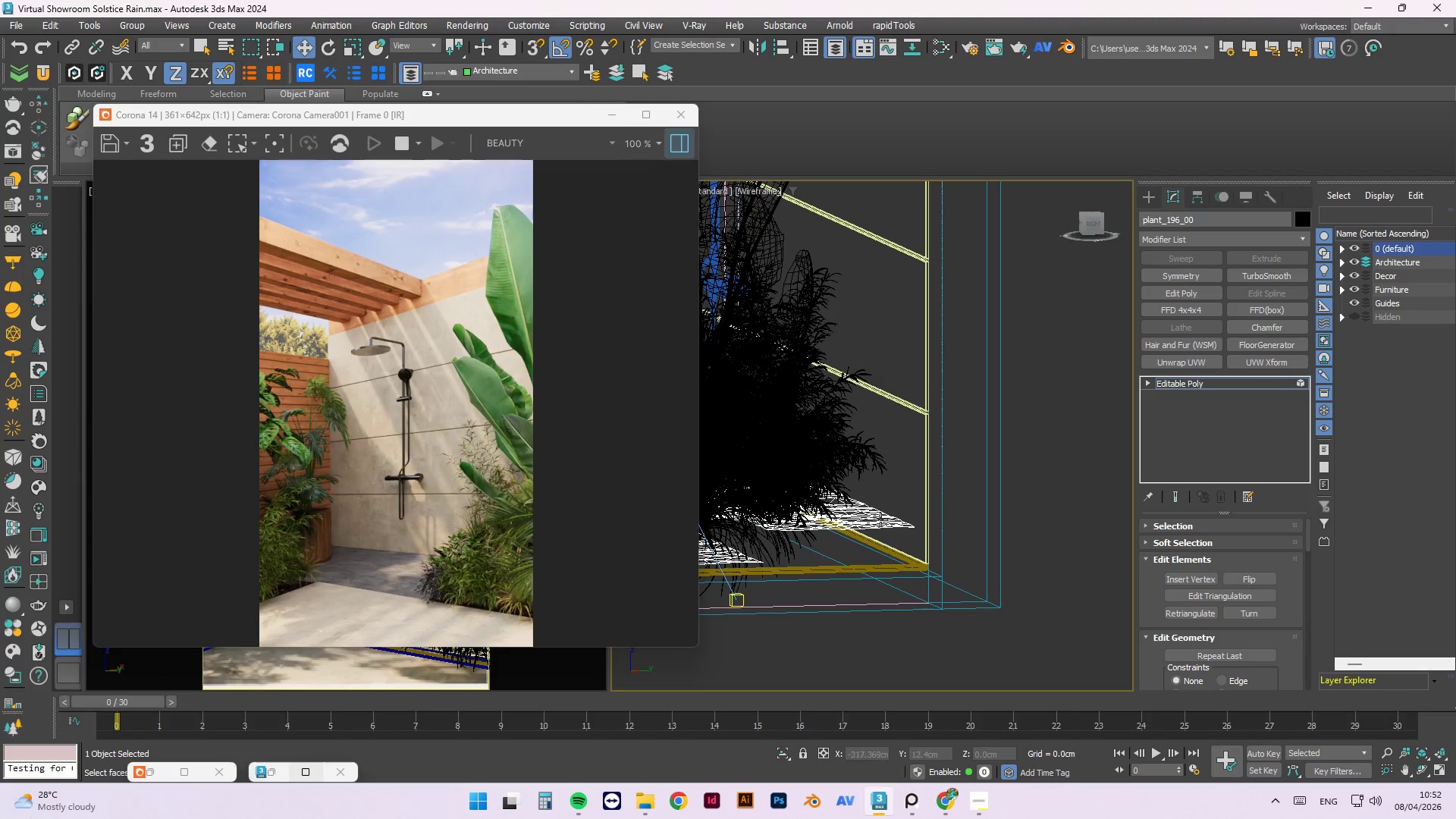 
left_click_drag(start_coordinate=[795, 463], to_coordinate=[792, 497])
 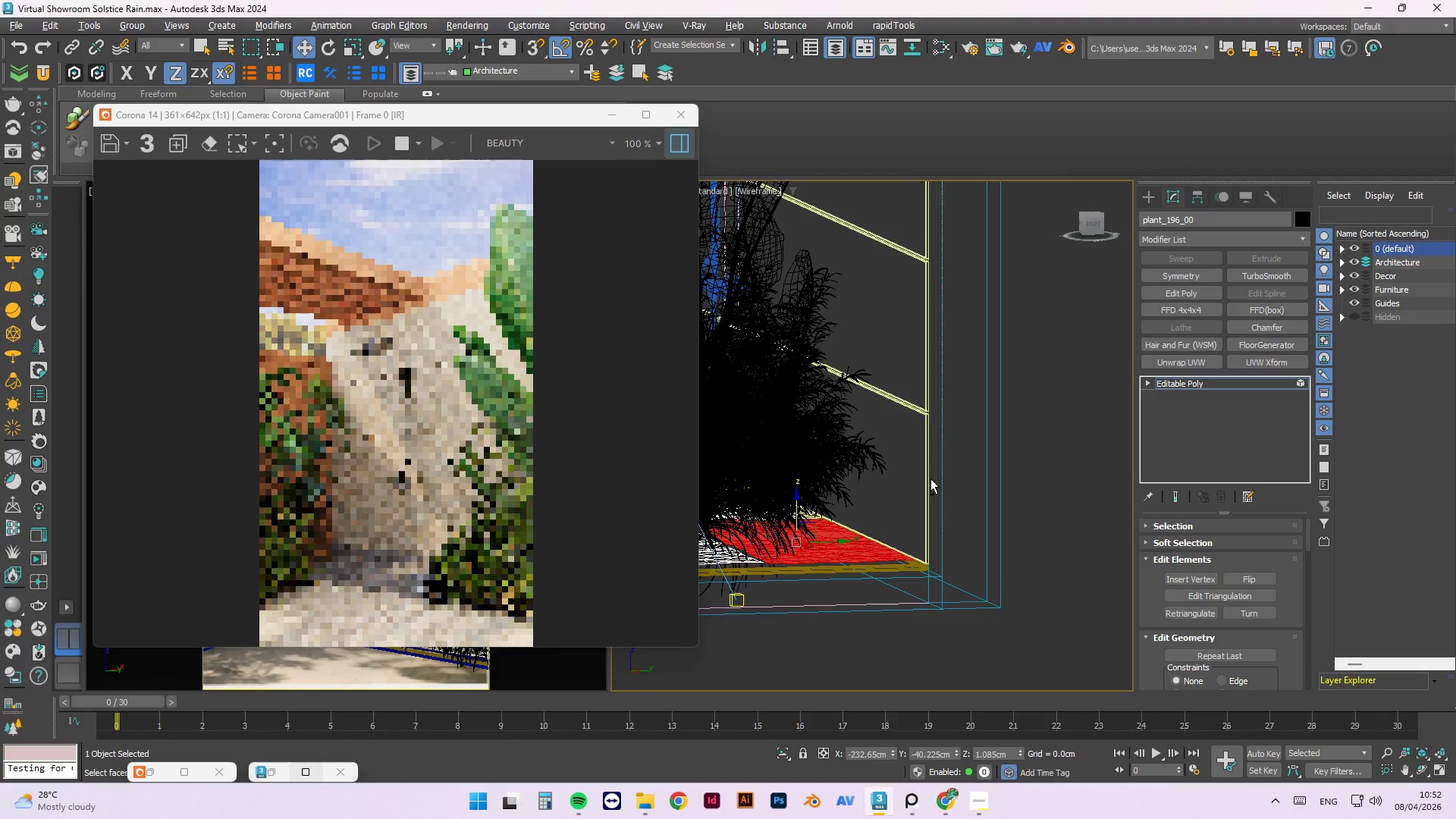 
hold_key(key=AltLeft, duration=0.98)
 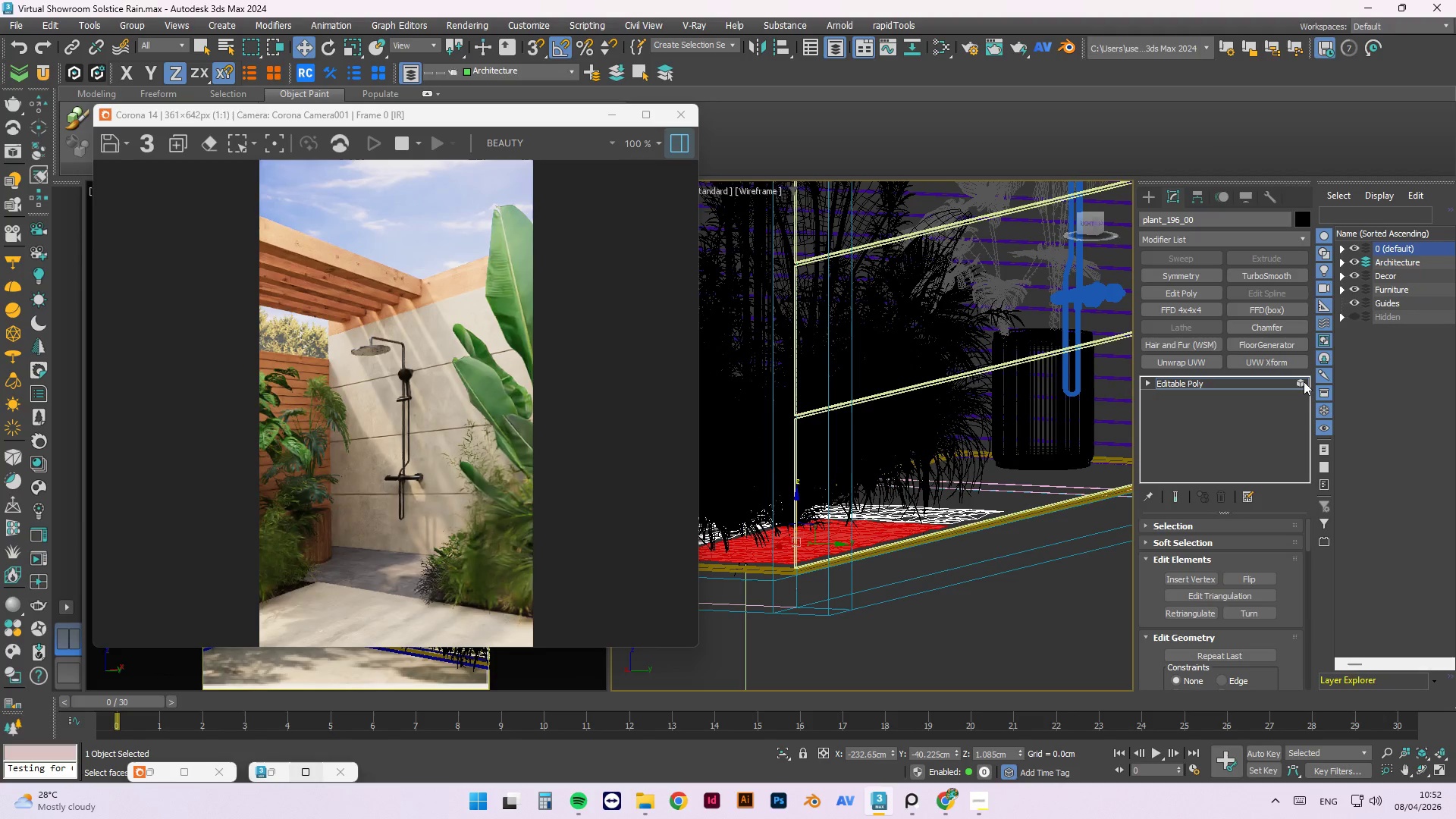 
left_click([1299, 382])
 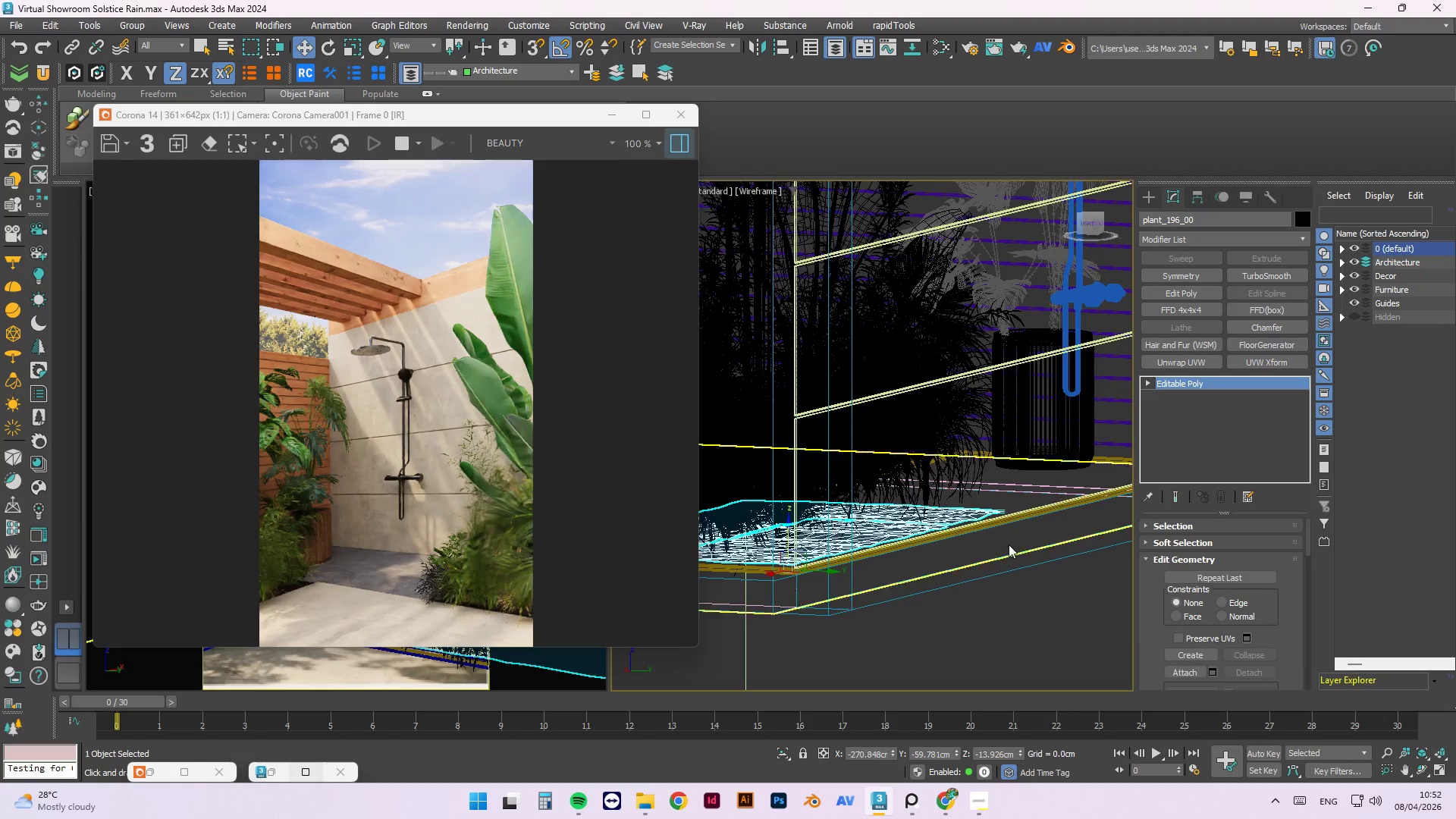 
hold_key(key=AltLeft, duration=1.5)
 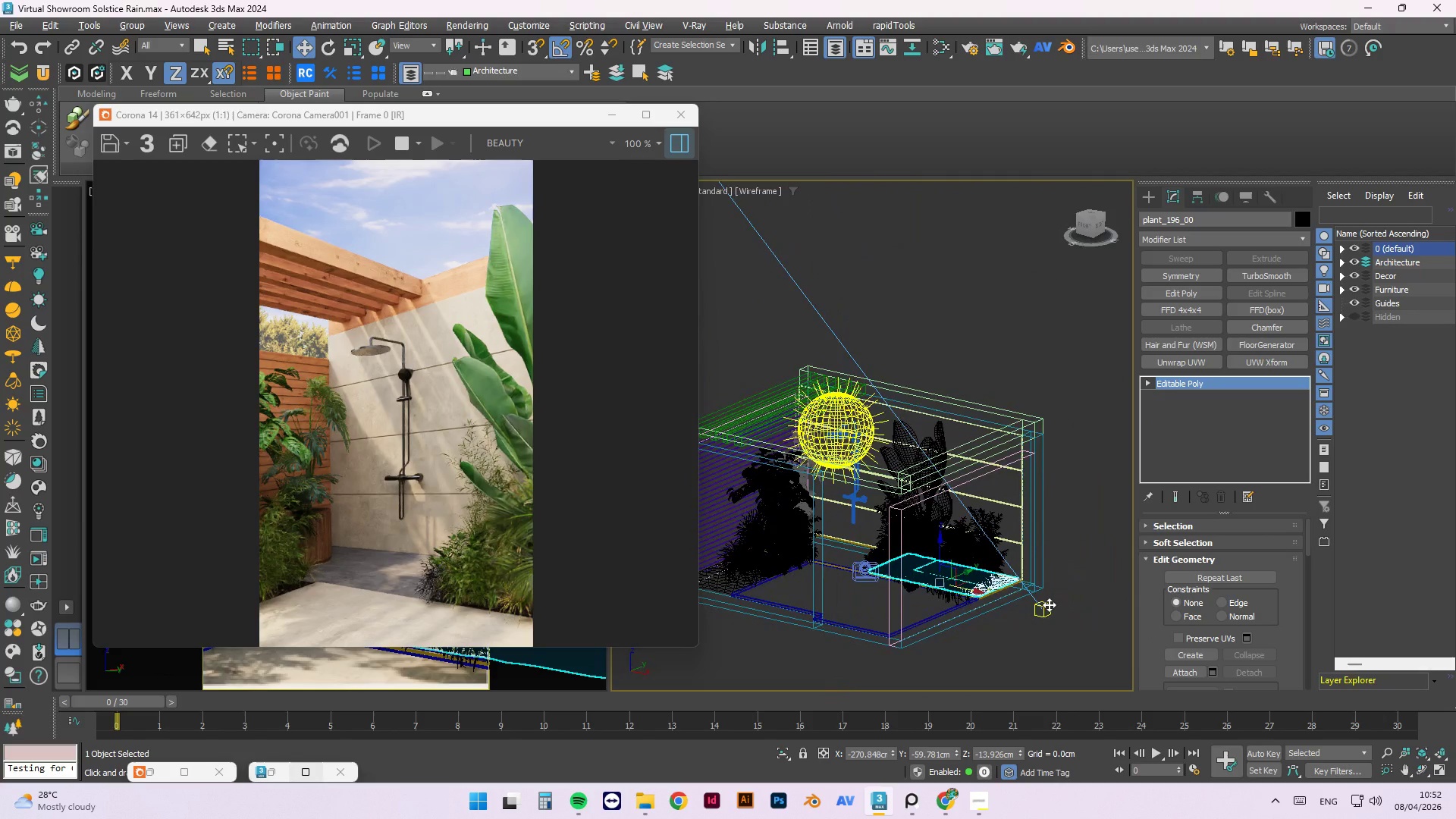 
scroll: coordinate [959, 571], scroll_direction: down, amount: 4.0
 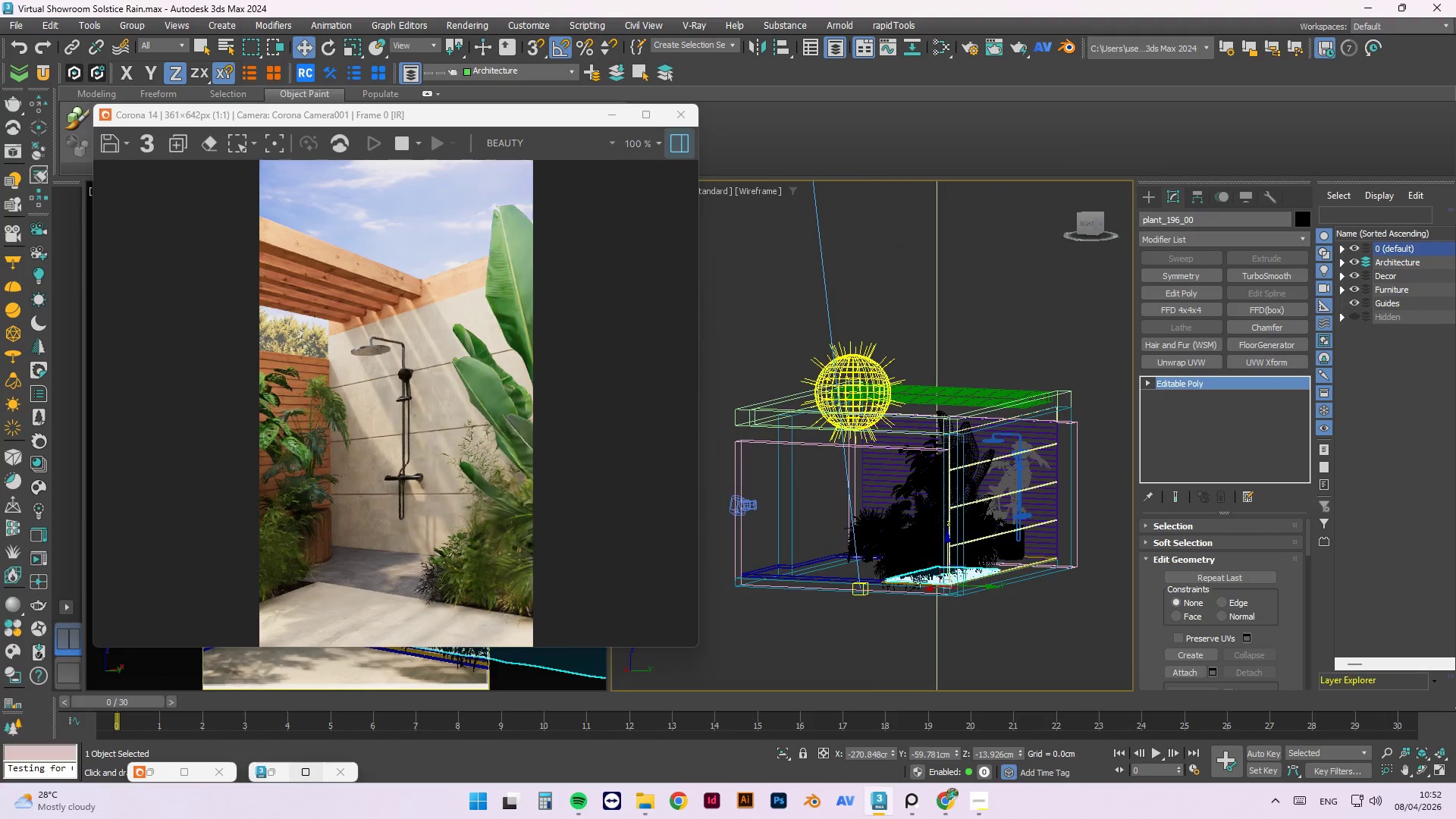 
hold_key(key=AltLeft, duration=0.98)
 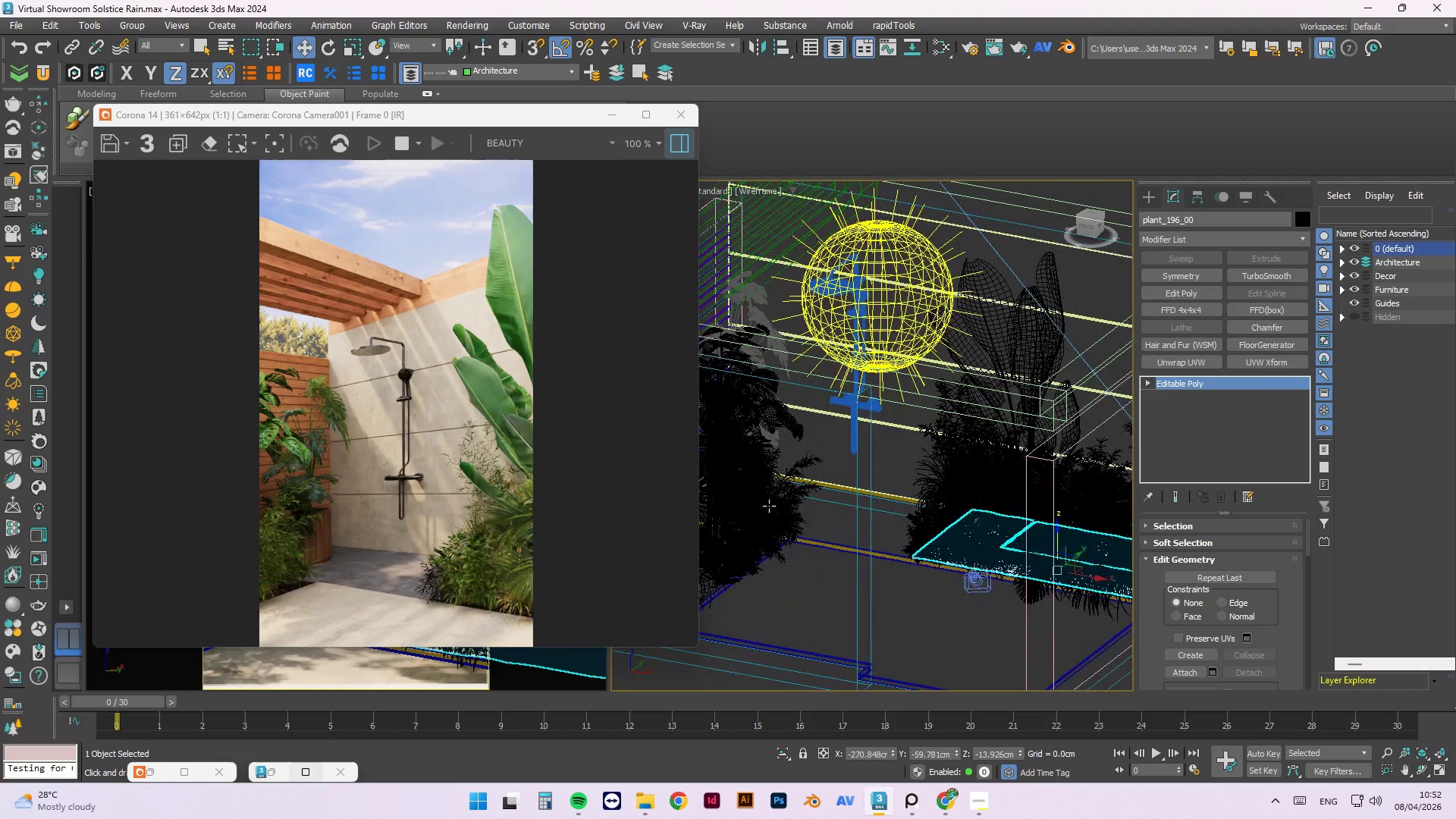 
hold_key(key=AltLeft, duration=19.84)
scroll: coordinate [824, 595], scroll_direction: up, amount: 2.0
 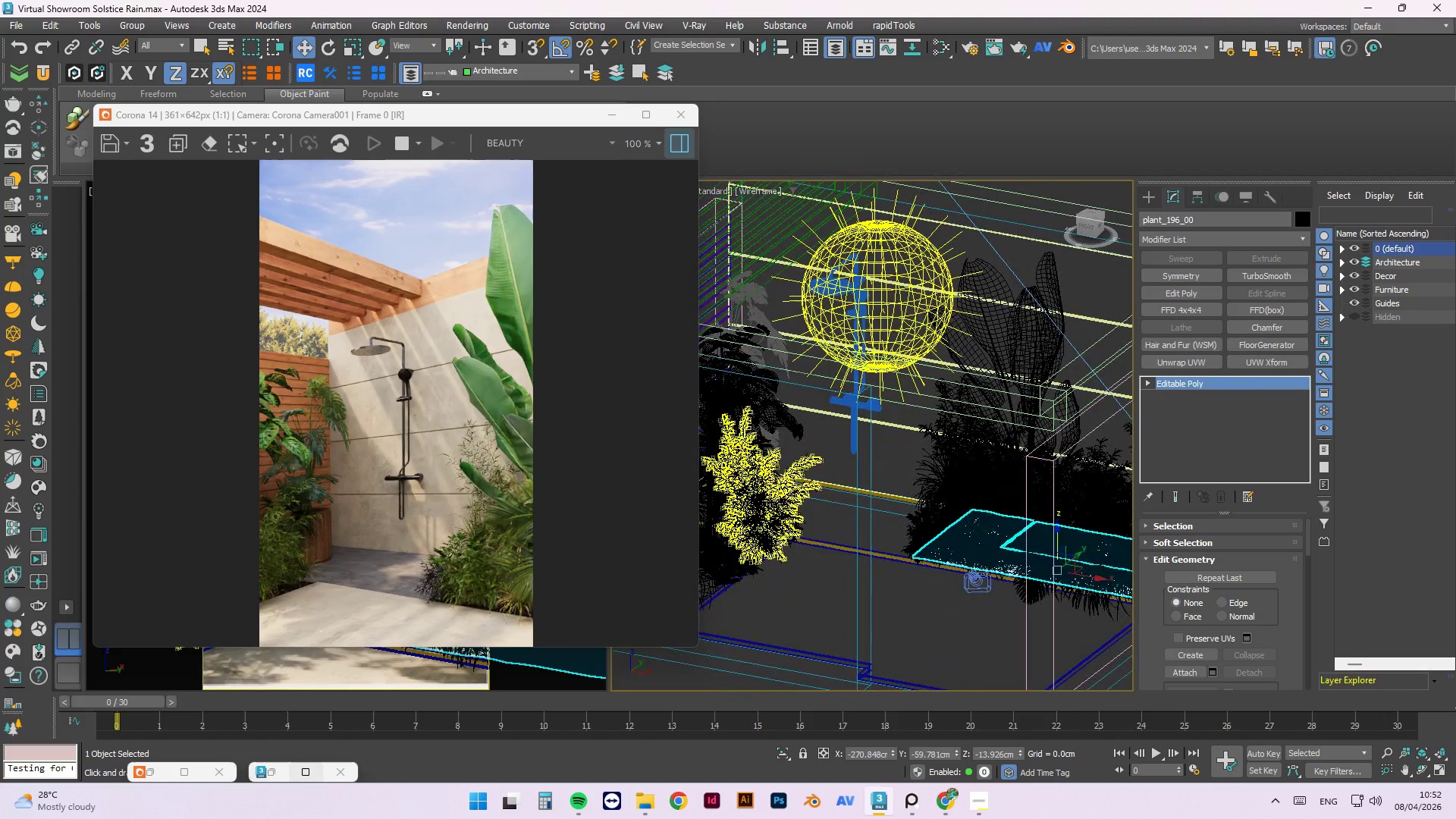 
left_click([770, 500])
 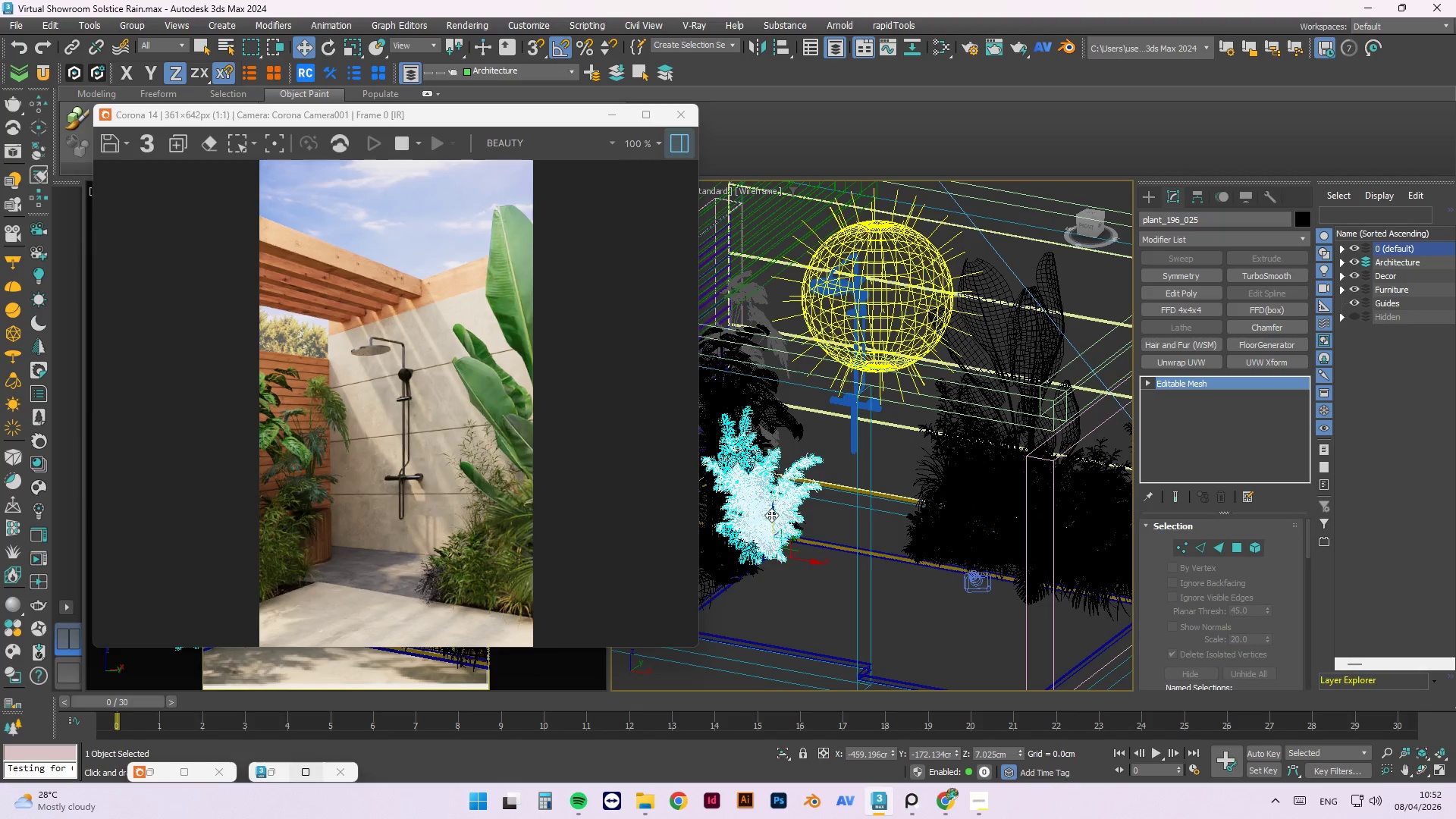 
key(E)
 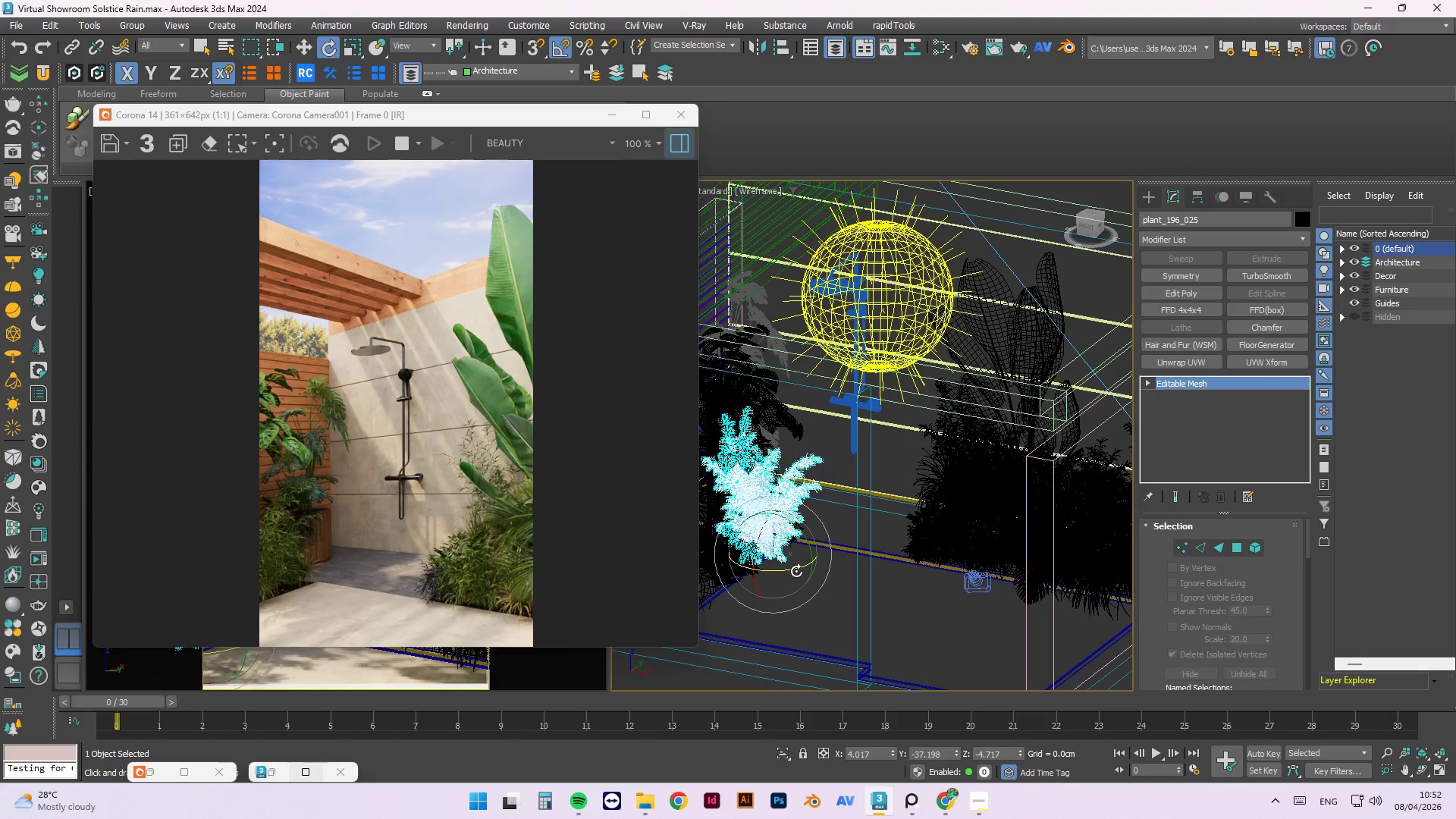 
left_click_drag(start_coordinate=[795, 570], to_coordinate=[655, 524])
 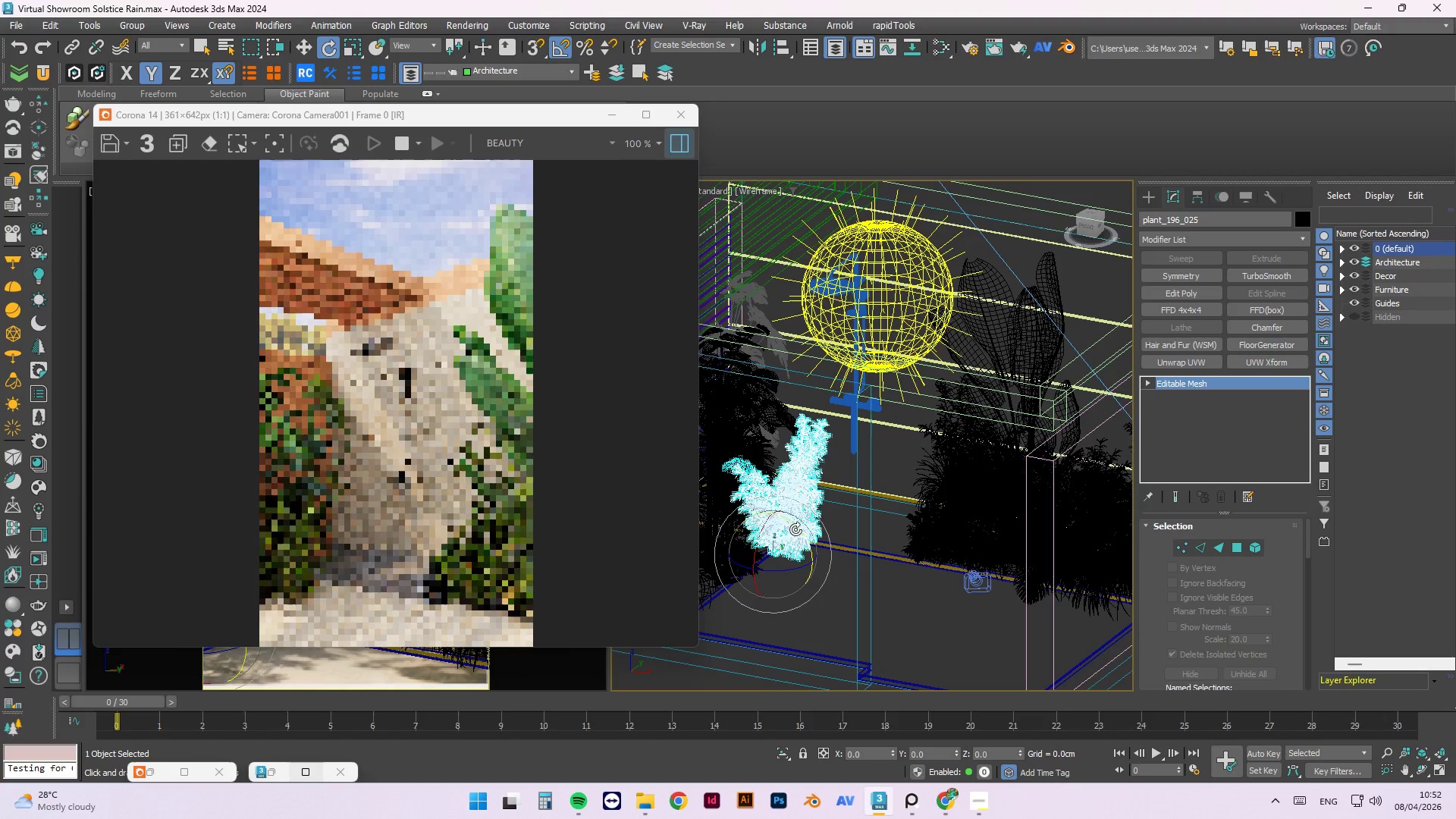 
key(W)
 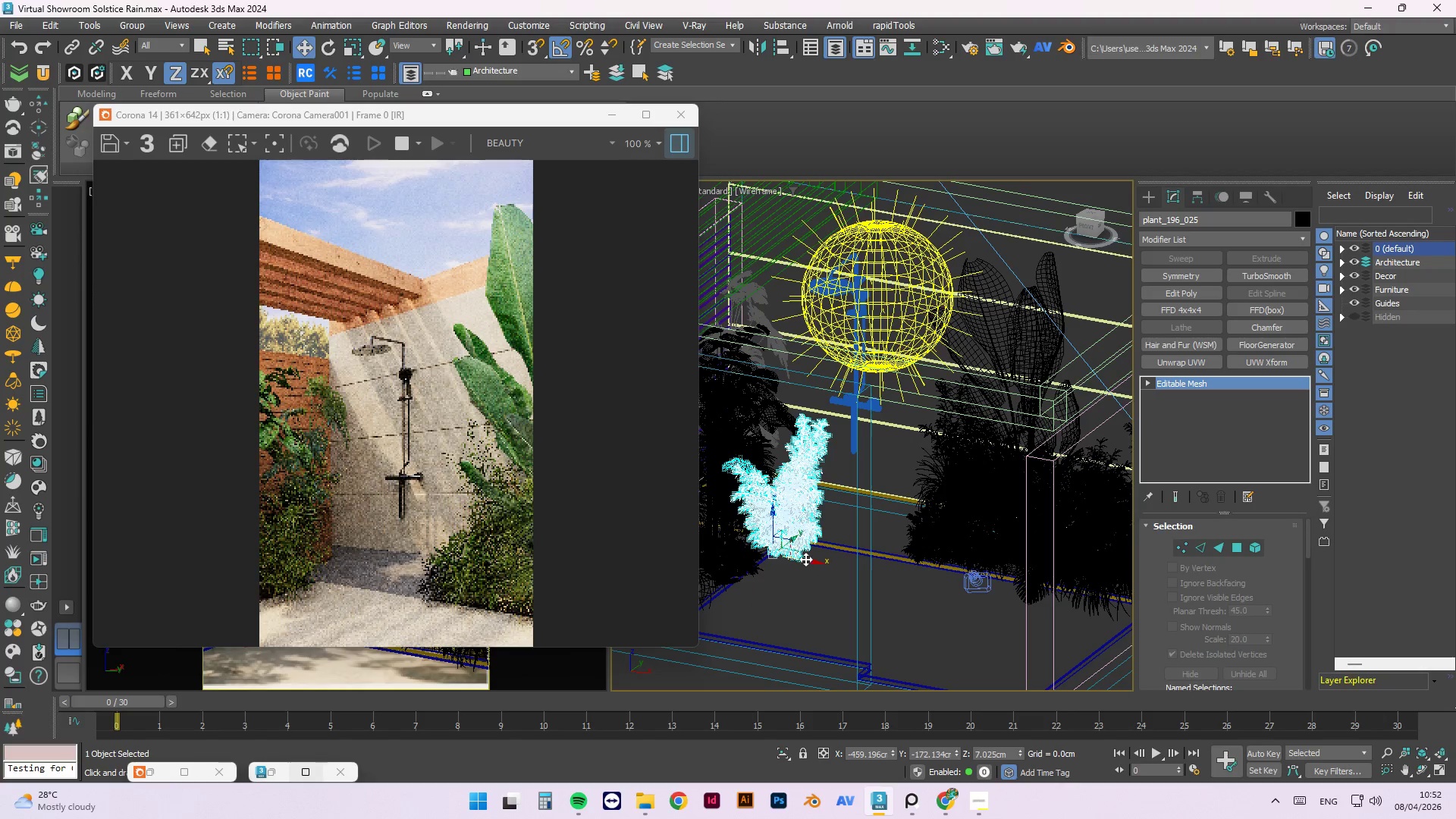 
left_click_drag(start_coordinate=[805, 559], to_coordinate=[786, 557])
 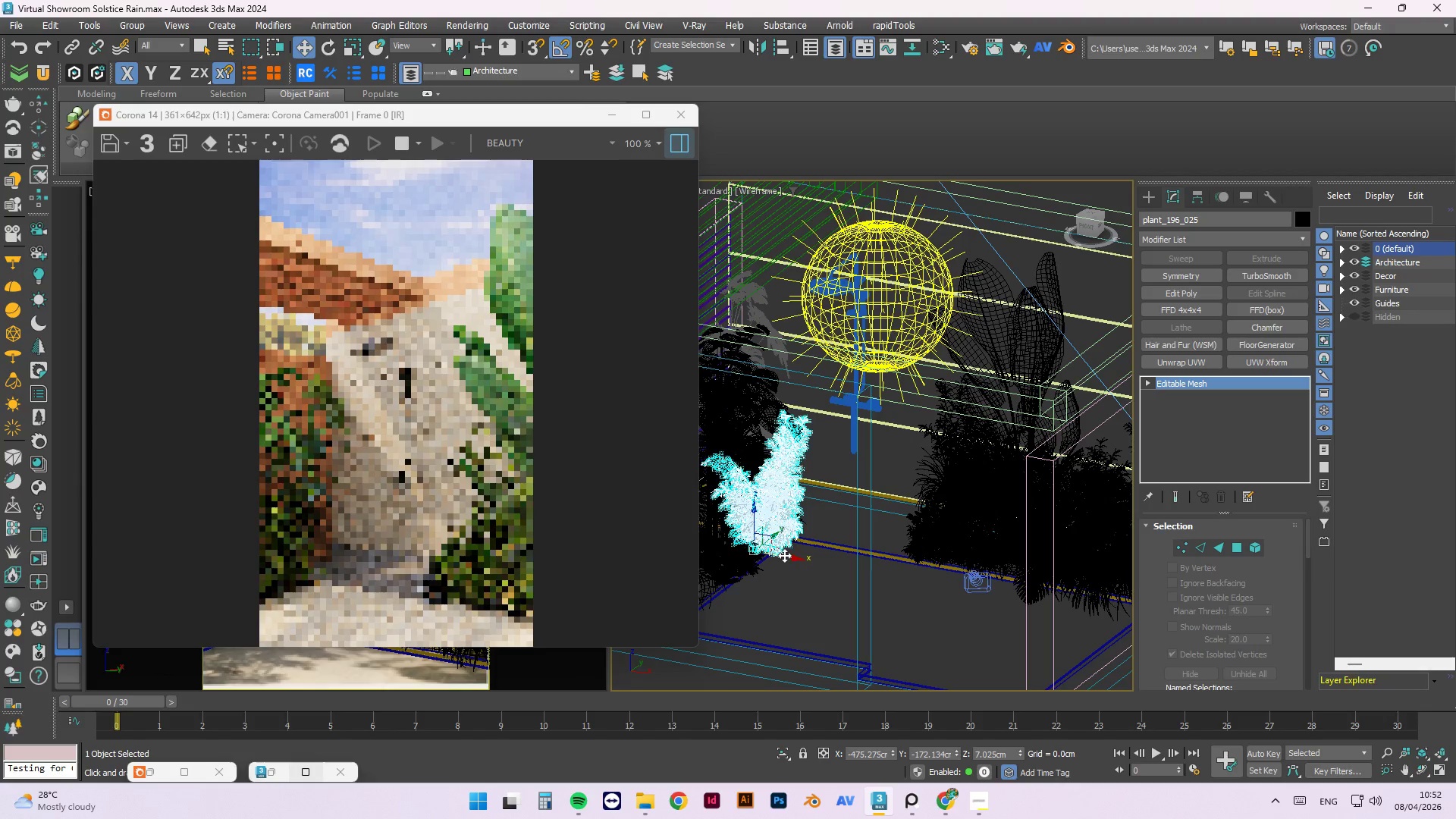 
key(E)
 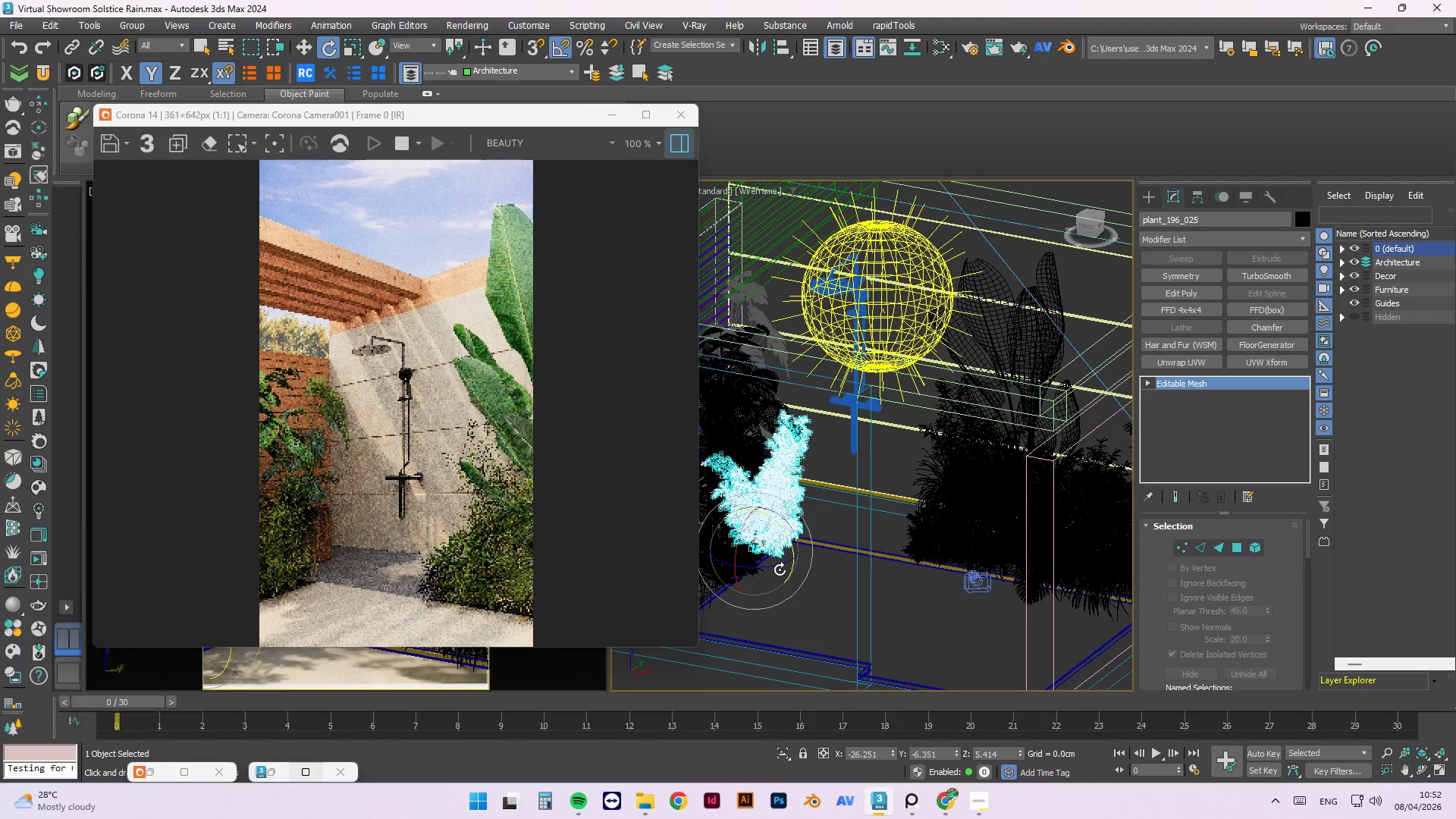 
left_click_drag(start_coordinate=[776, 570], to_coordinate=[743, 560])
 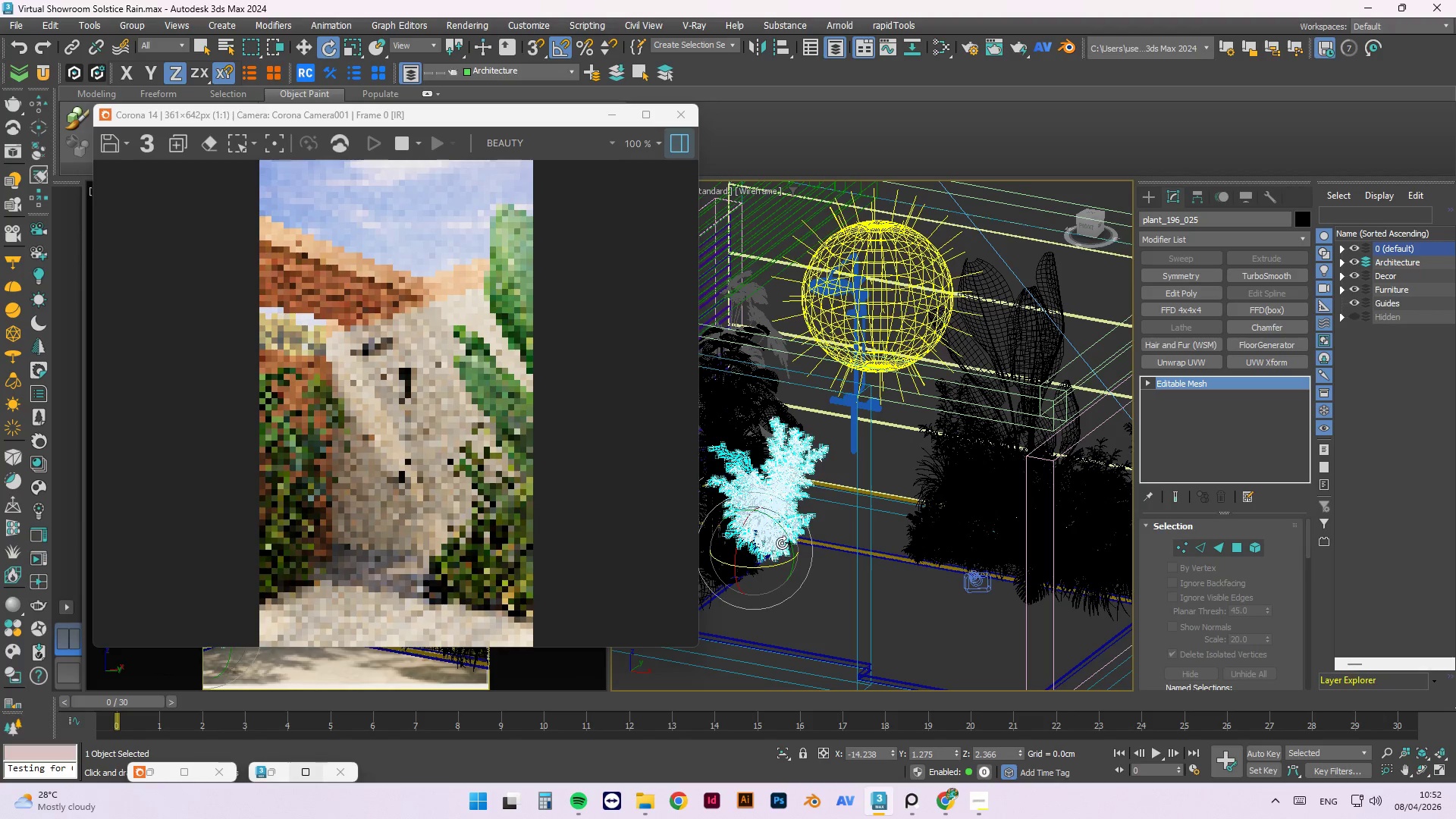 
left_click_drag(start_coordinate=[783, 539], to_coordinate=[787, 541])
 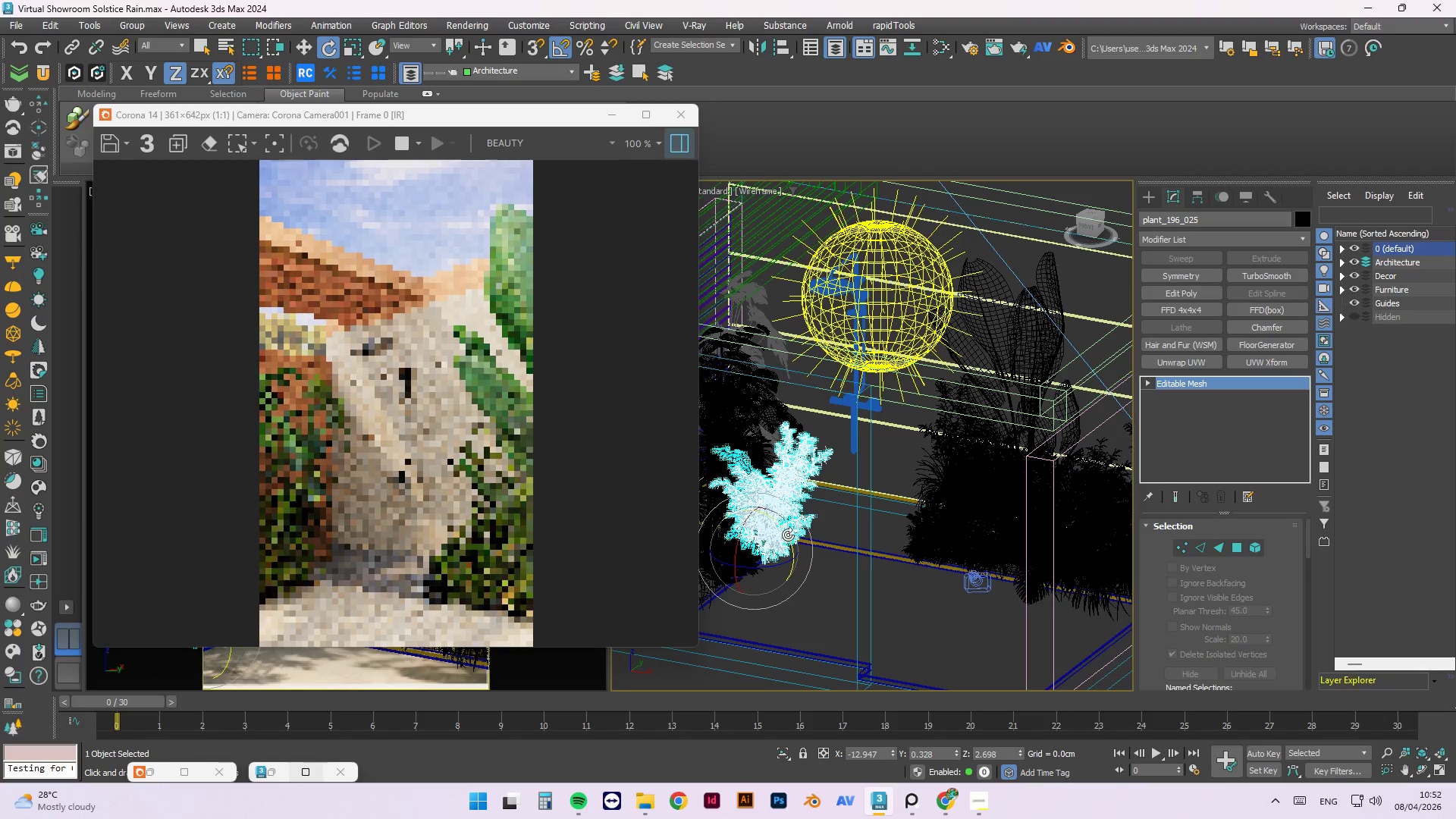 
left_click_drag(start_coordinate=[788, 535], to_coordinate=[791, 538])
 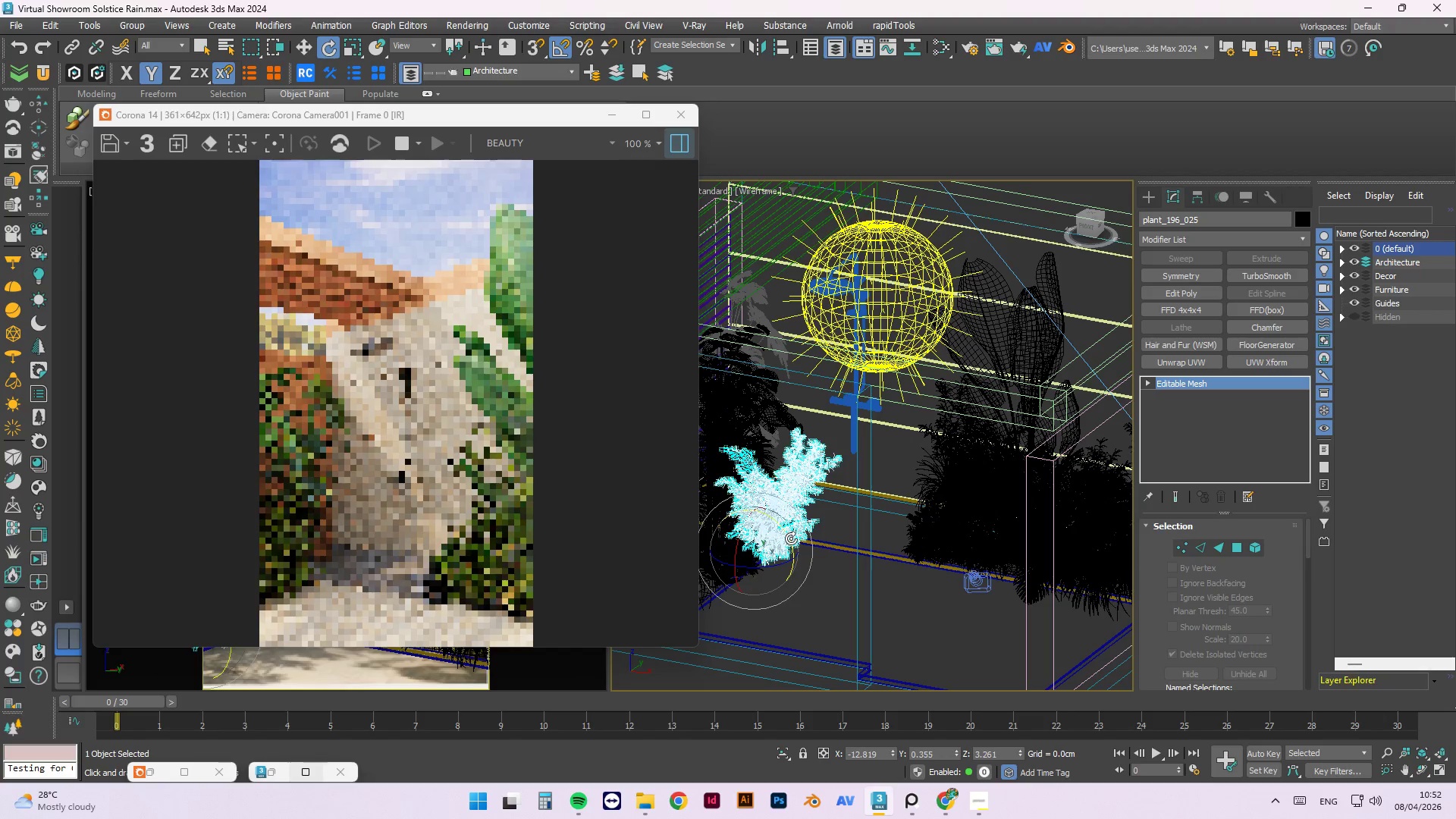 
key(W)
 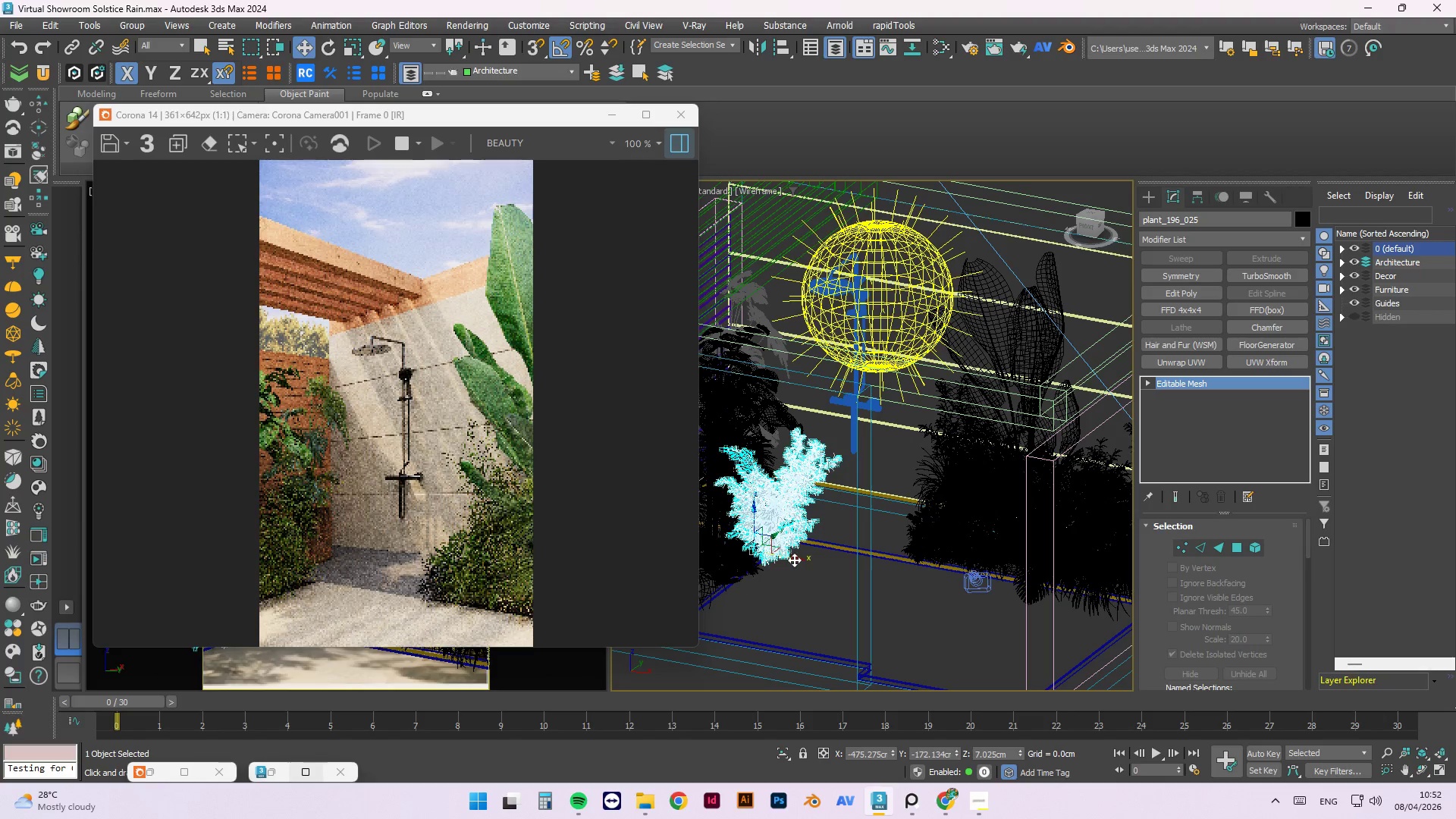 
left_click_drag(start_coordinate=[792, 557], to_coordinate=[781, 554])
 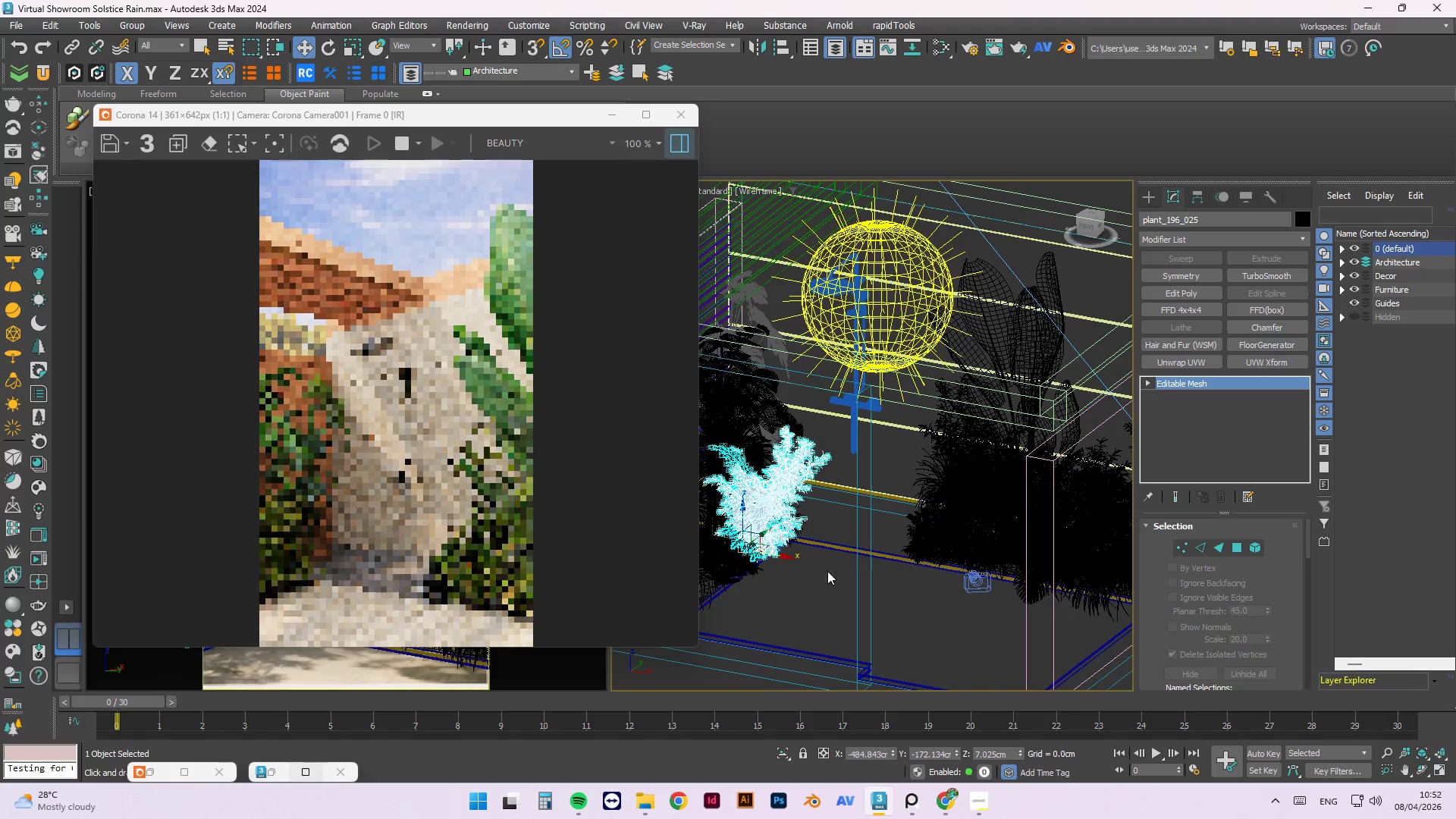 
hold_key(key=AltLeft, duration=1.5)
 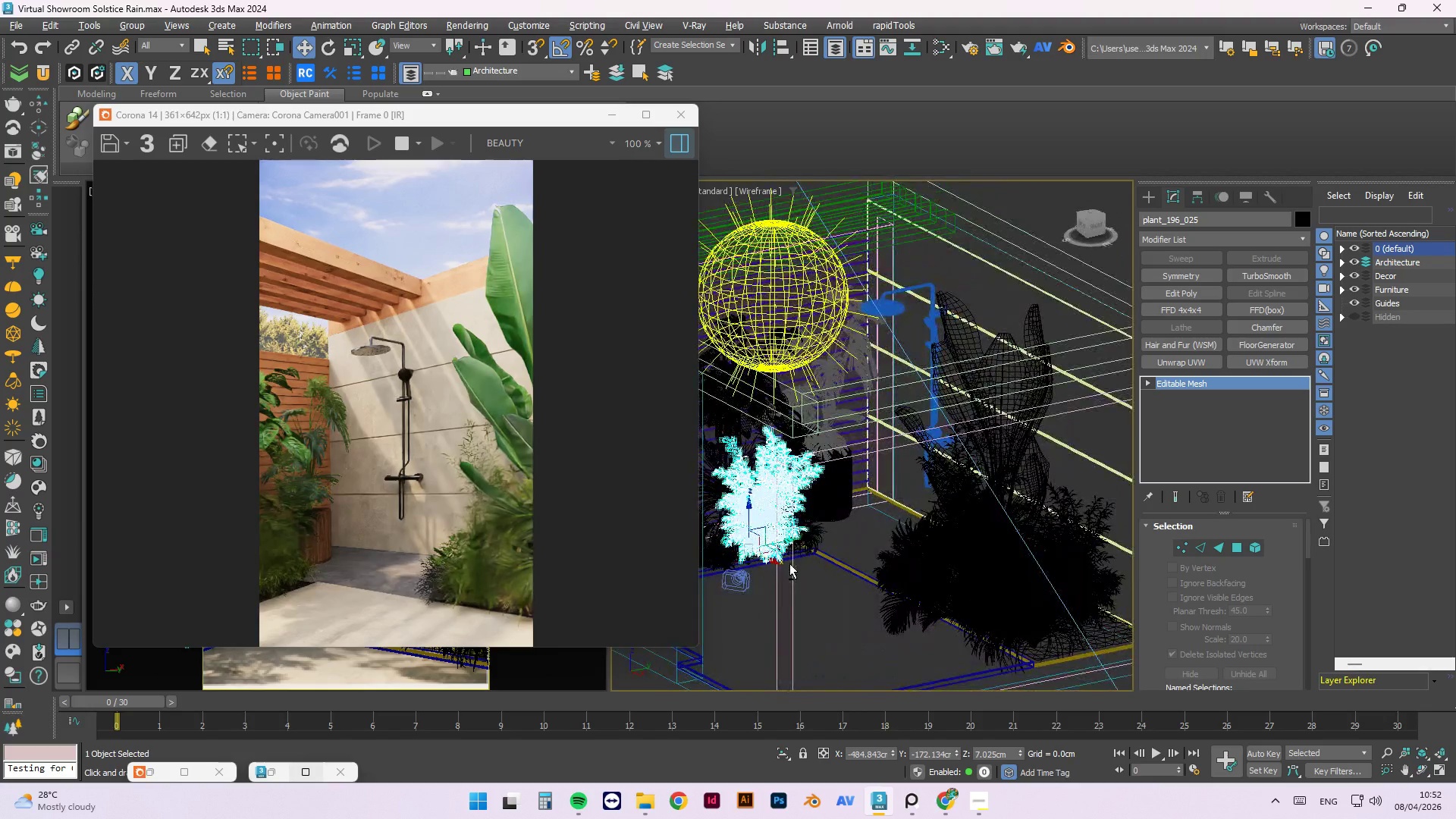 
hold_key(key=AltLeft, duration=0.75)
 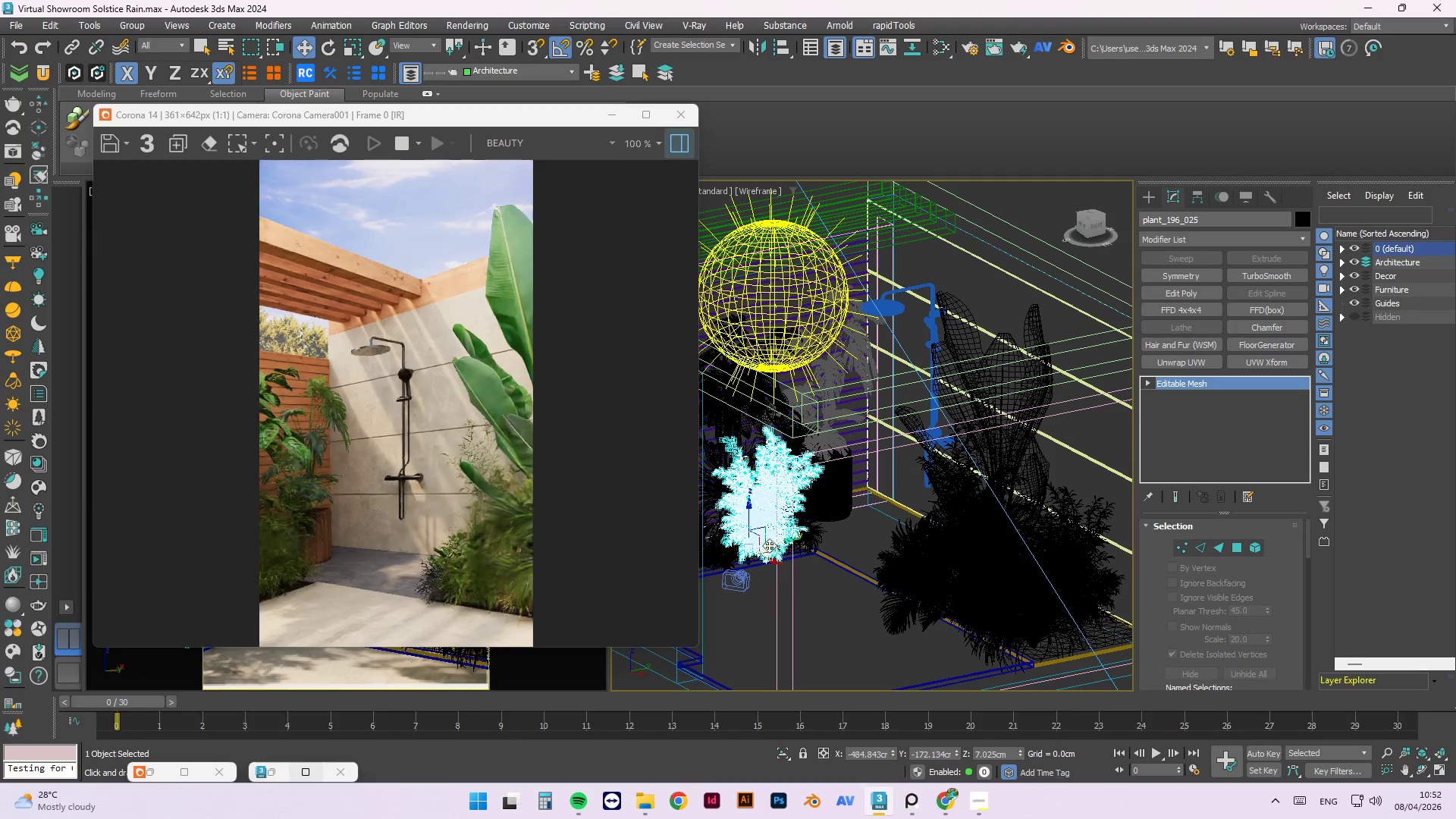 
key(E)
 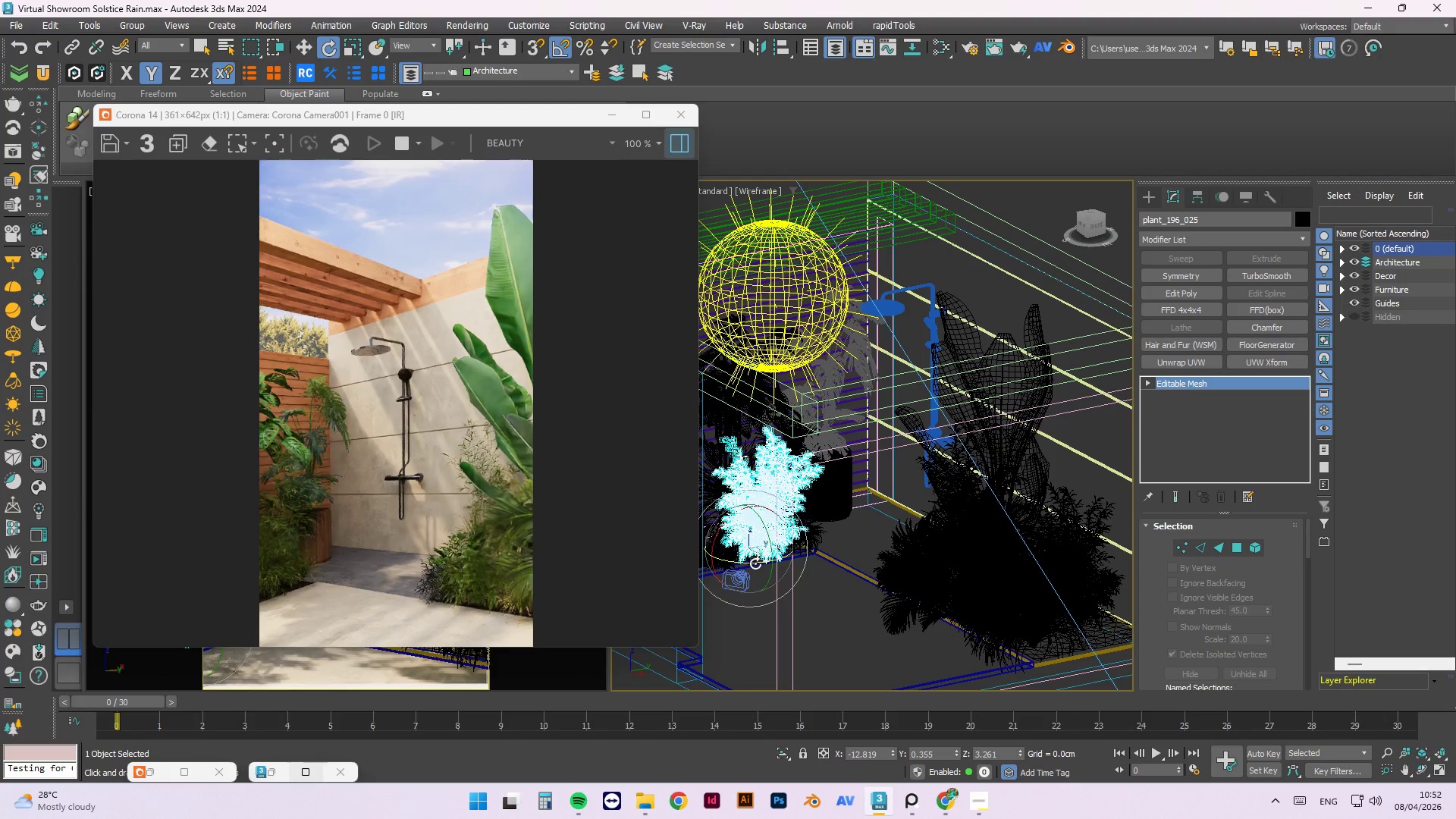 
left_click_drag(start_coordinate=[755, 563], to_coordinate=[769, 563])
 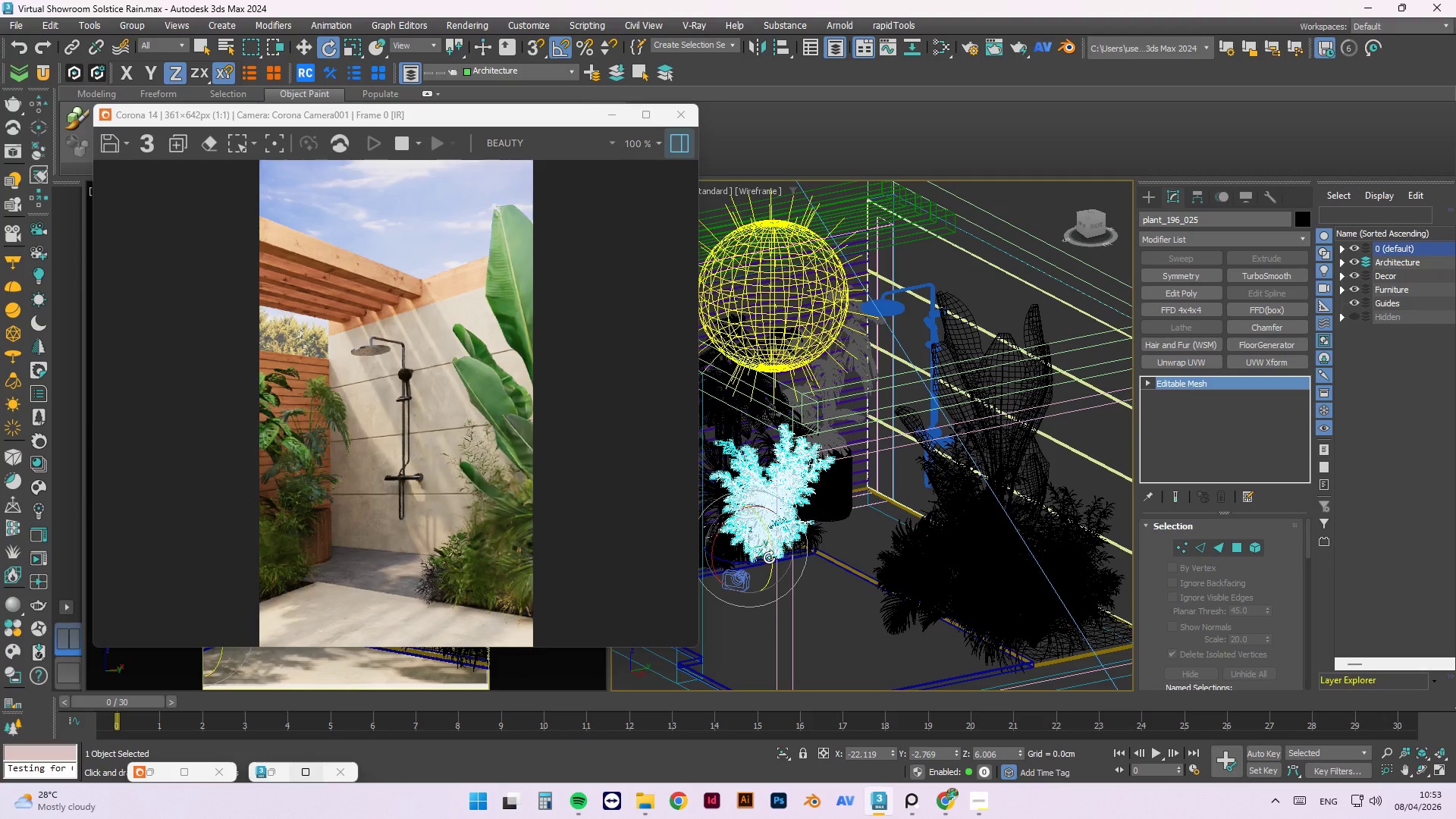 
hold_key(key=AltLeft, duration=1.5)
 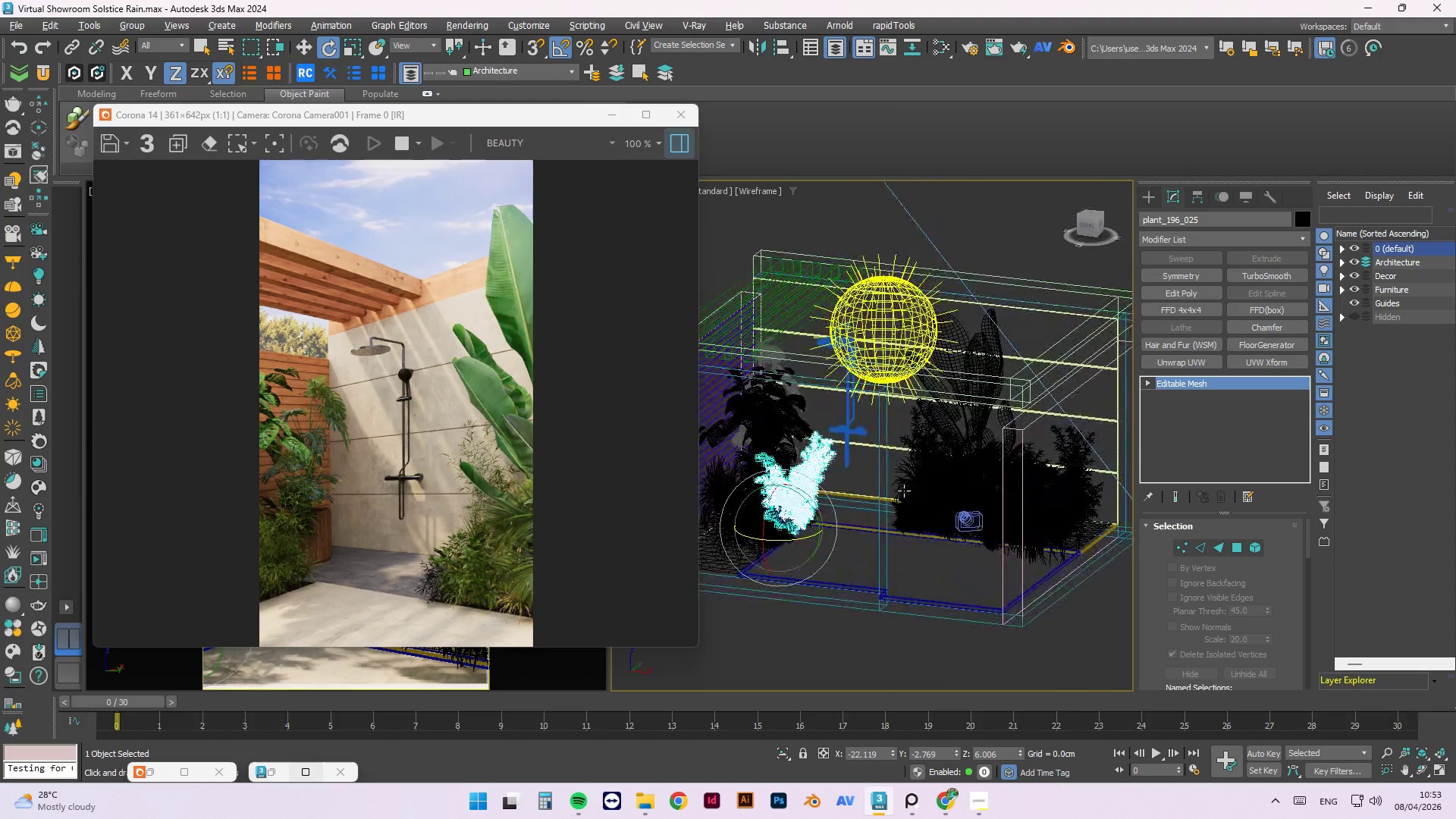 
scroll: coordinate [858, 468], scroll_direction: down, amount: 1.0
 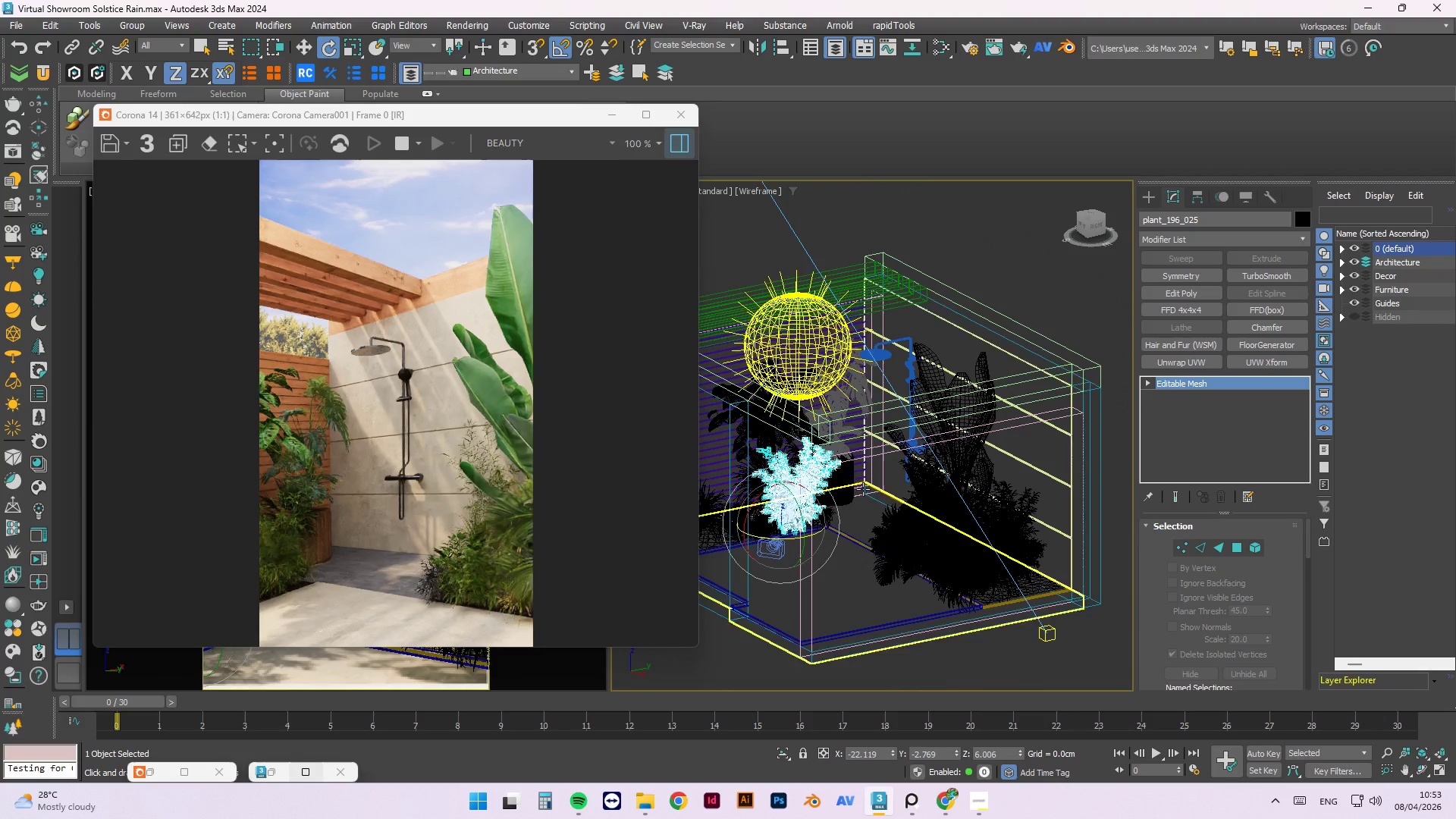 
hold_key(key=AltLeft, duration=1.52)
 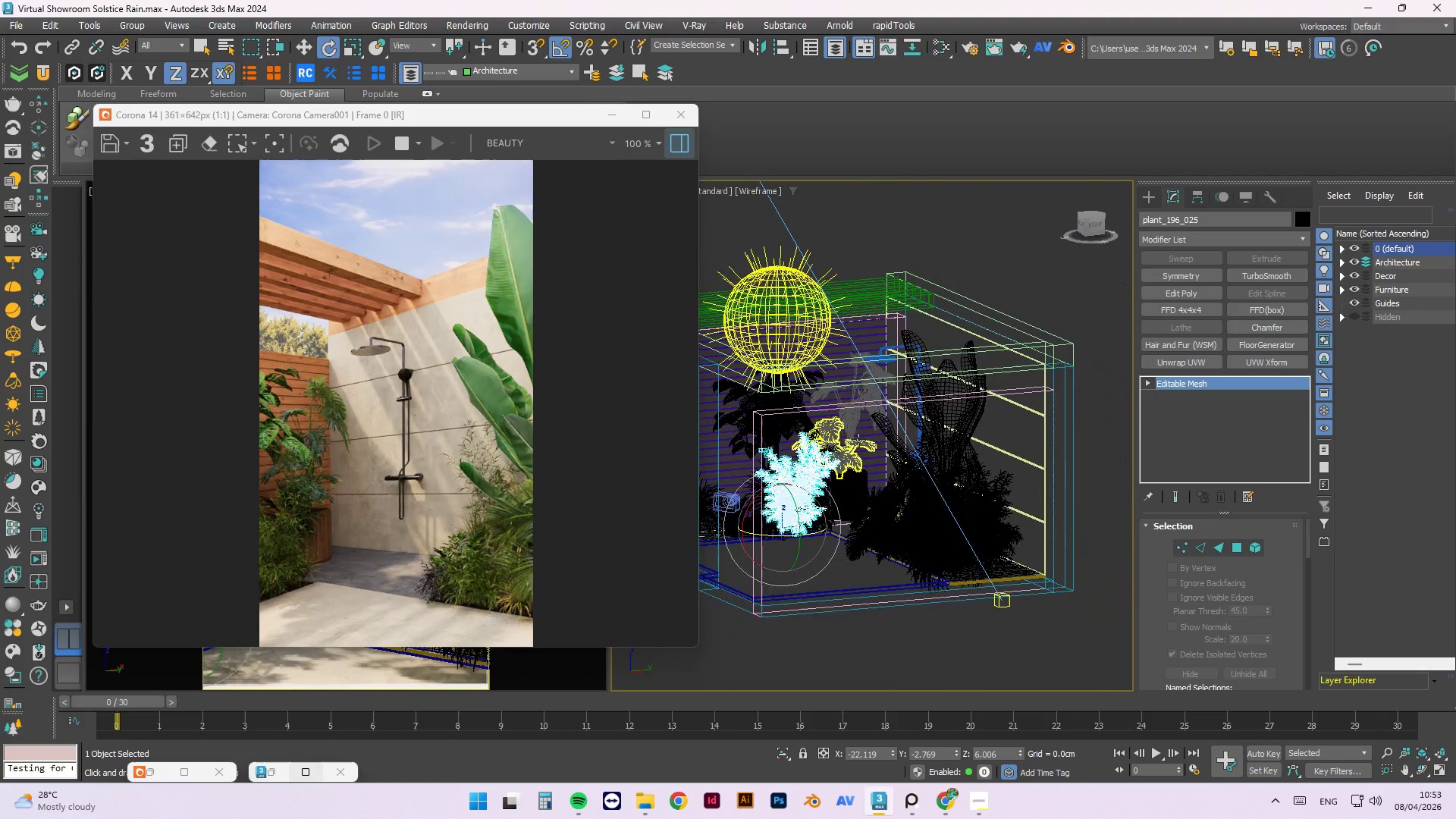 
key(Alt+AltLeft)
 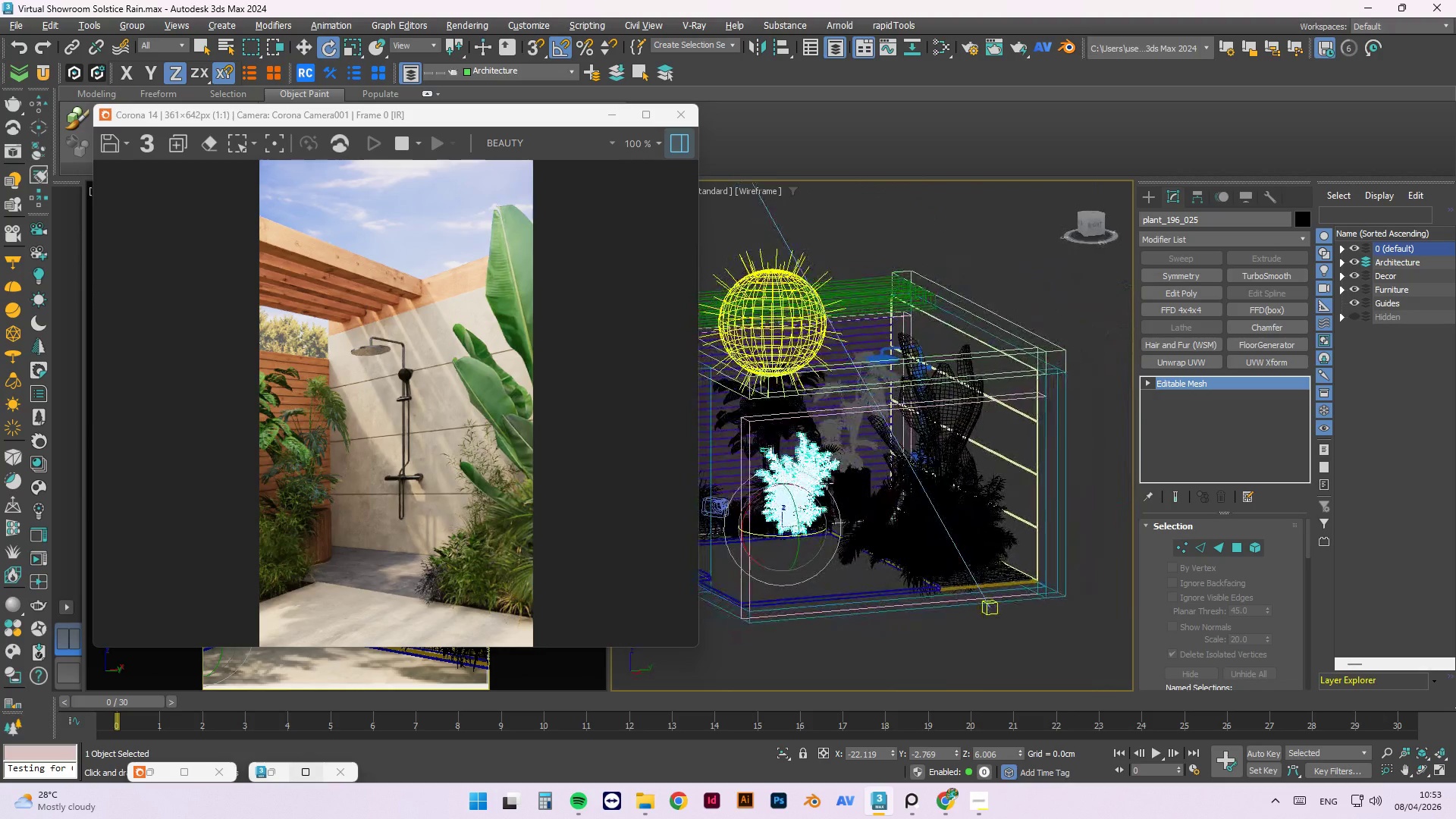 
key(Alt+AltLeft)
 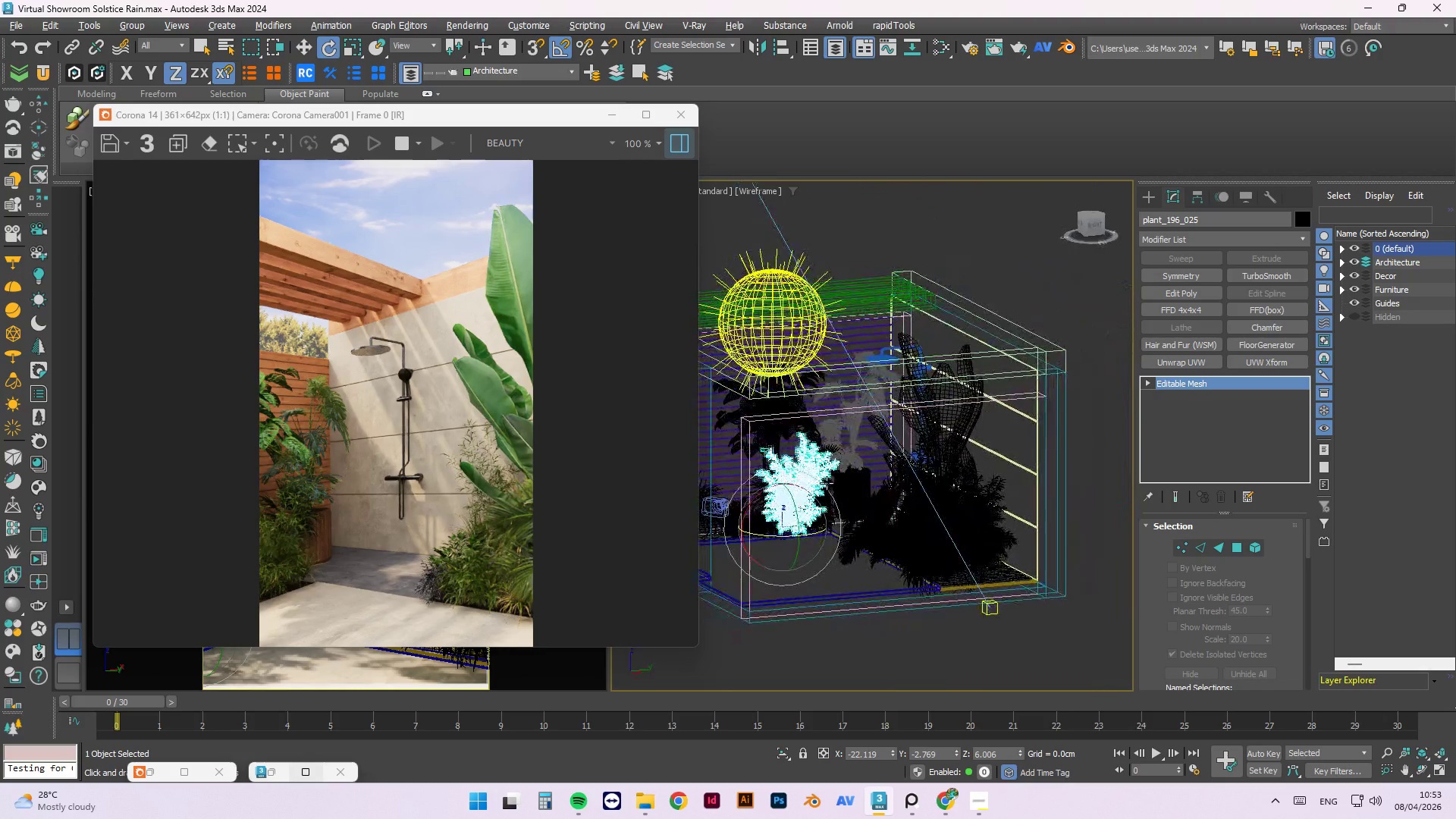 
key(Alt+AltLeft)
 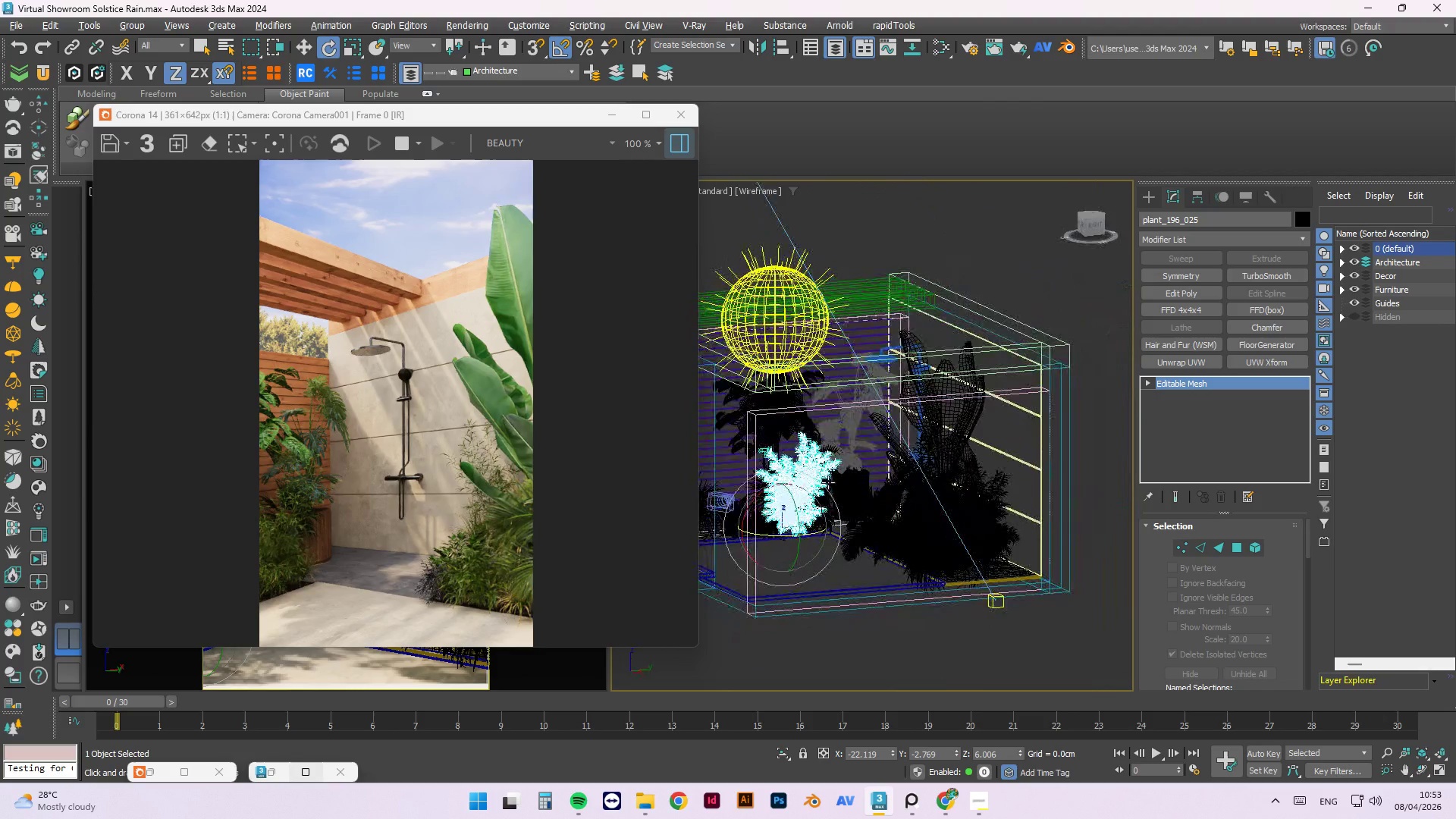 
key(Alt+AltLeft)
 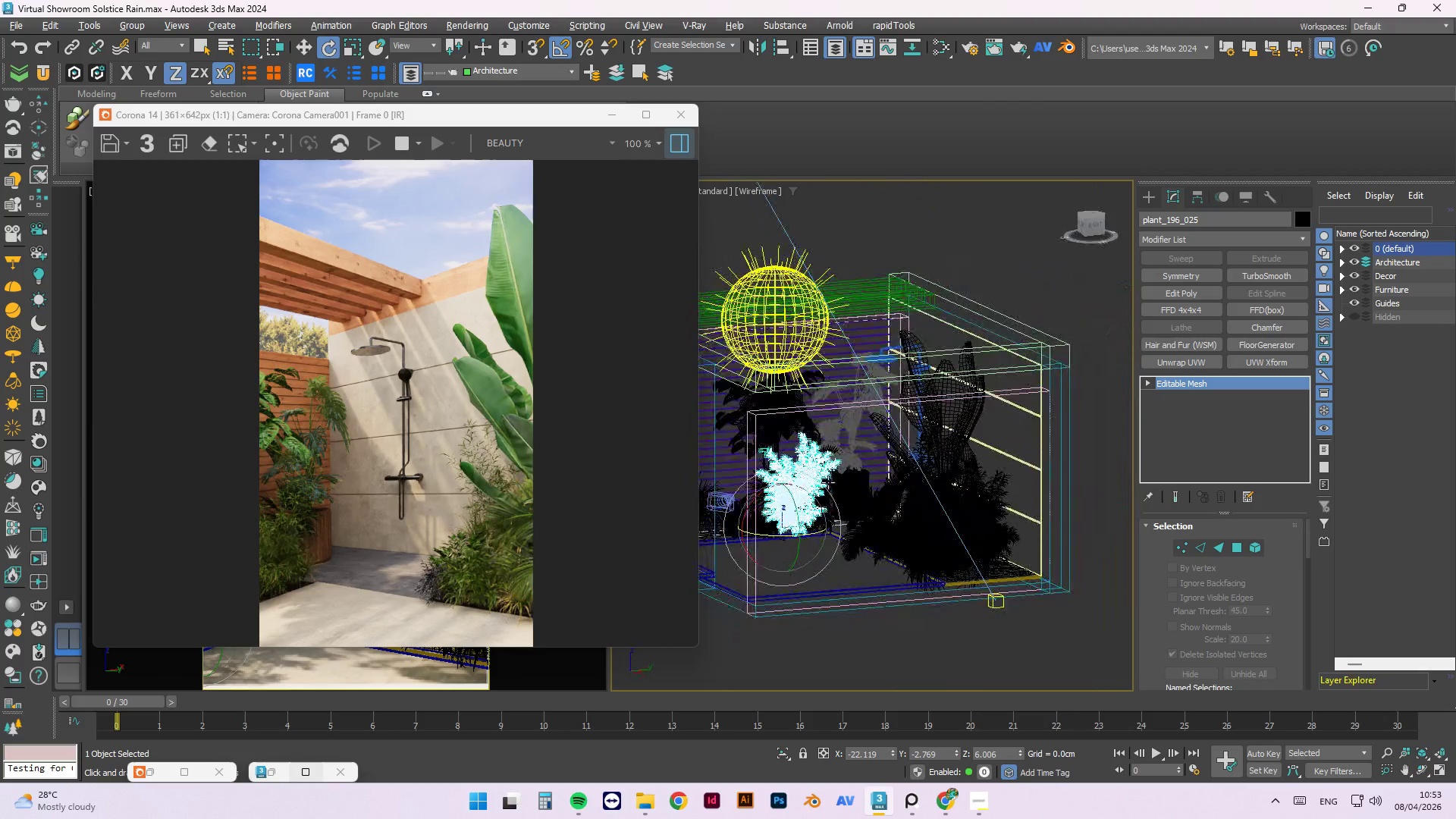 
key(Alt+AltLeft)
 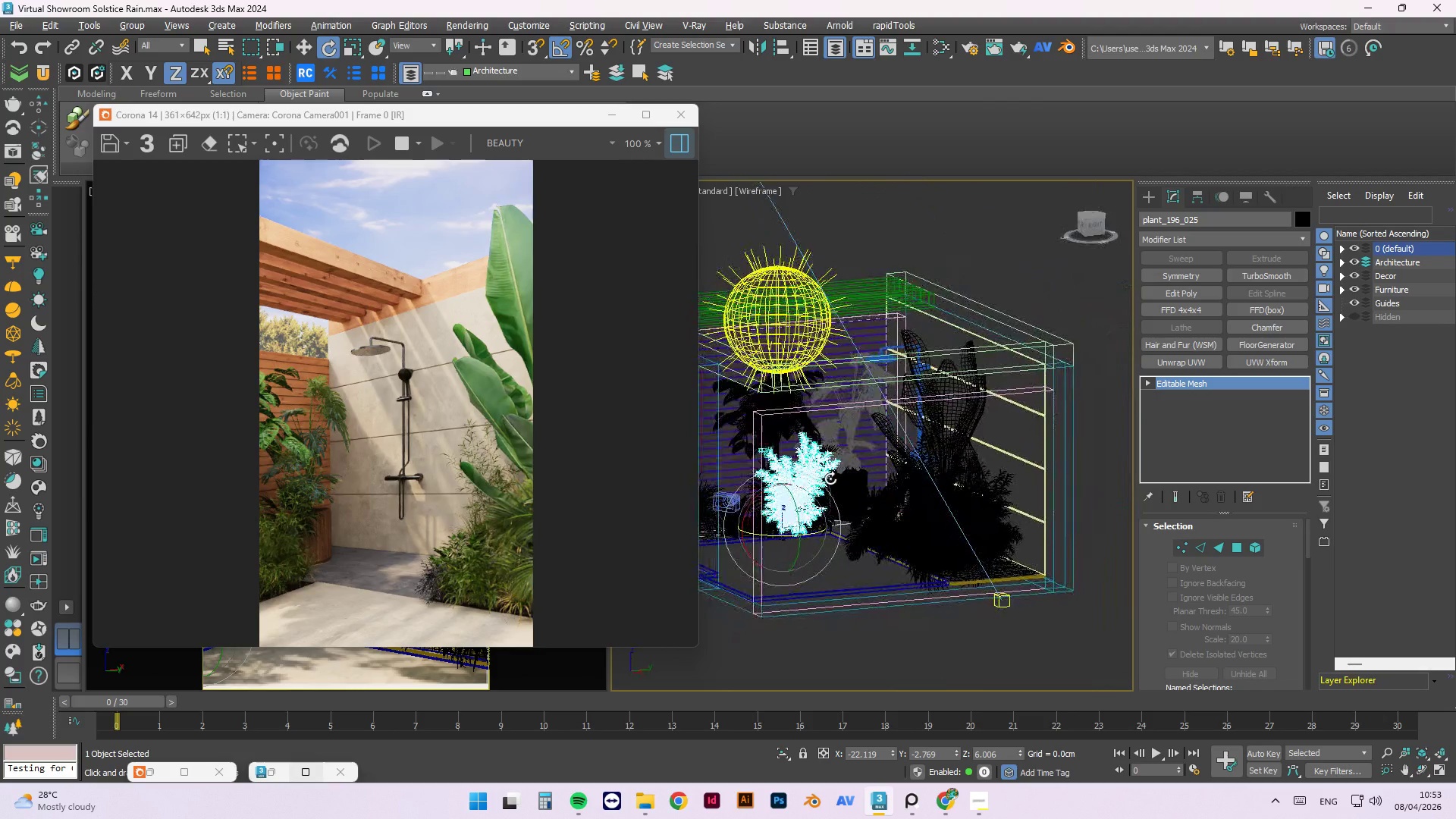 
key(Alt+AltLeft)
 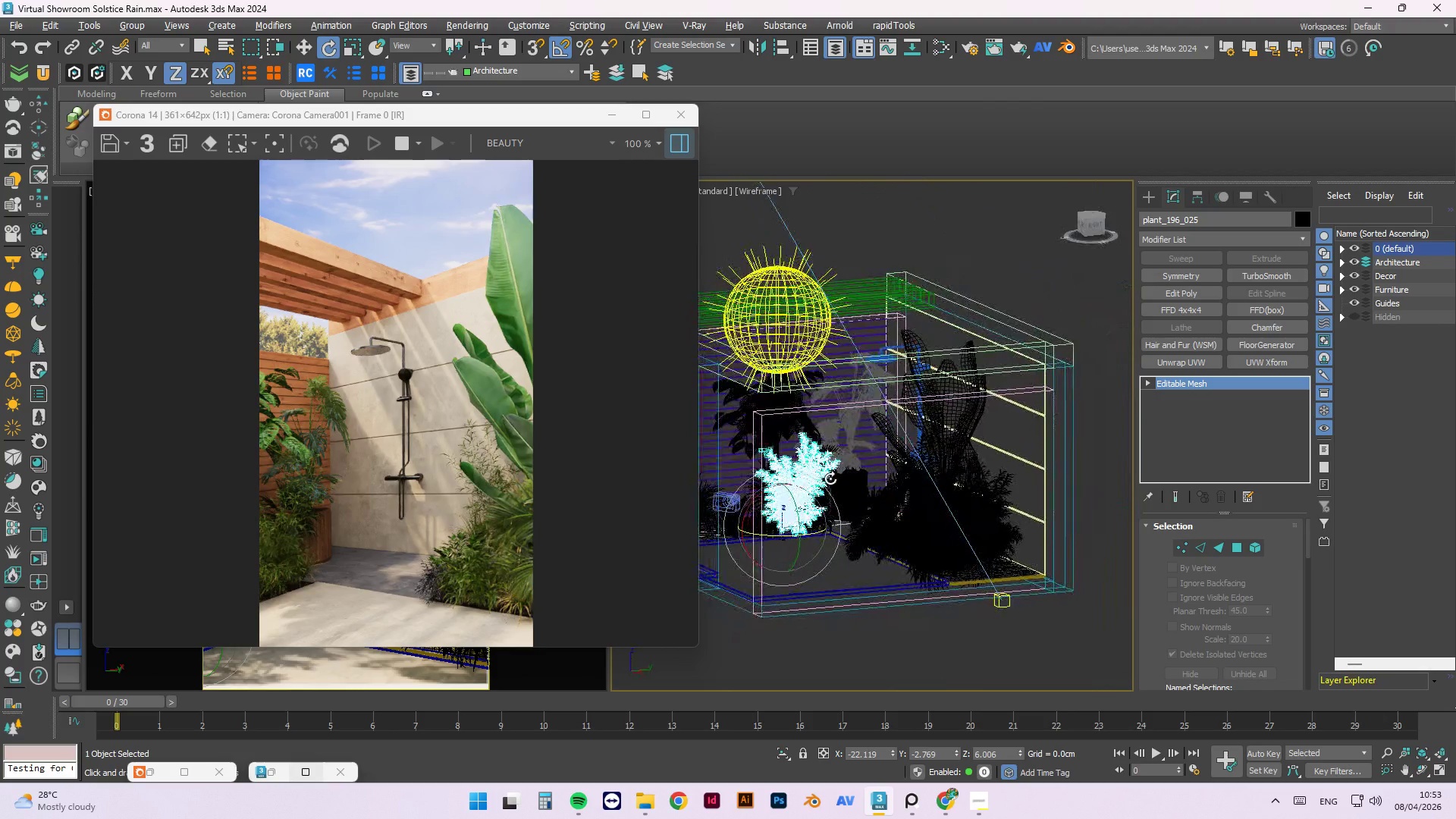 
key(Alt+AltLeft)
 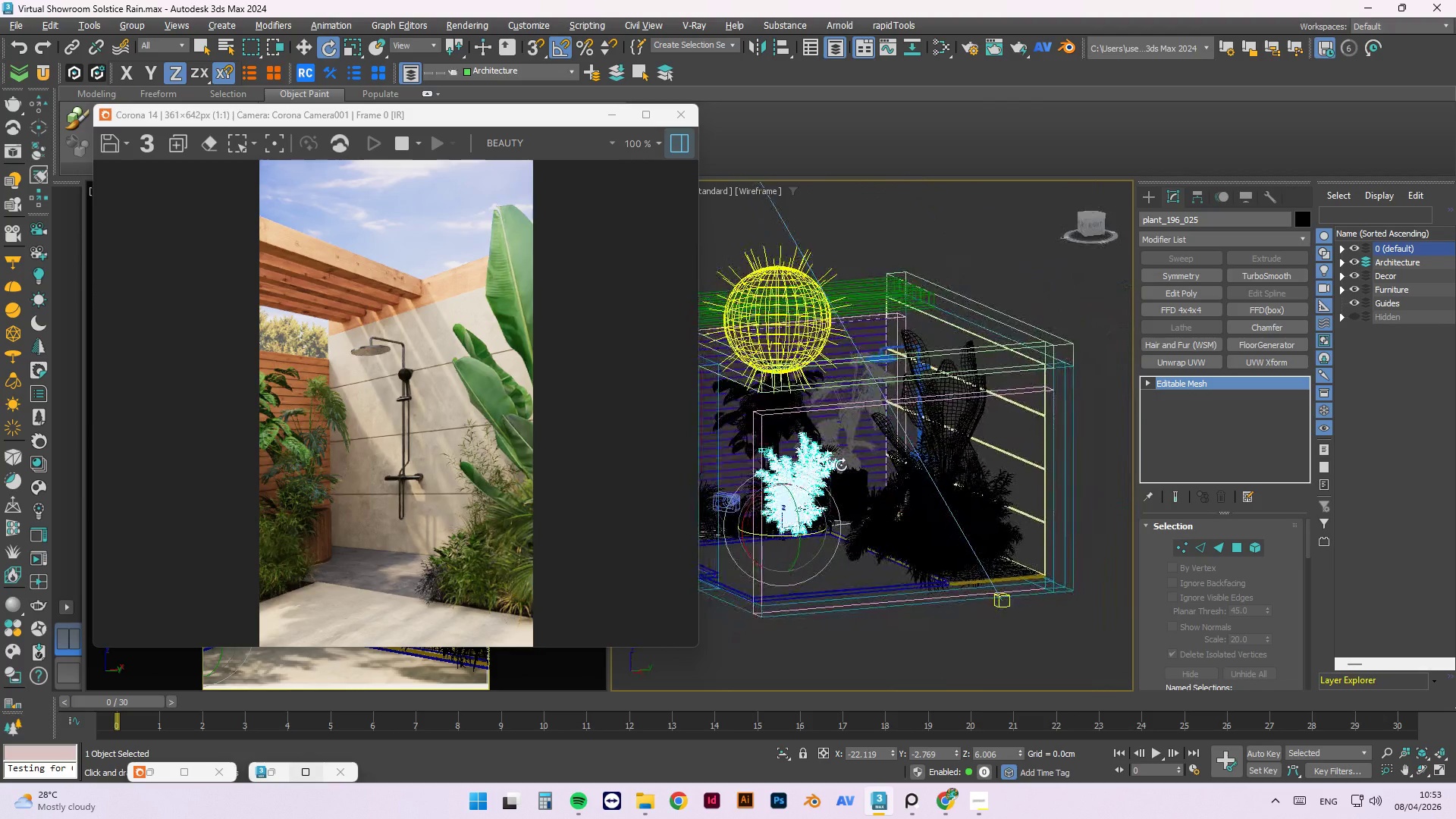 
key(Alt+AltLeft)
 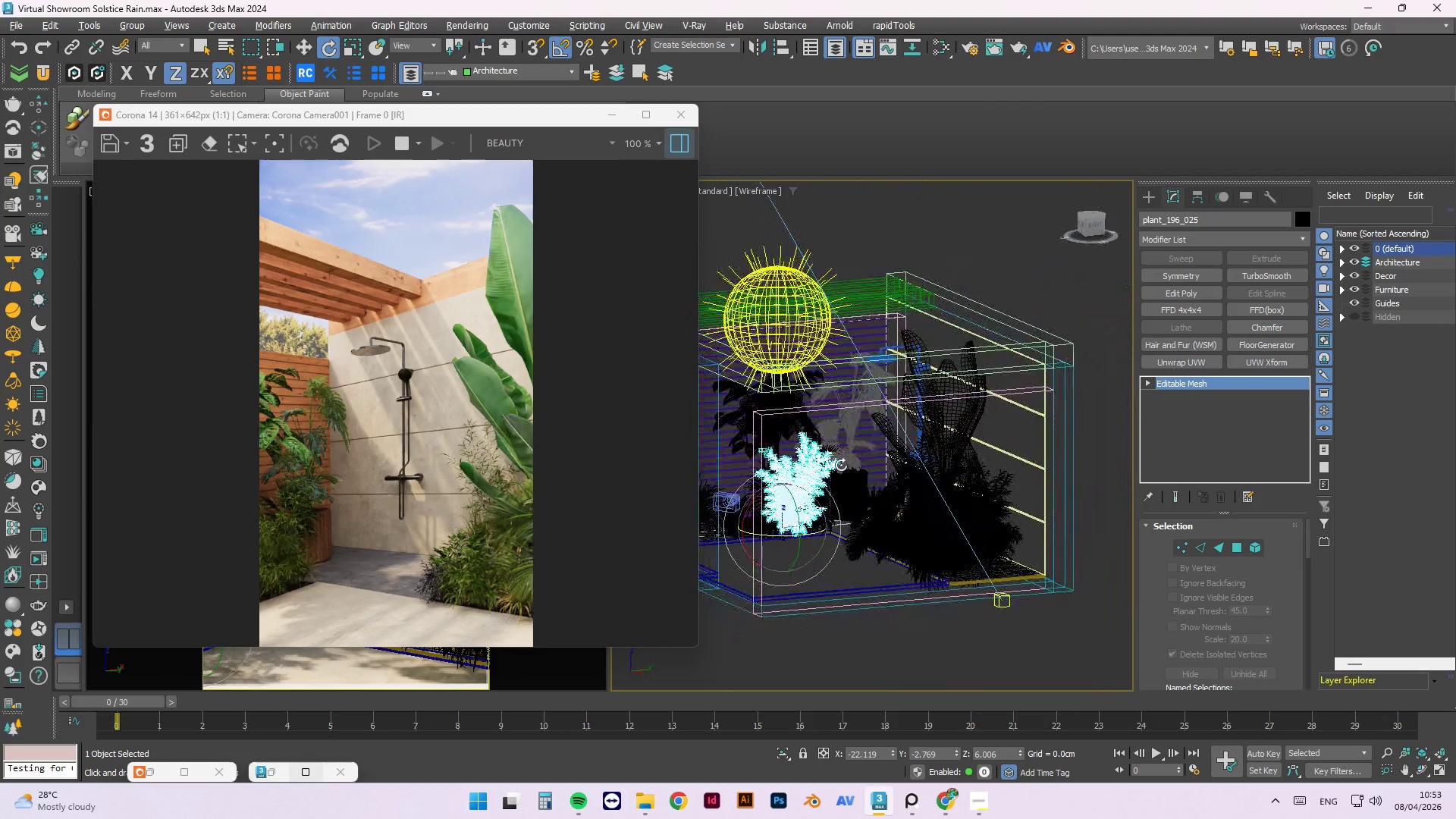 
key(Alt+AltLeft)
 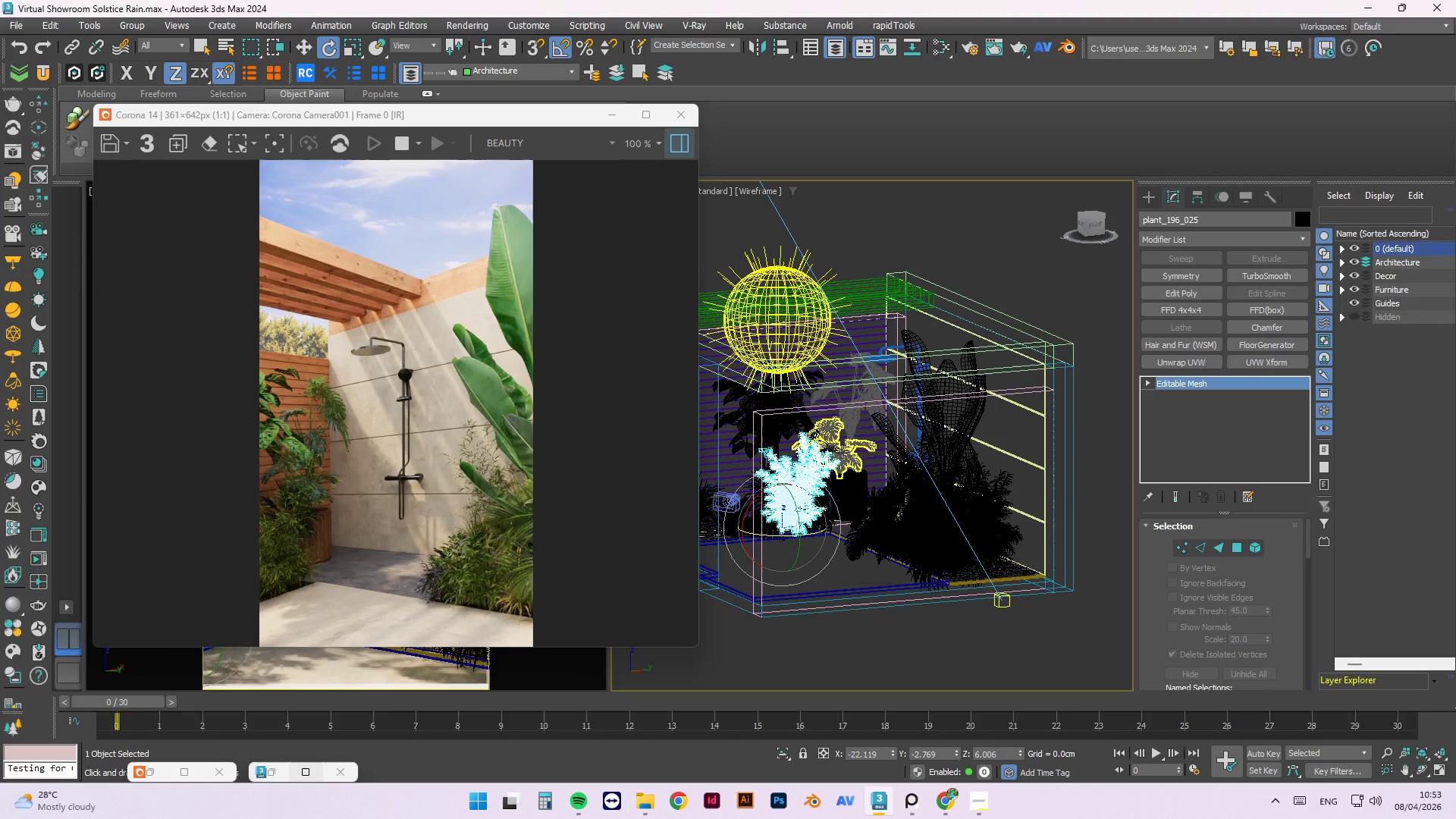 
scroll: coordinate [842, 445], scroll_direction: up, amount: 3.0
 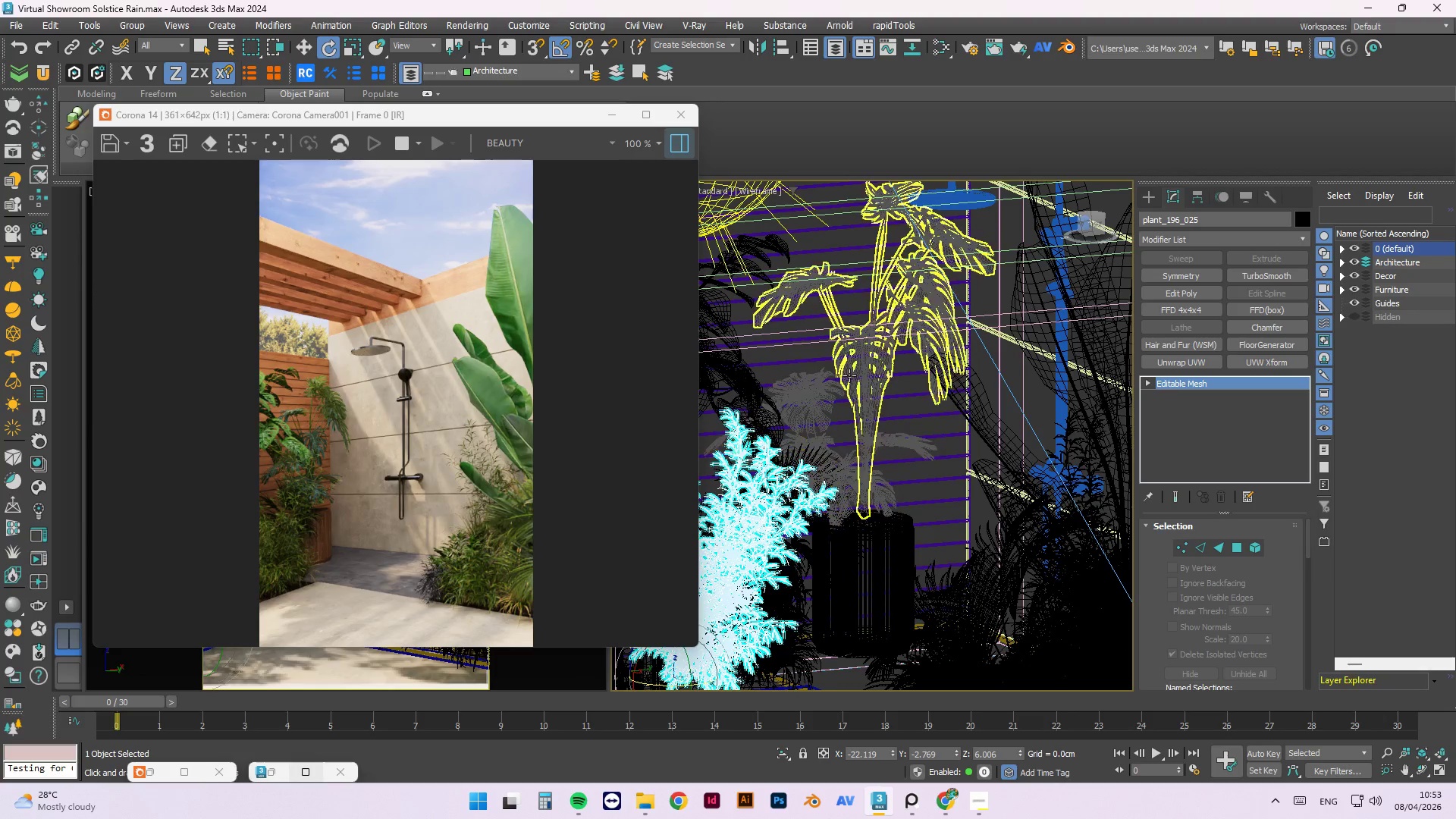 
left_click([851, 375])
 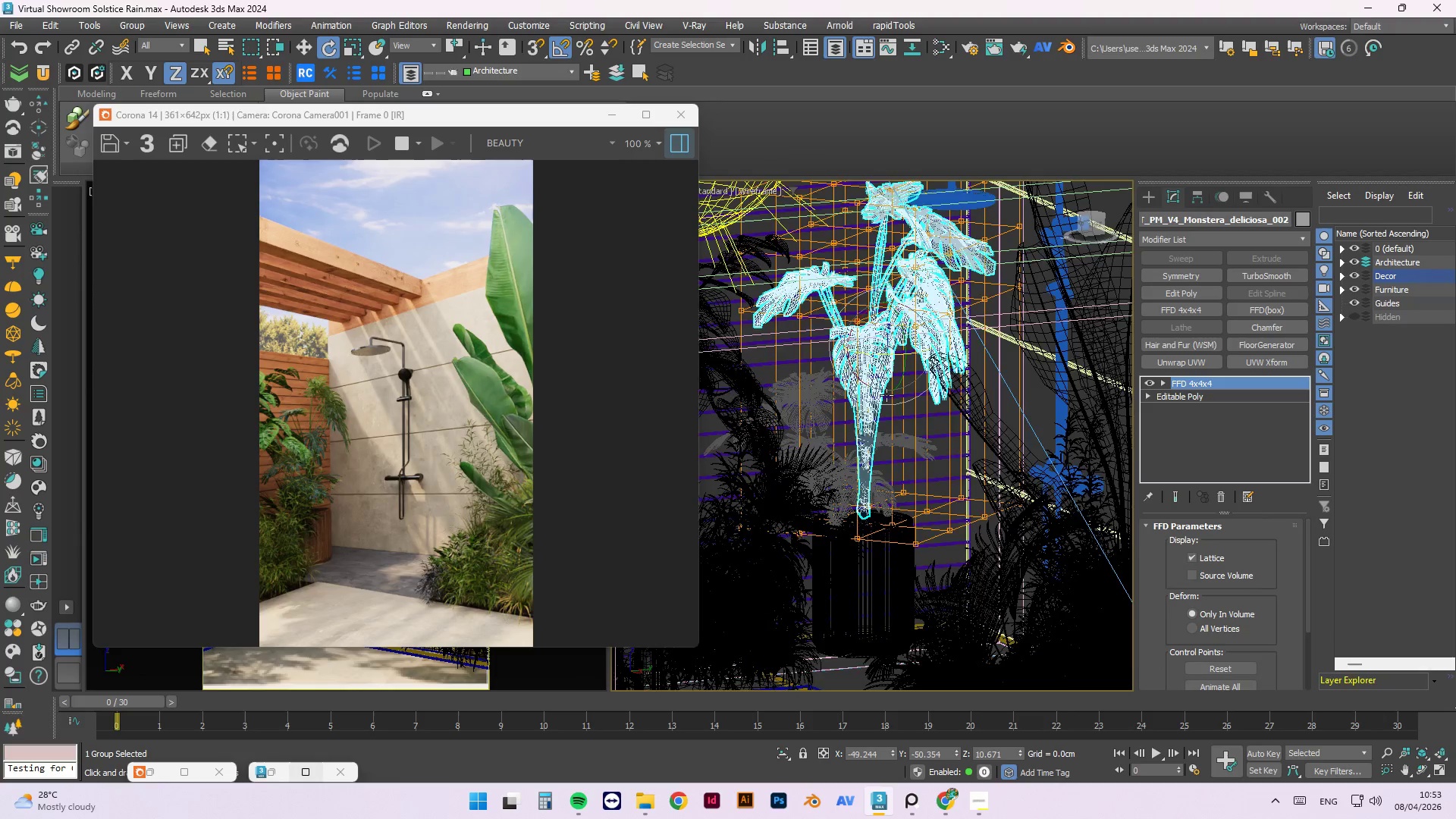 
scroll: coordinate [888, 399], scroll_direction: down, amount: 1.0
 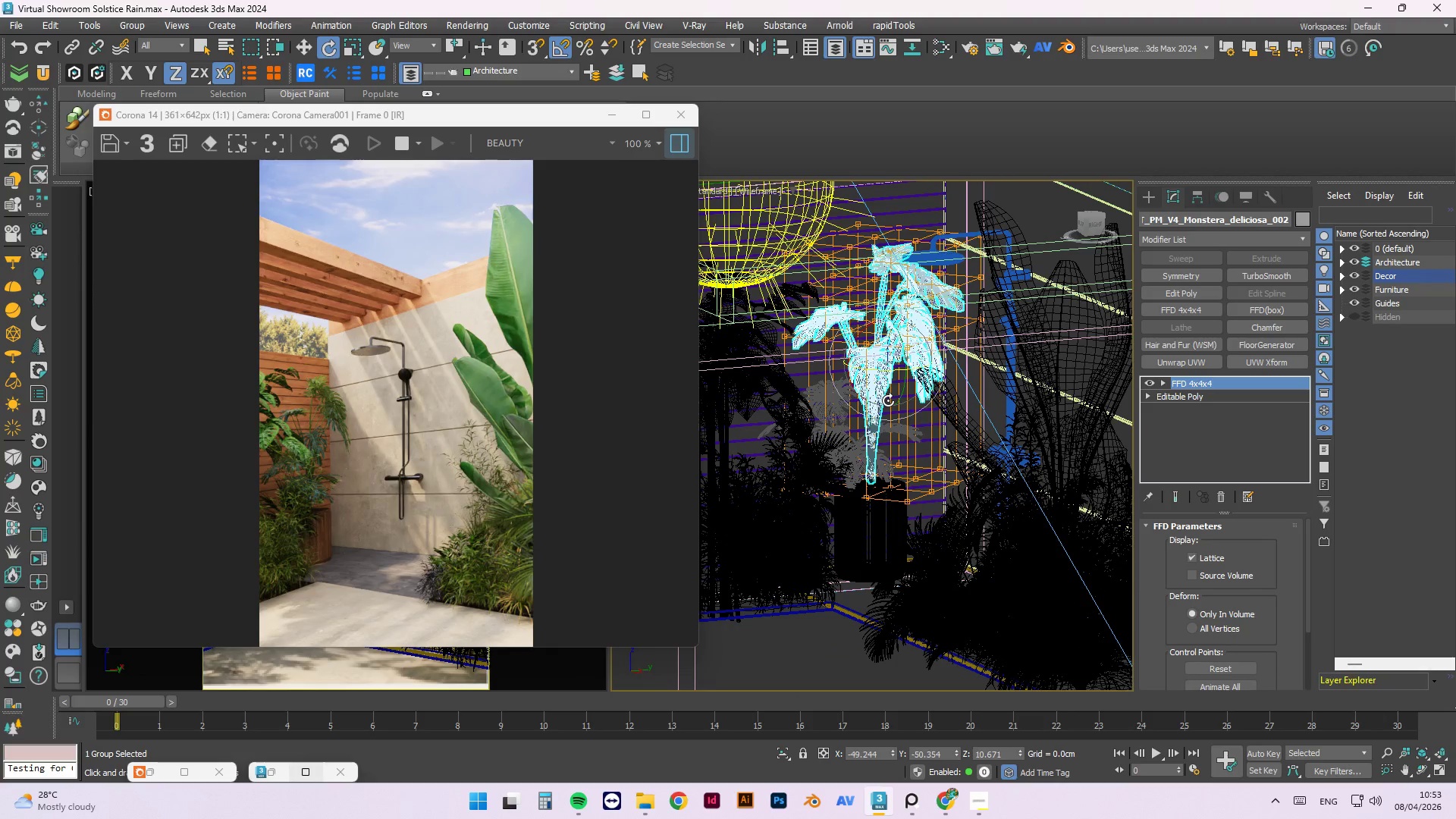 
scroll: coordinate [885, 397], scroll_direction: up, amount: 1.0
 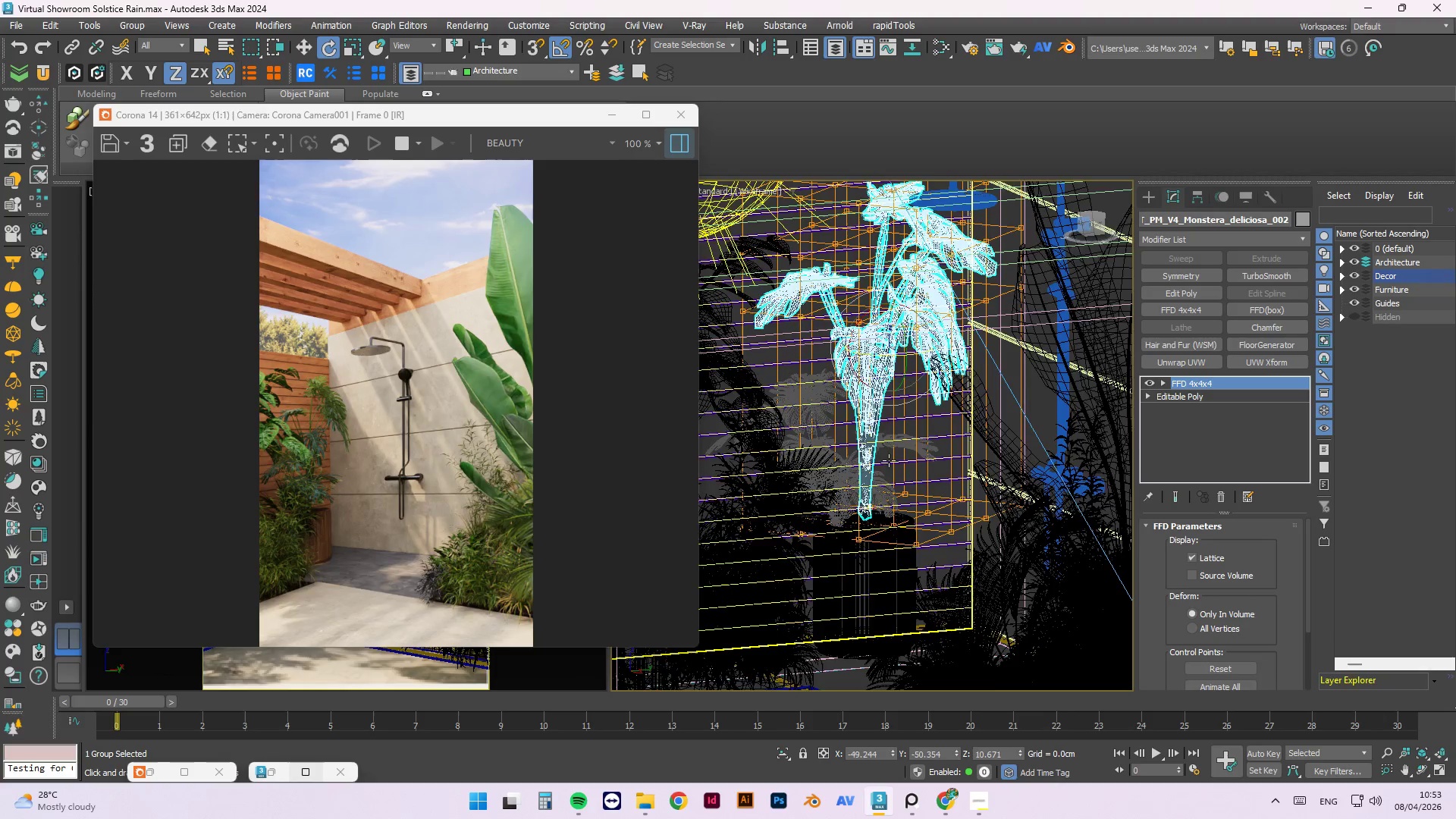 
scroll: coordinate [884, 479], scroll_direction: down, amount: 1.0
 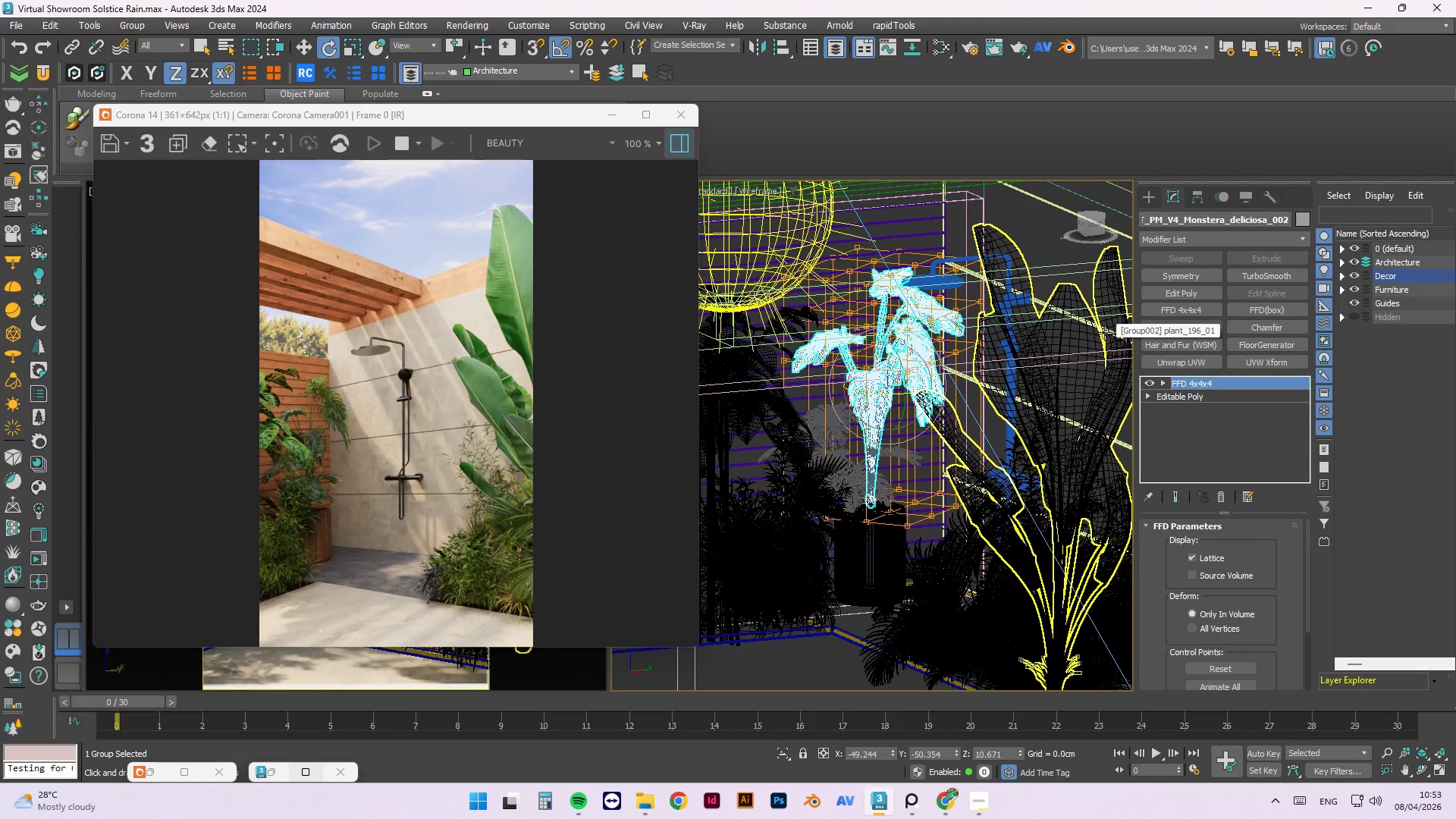 
scroll: coordinate [954, 260], scroll_direction: up, amount: 1.0
 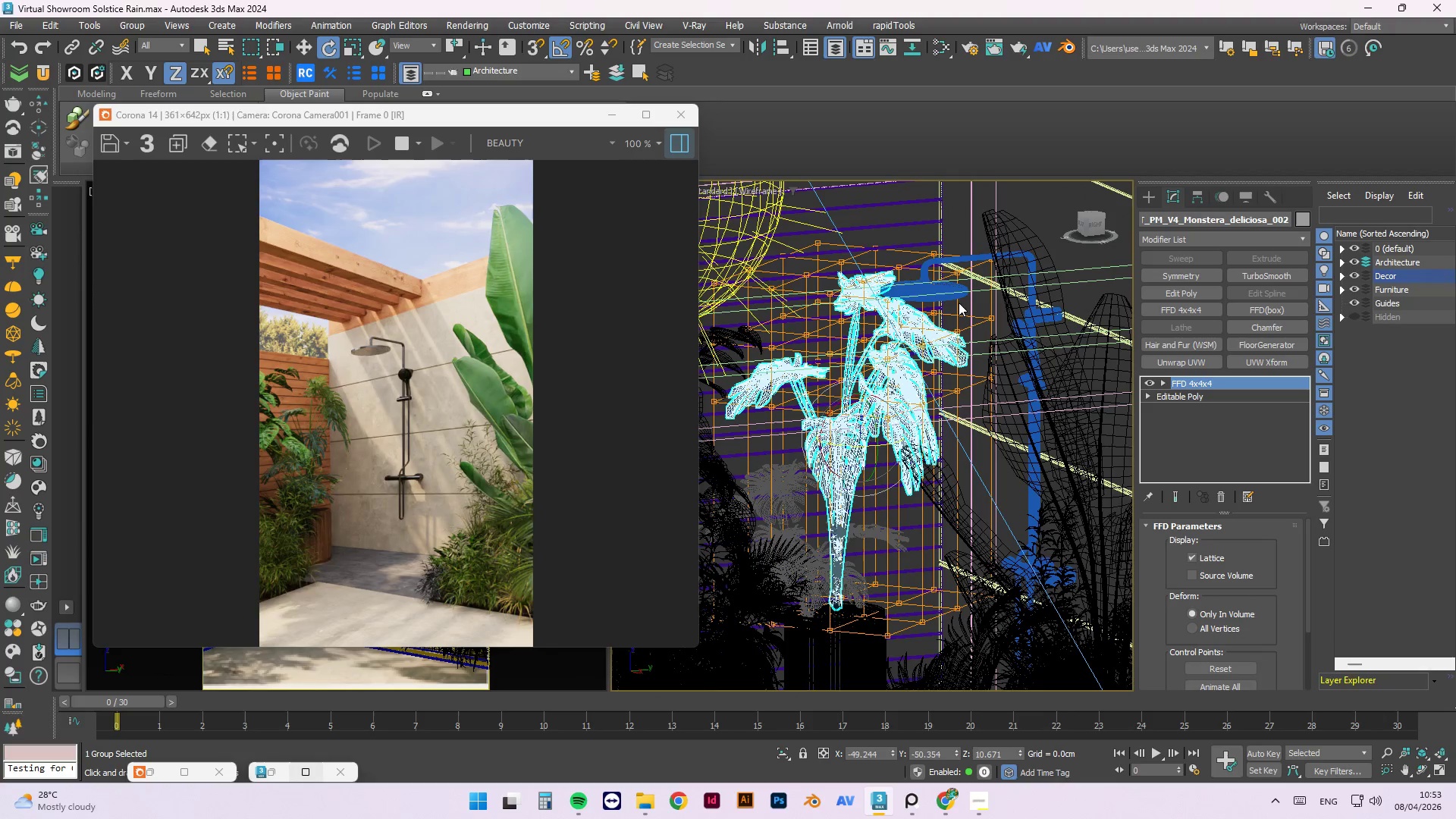 
key(1)
 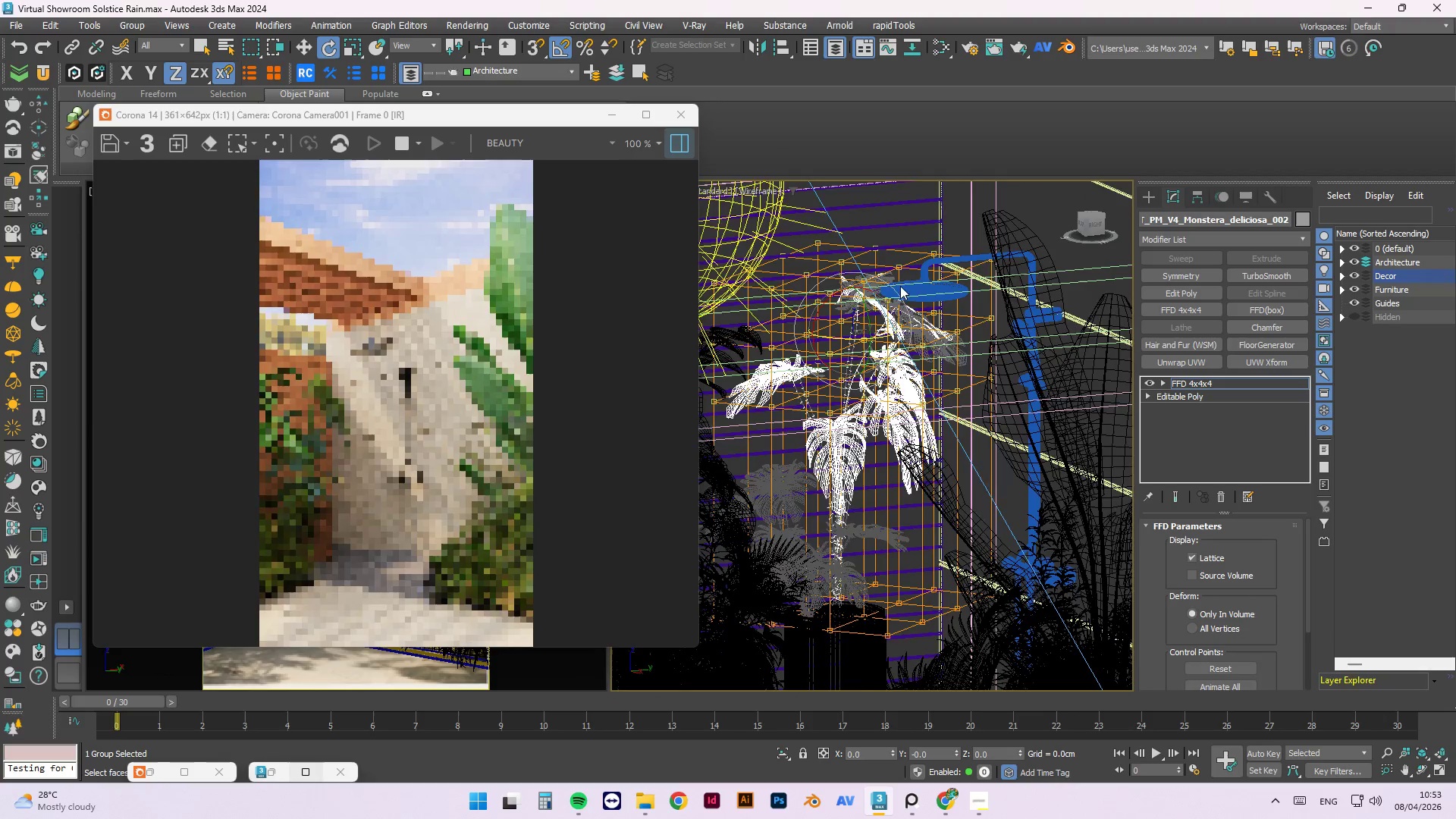 
scroll: coordinate [946, 331], scroll_direction: down, amount: 1.0
 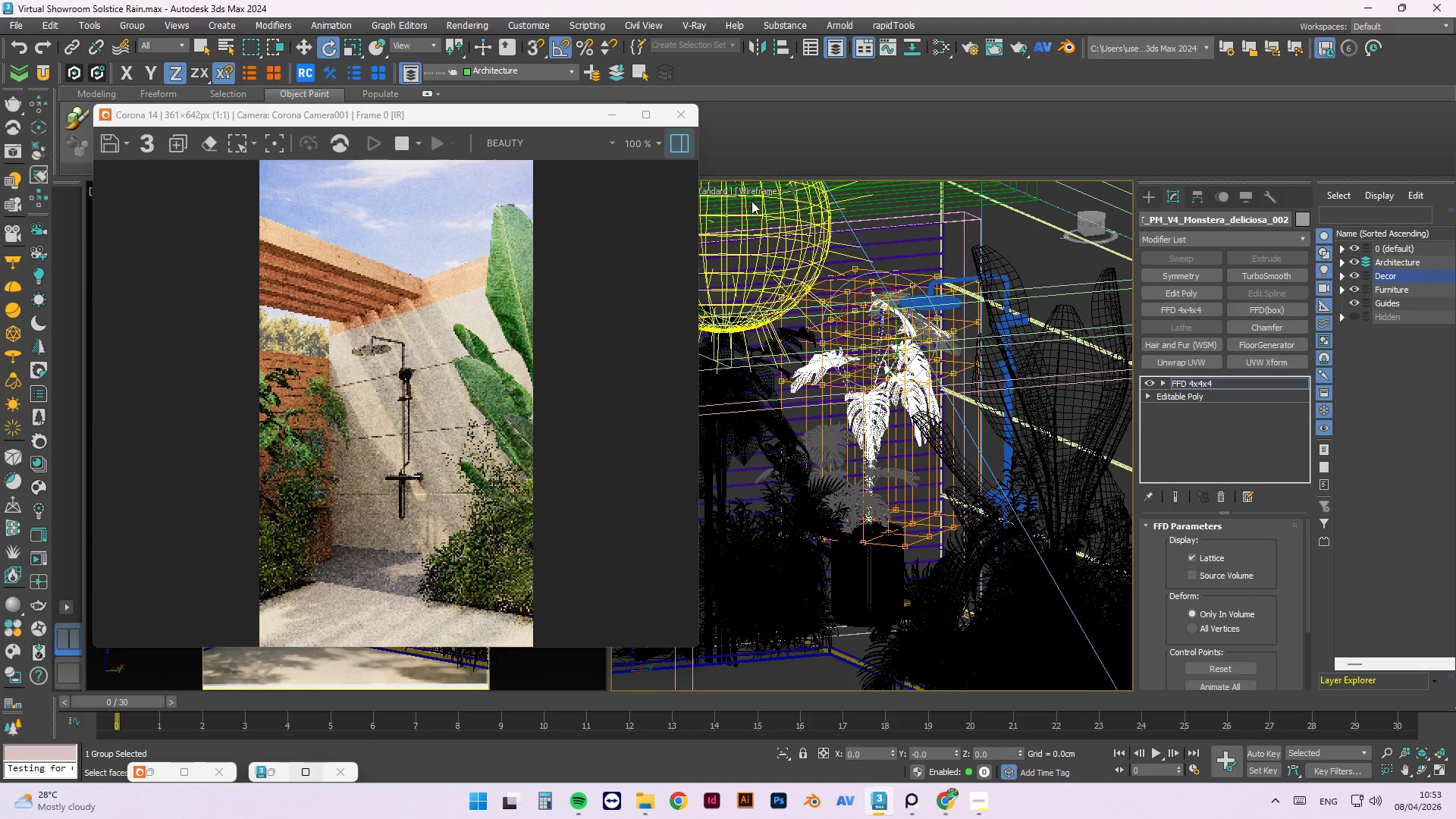 
left_click_drag(start_coordinate=[745, 204], to_coordinate=[1029, 422])
 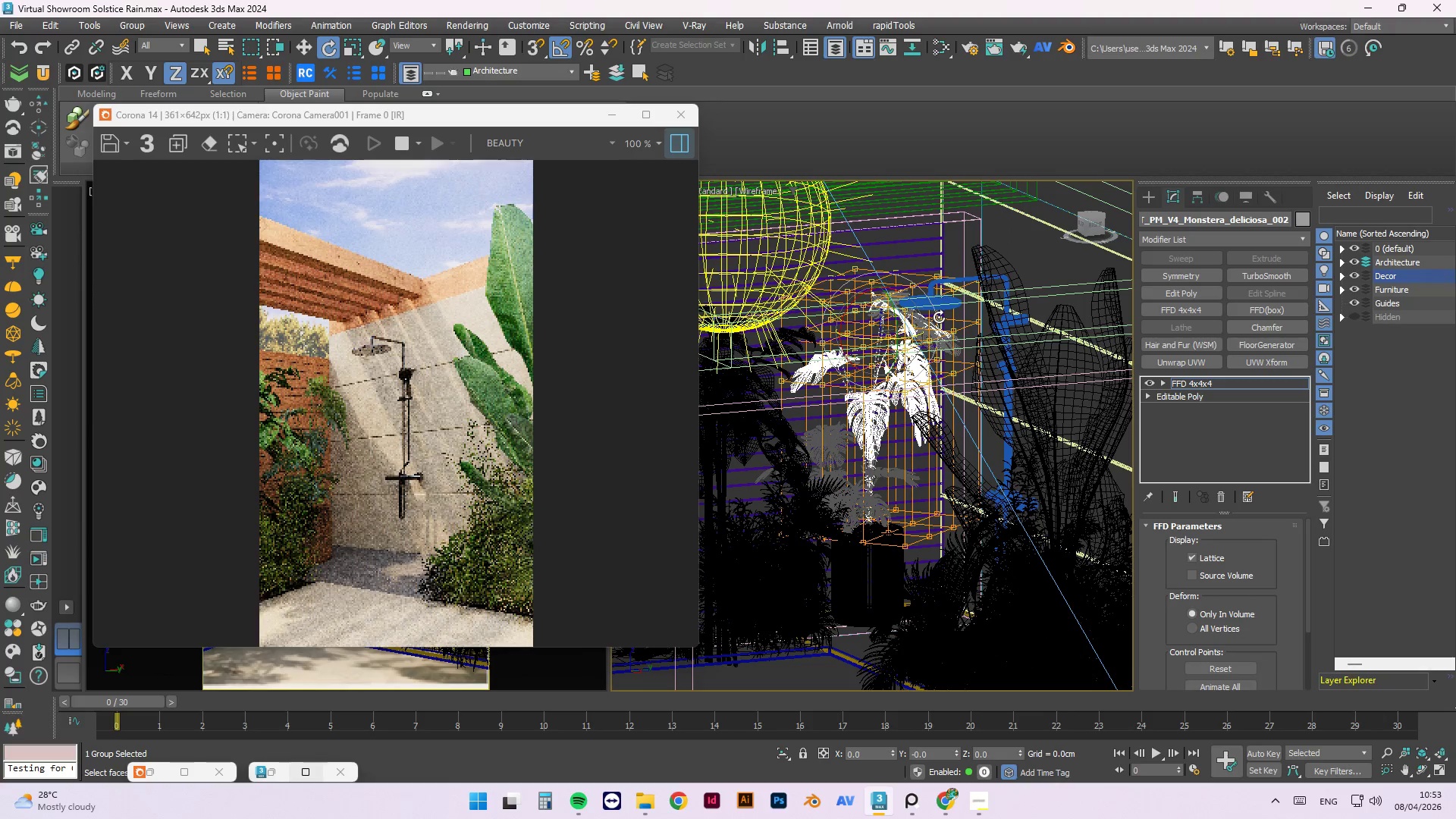 
key(E)
 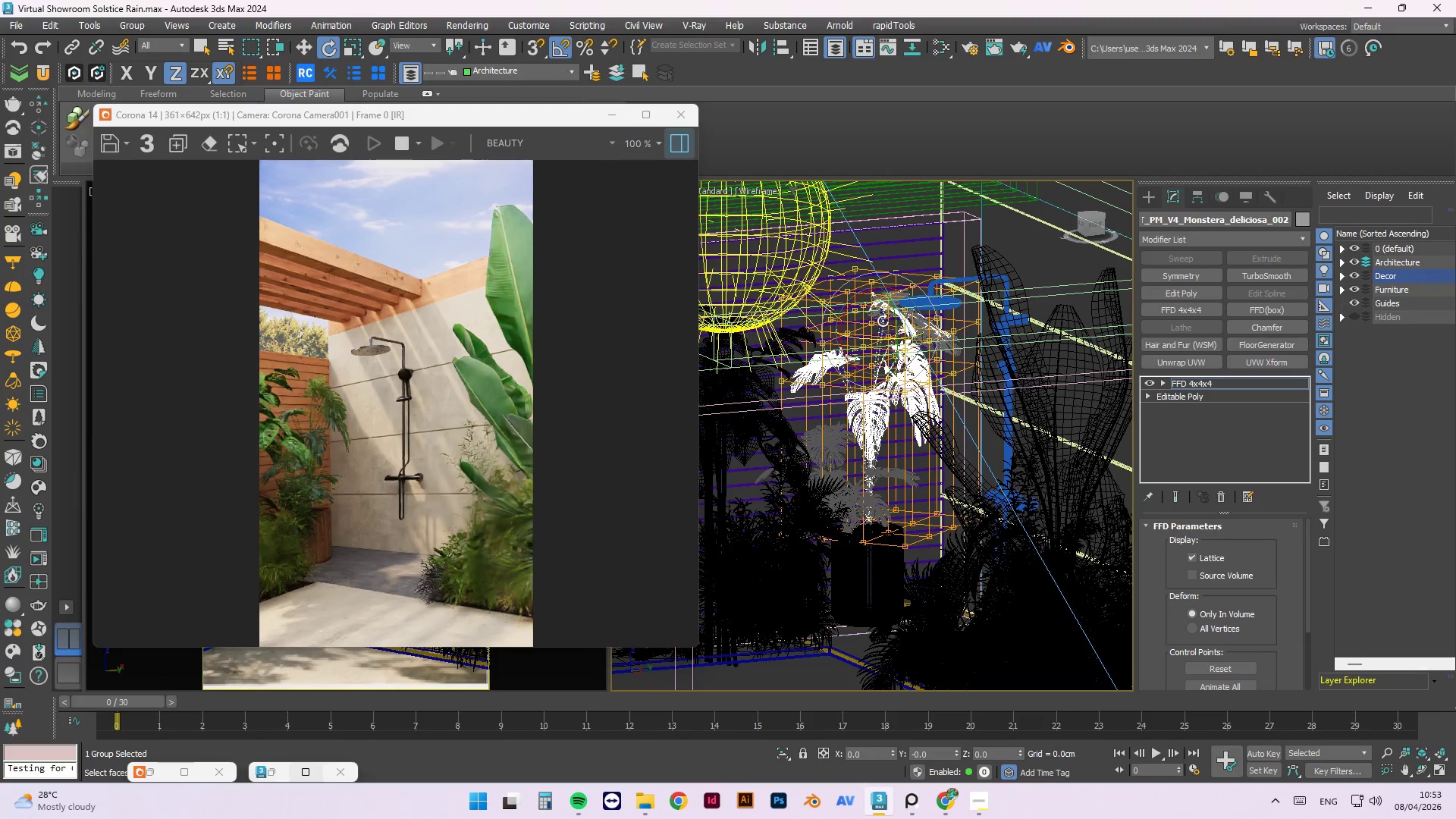 
type(ew)
 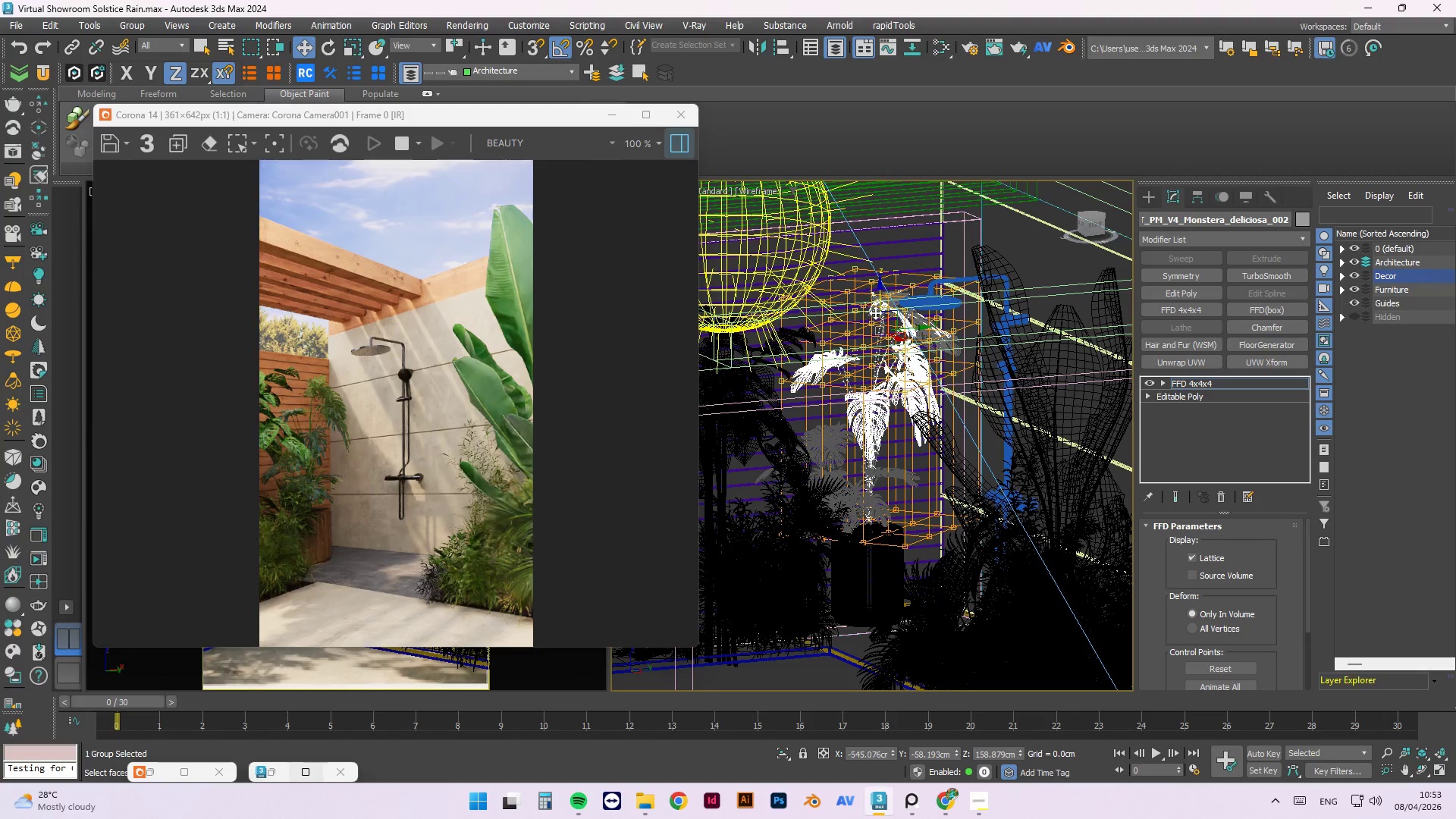 
left_click_drag(start_coordinate=[880, 299], to_coordinate=[888, 318])
 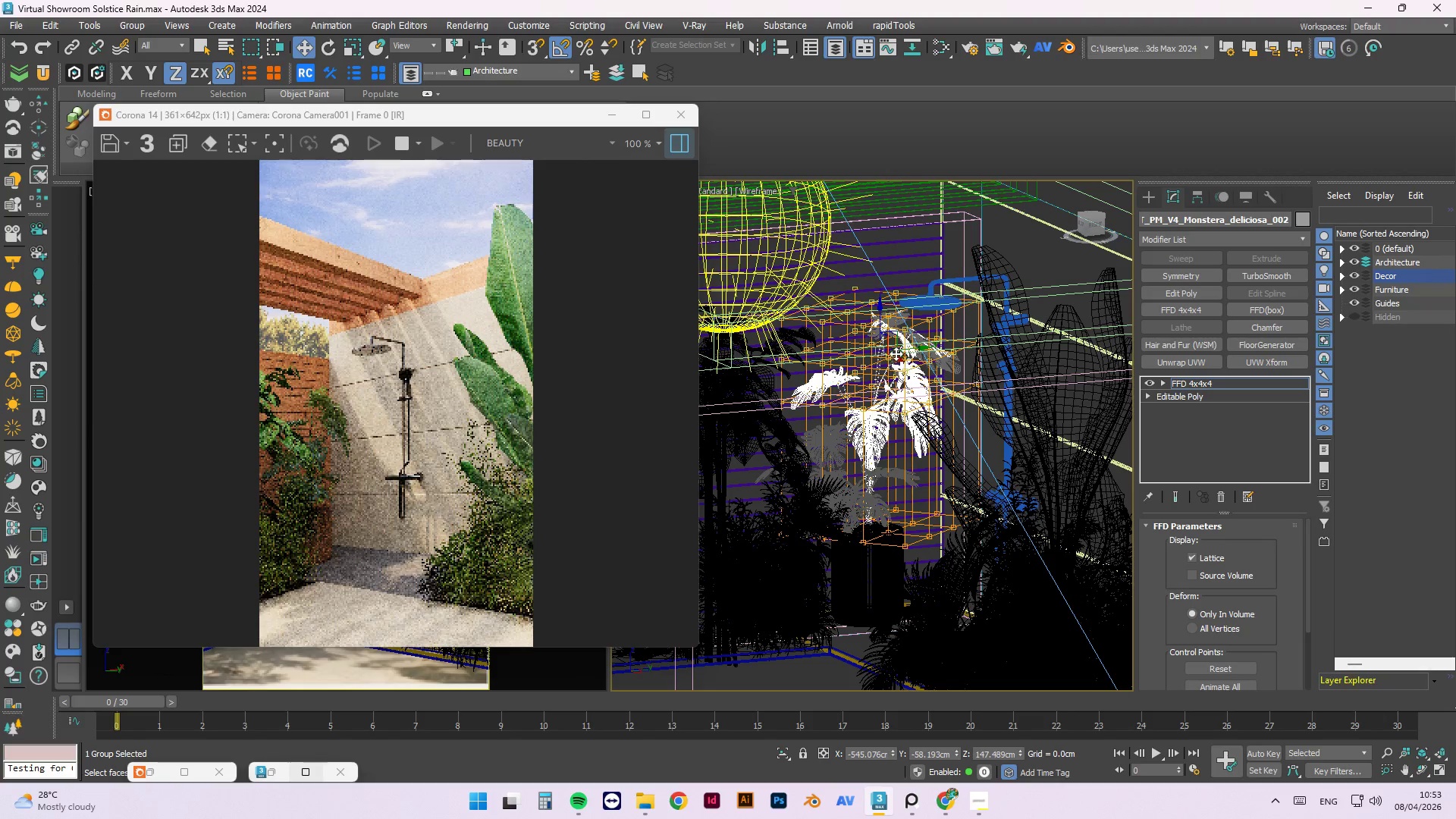 
hold_key(key=AltLeft, duration=0.55)
 